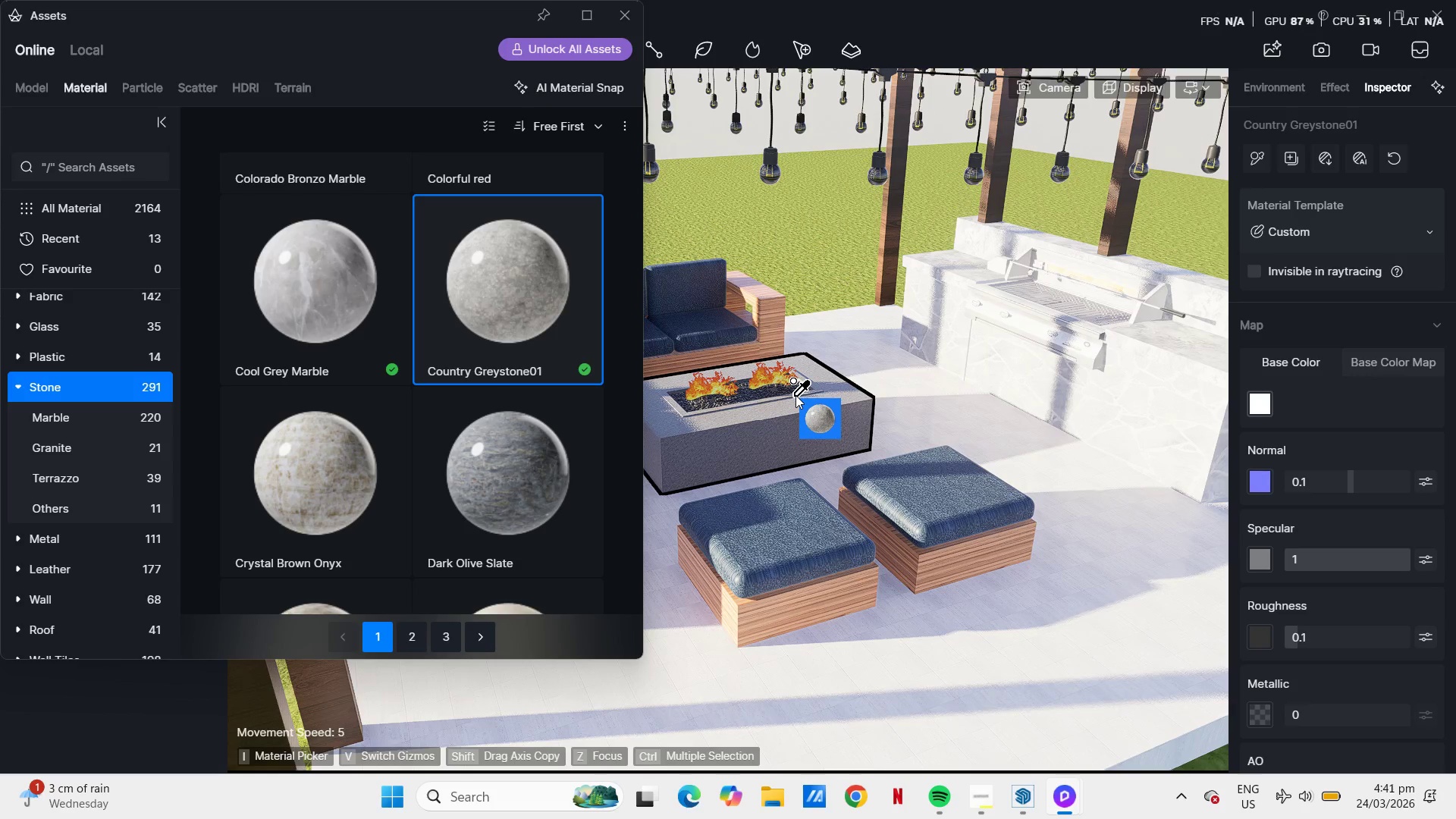 
wait(22.38)
 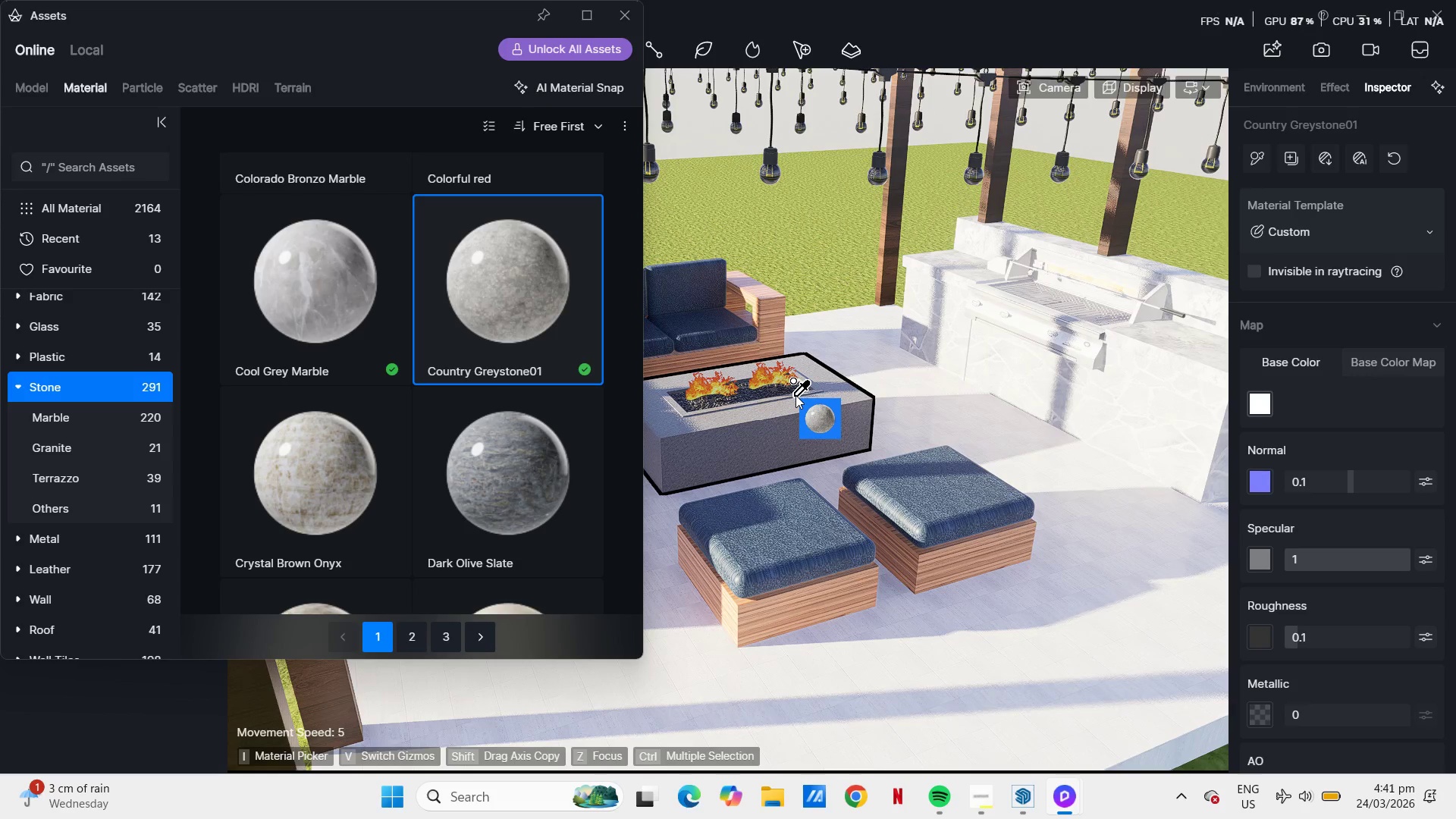 
scroll: coordinate [474, 479], scroll_direction: down, amount: 41.0
 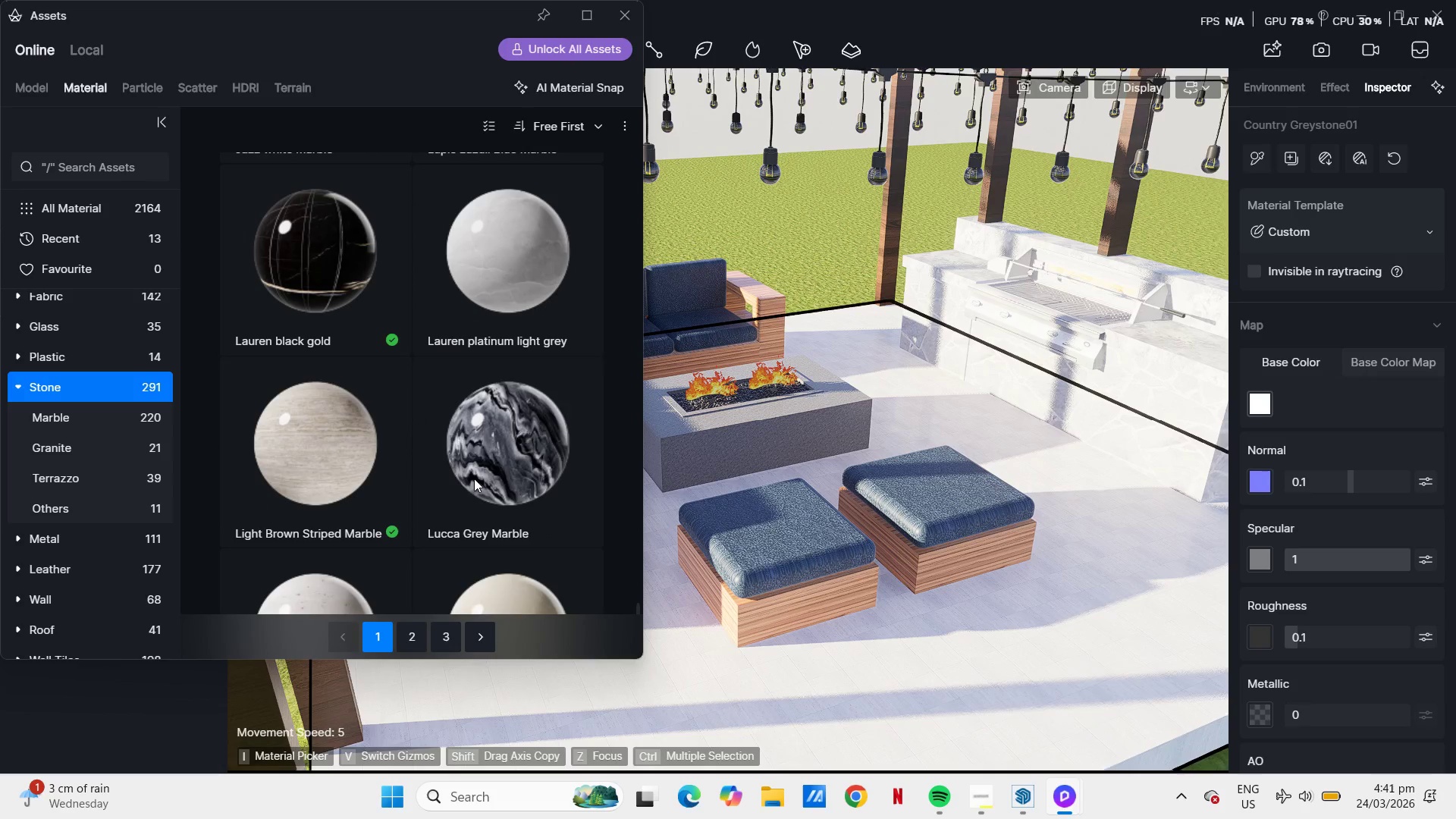 
left_click([321, 285])
 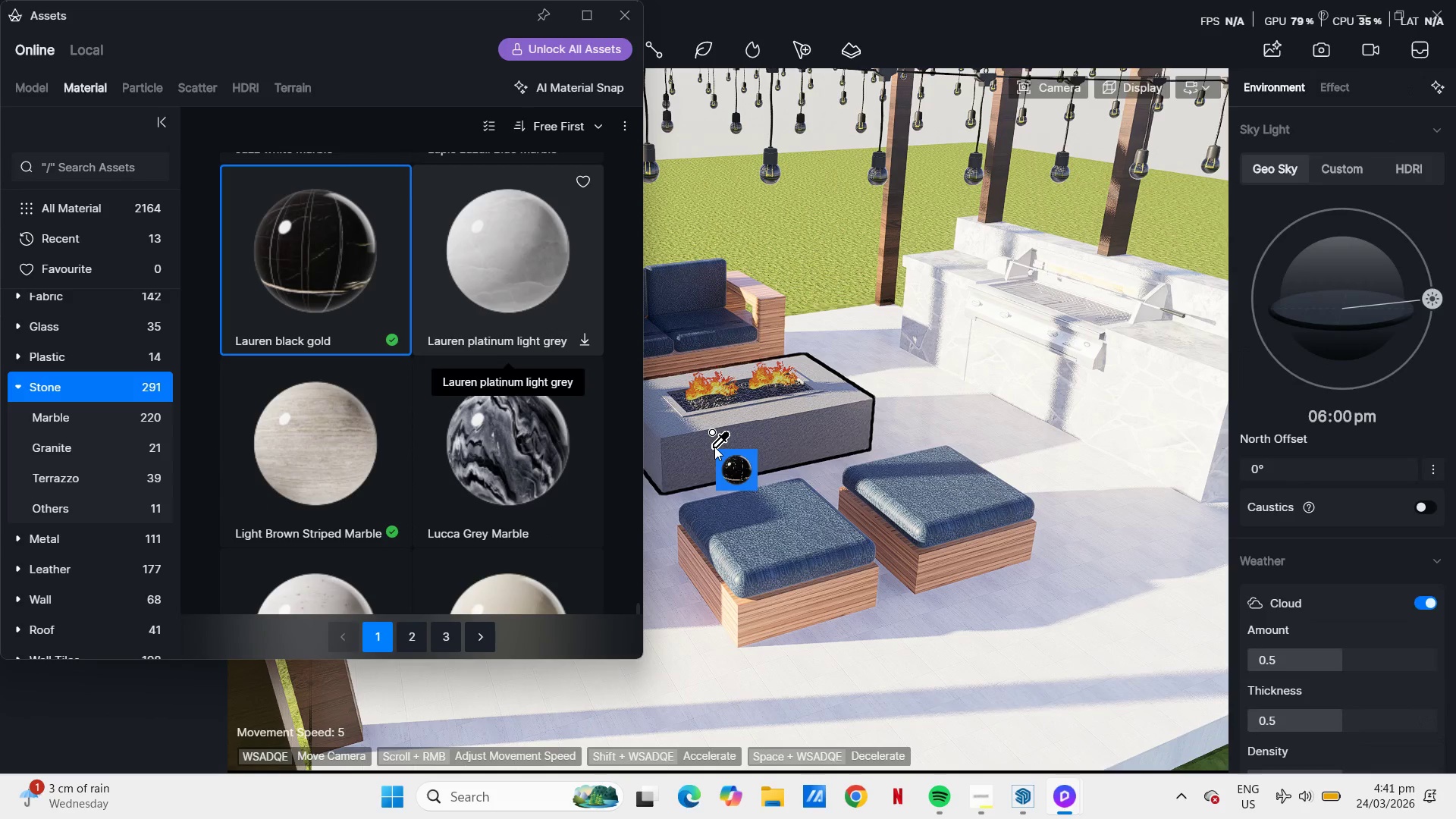 
left_click([715, 447])
 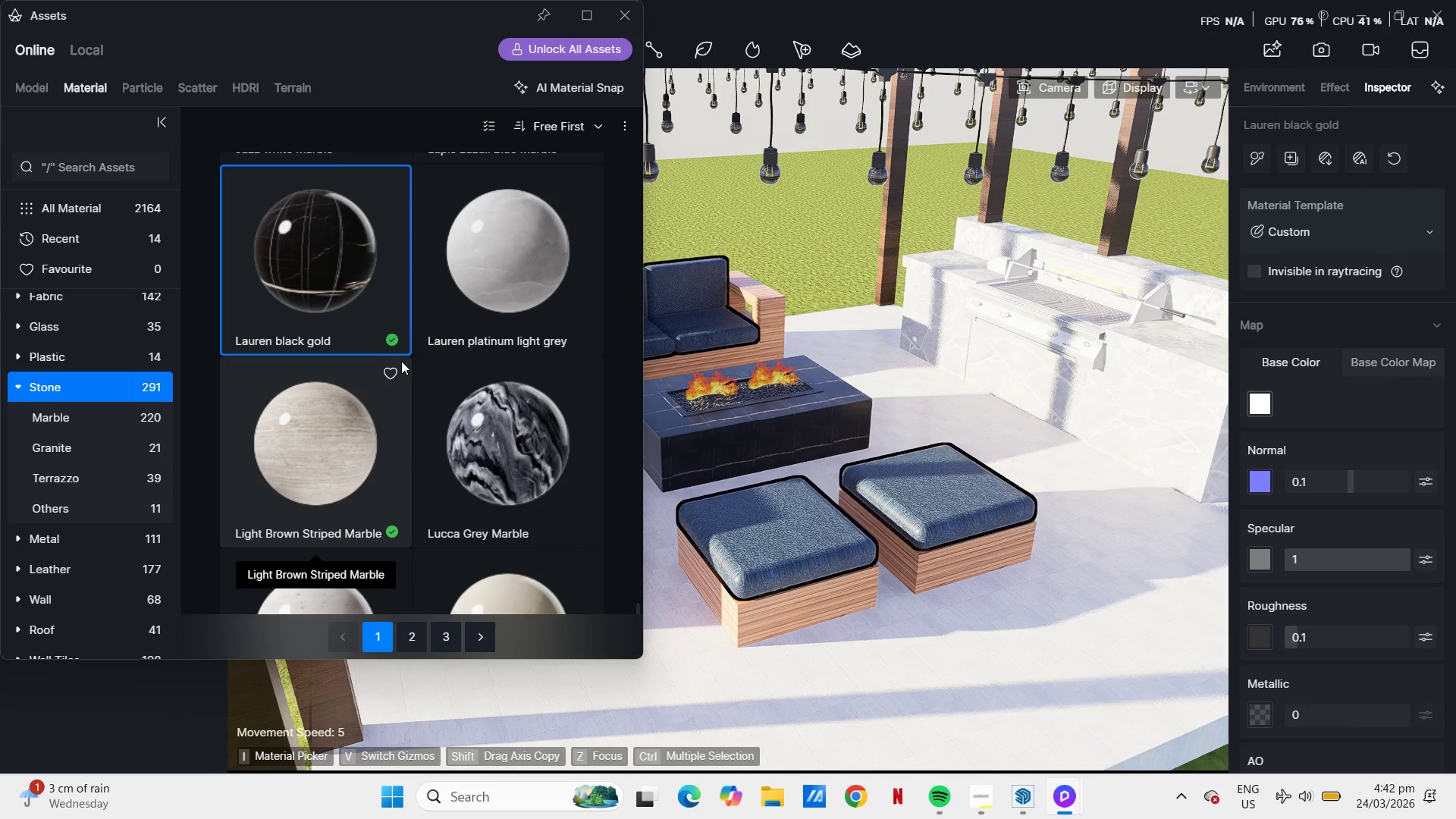 
scroll: coordinate [334, 428], scroll_direction: down, amount: 12.0
 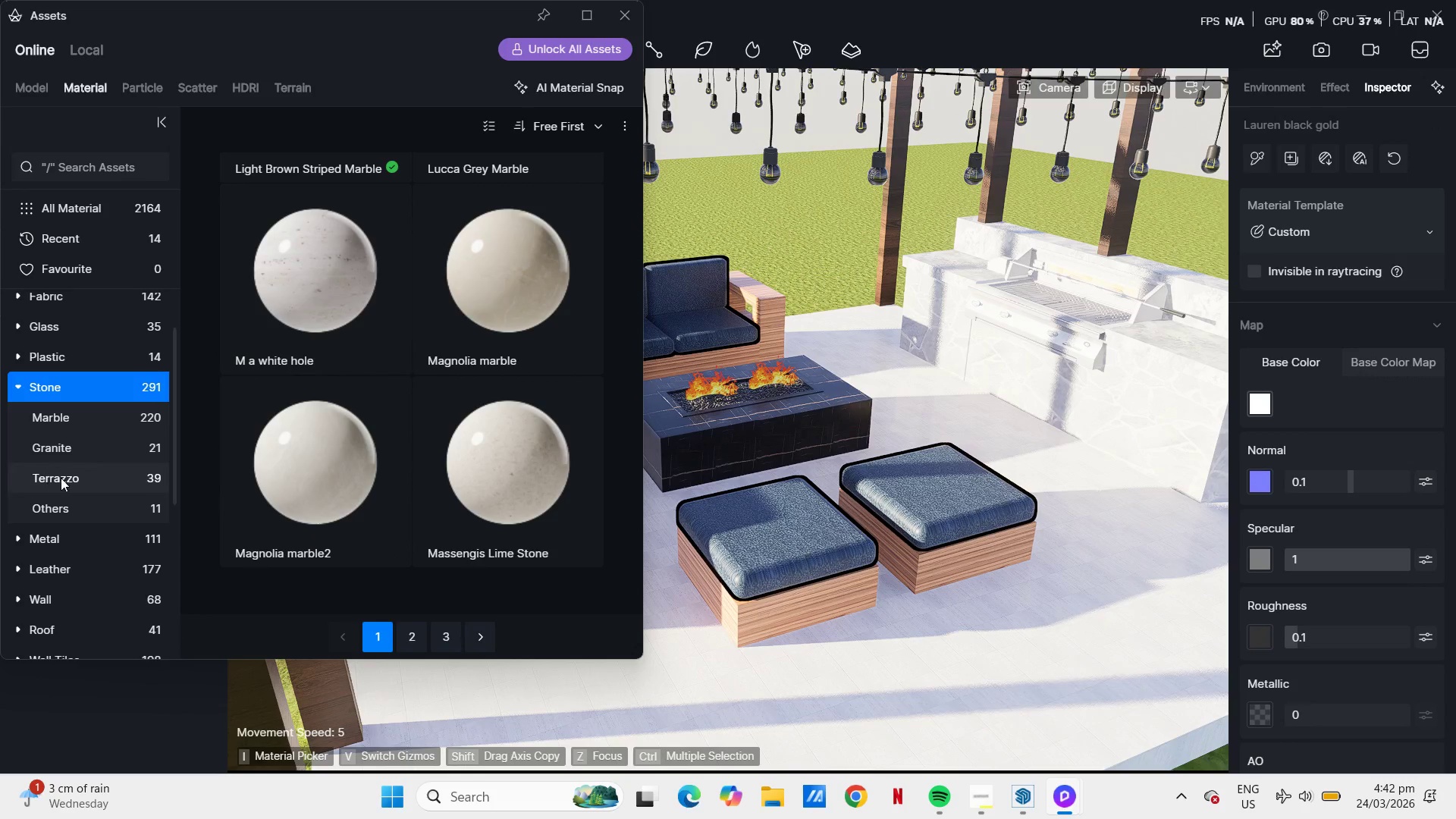 
left_click([64, 477])
 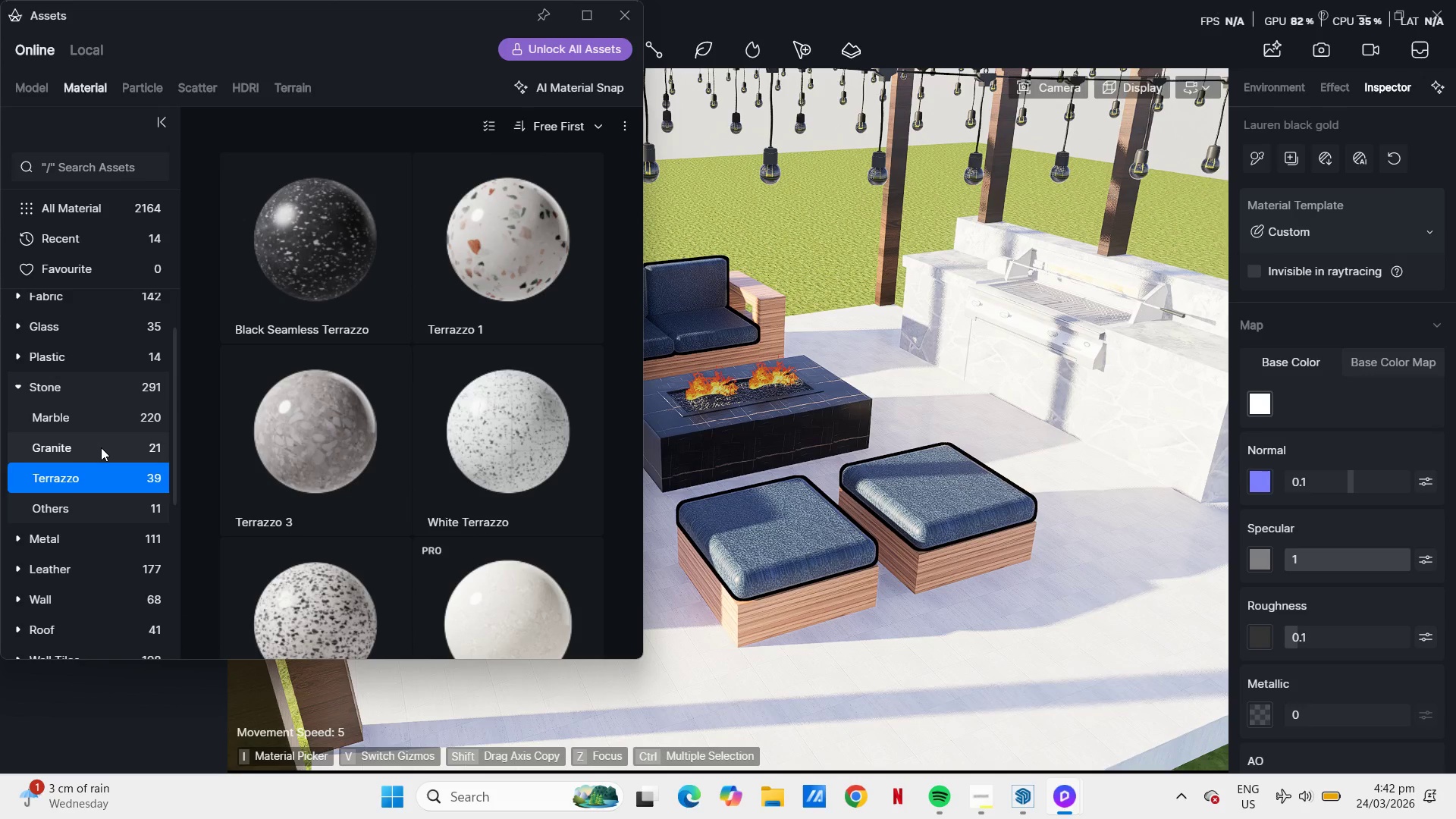 
scroll: coordinate [516, 413], scroll_direction: down, amount: 18.0
 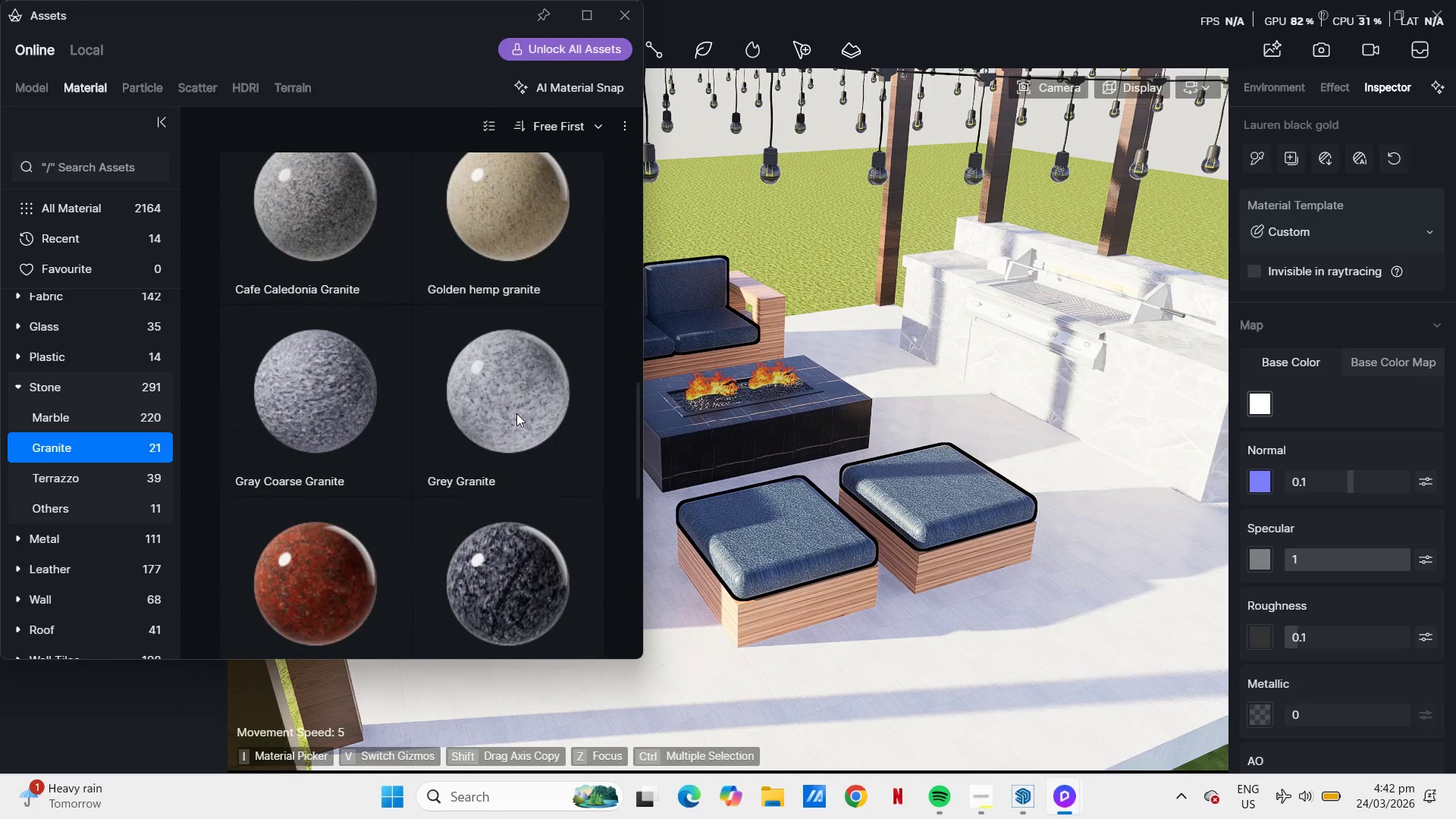 
left_click([51, 386])
 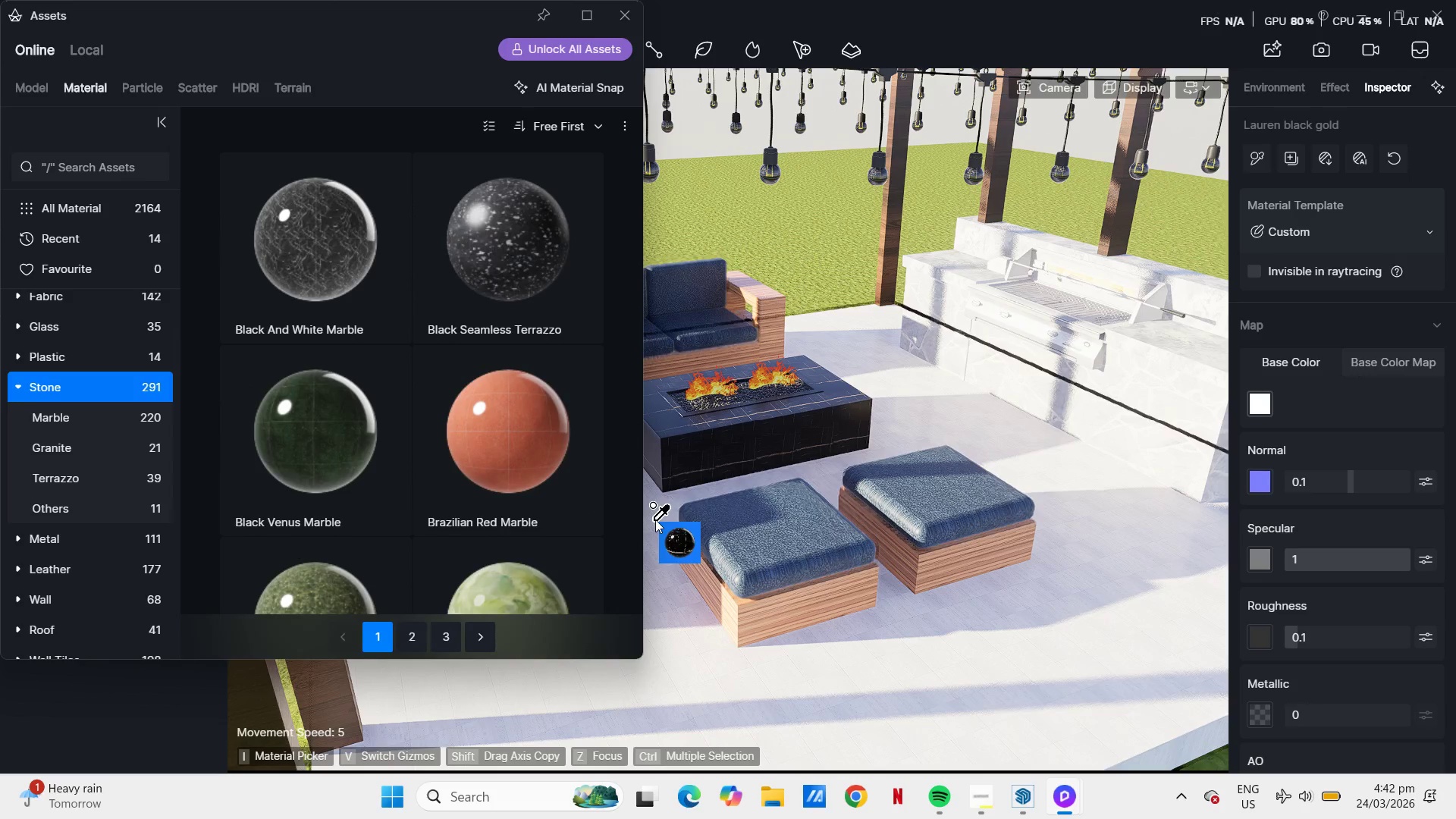 
scroll: coordinate [541, 431], scroll_direction: up, amount: 6.0
 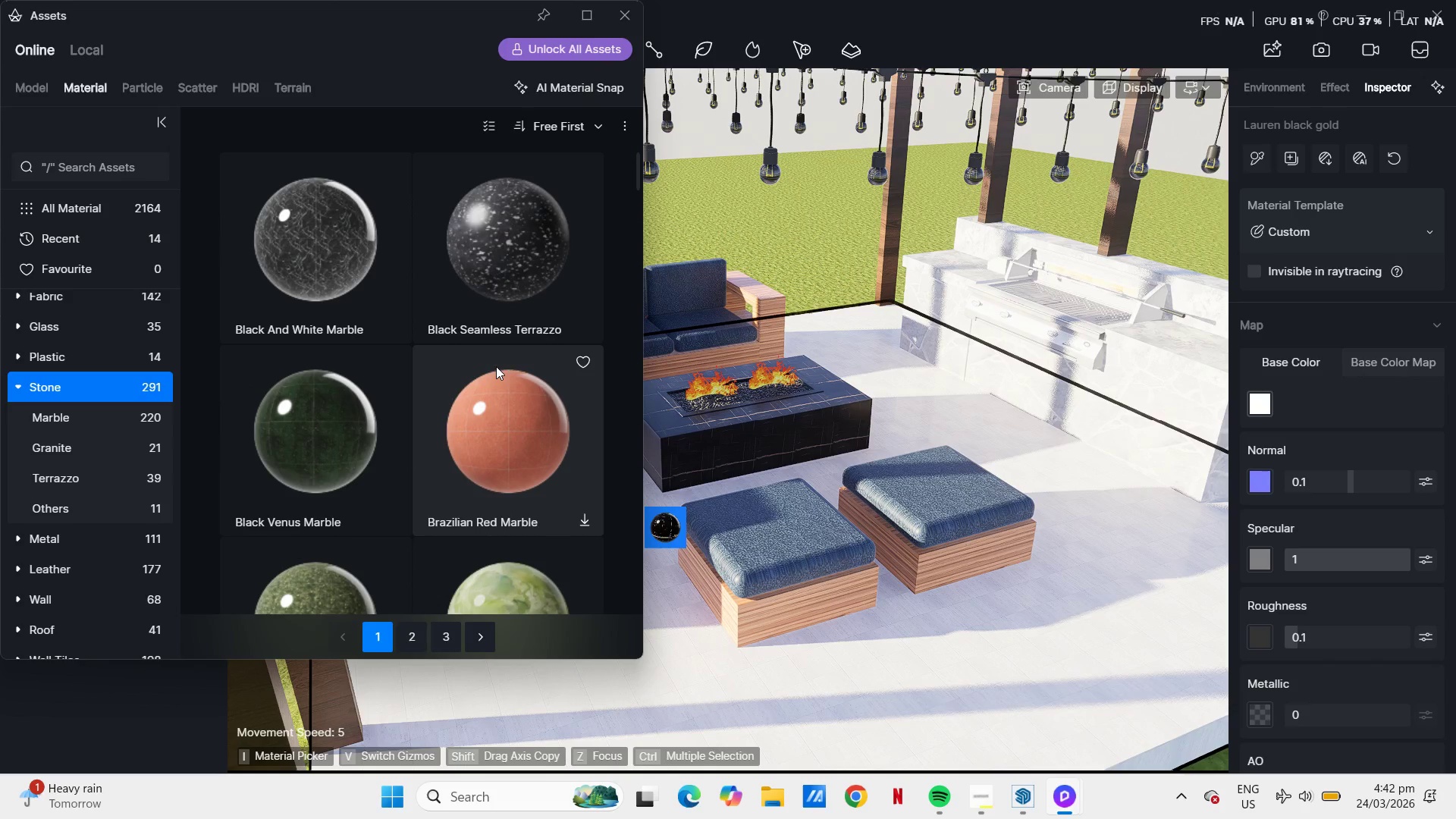 
scroll: coordinate [506, 370], scroll_direction: down, amount: 19.0
 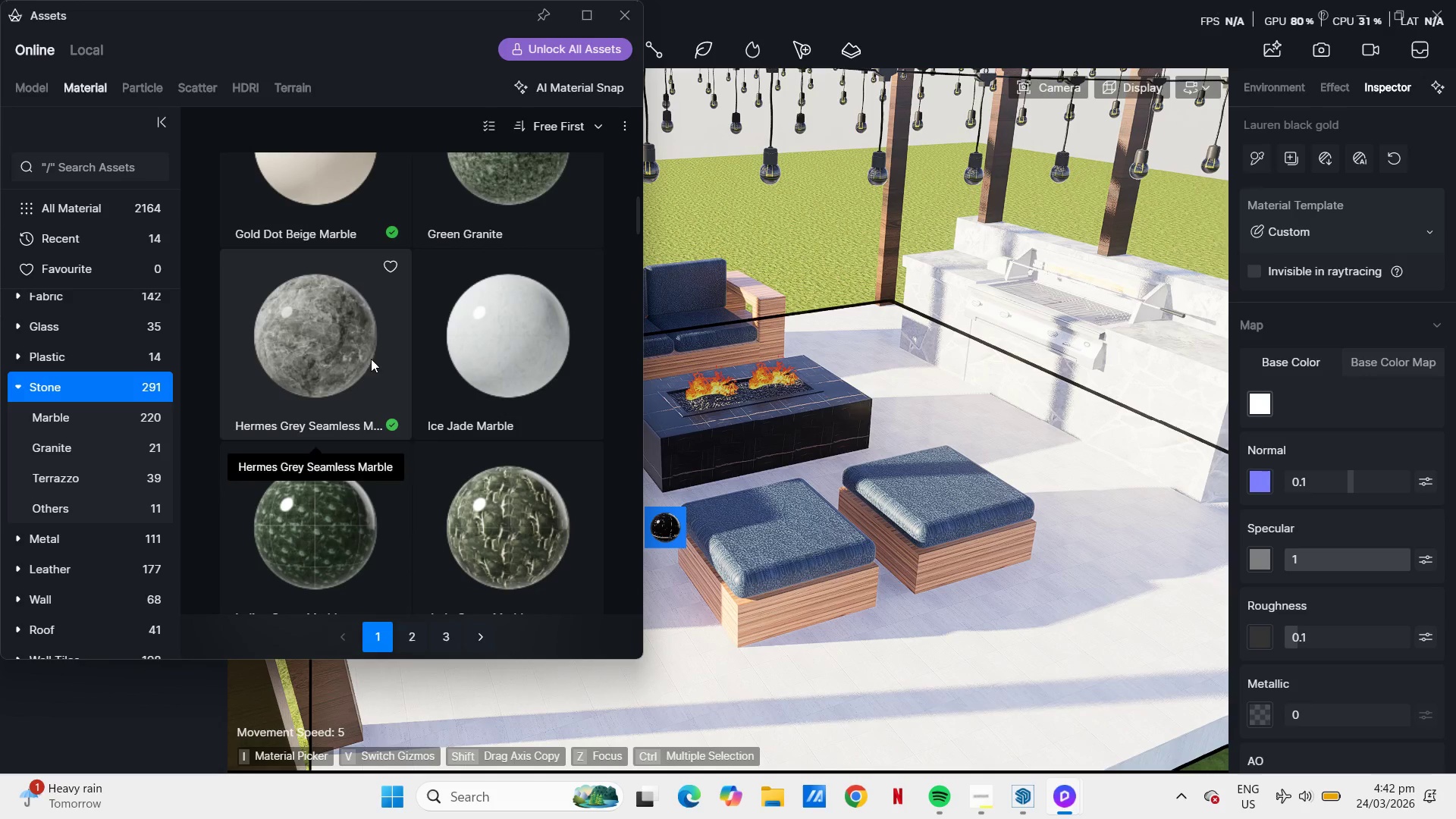 
left_click([298, 328])
 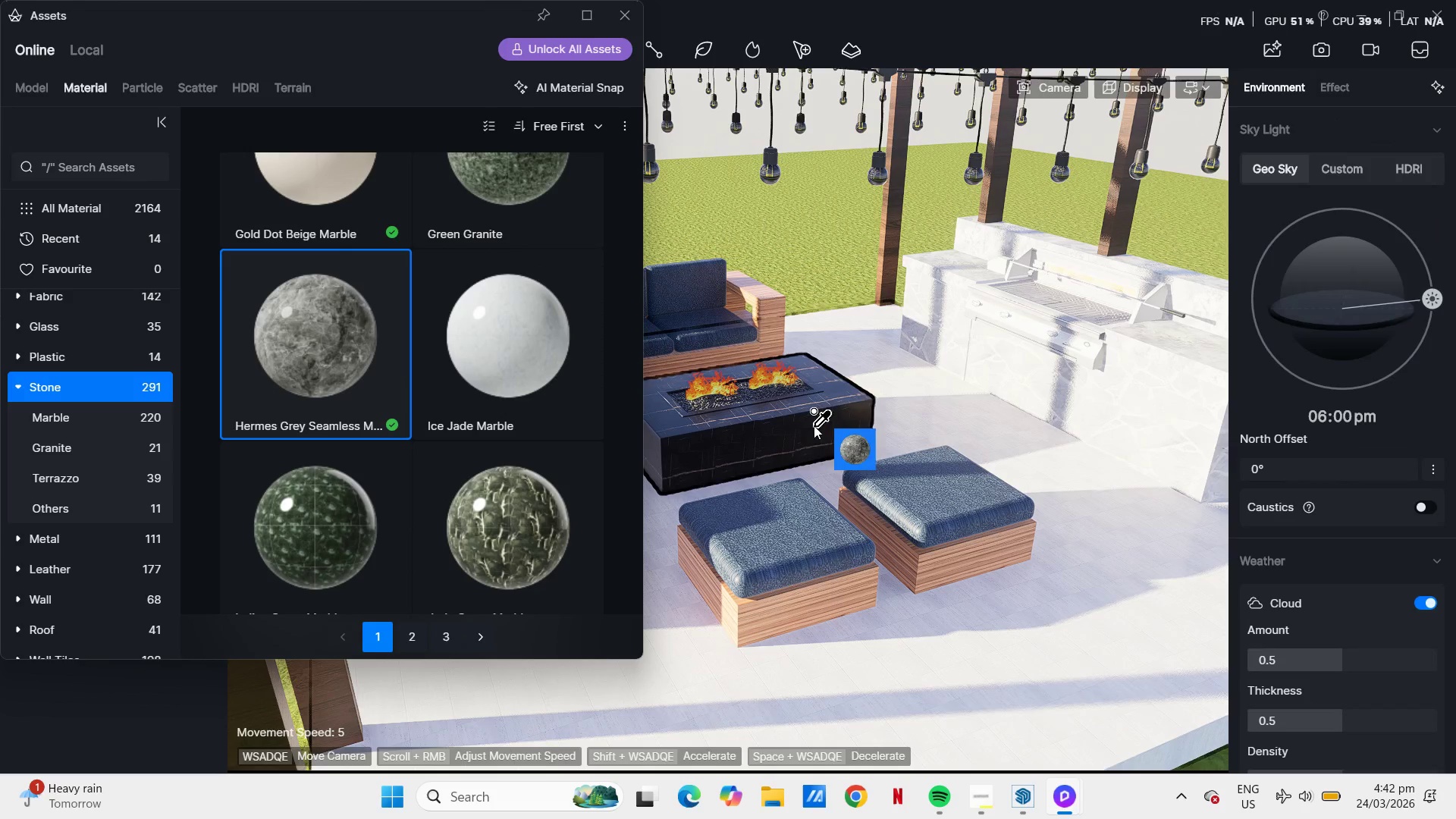 
left_click([805, 425])
 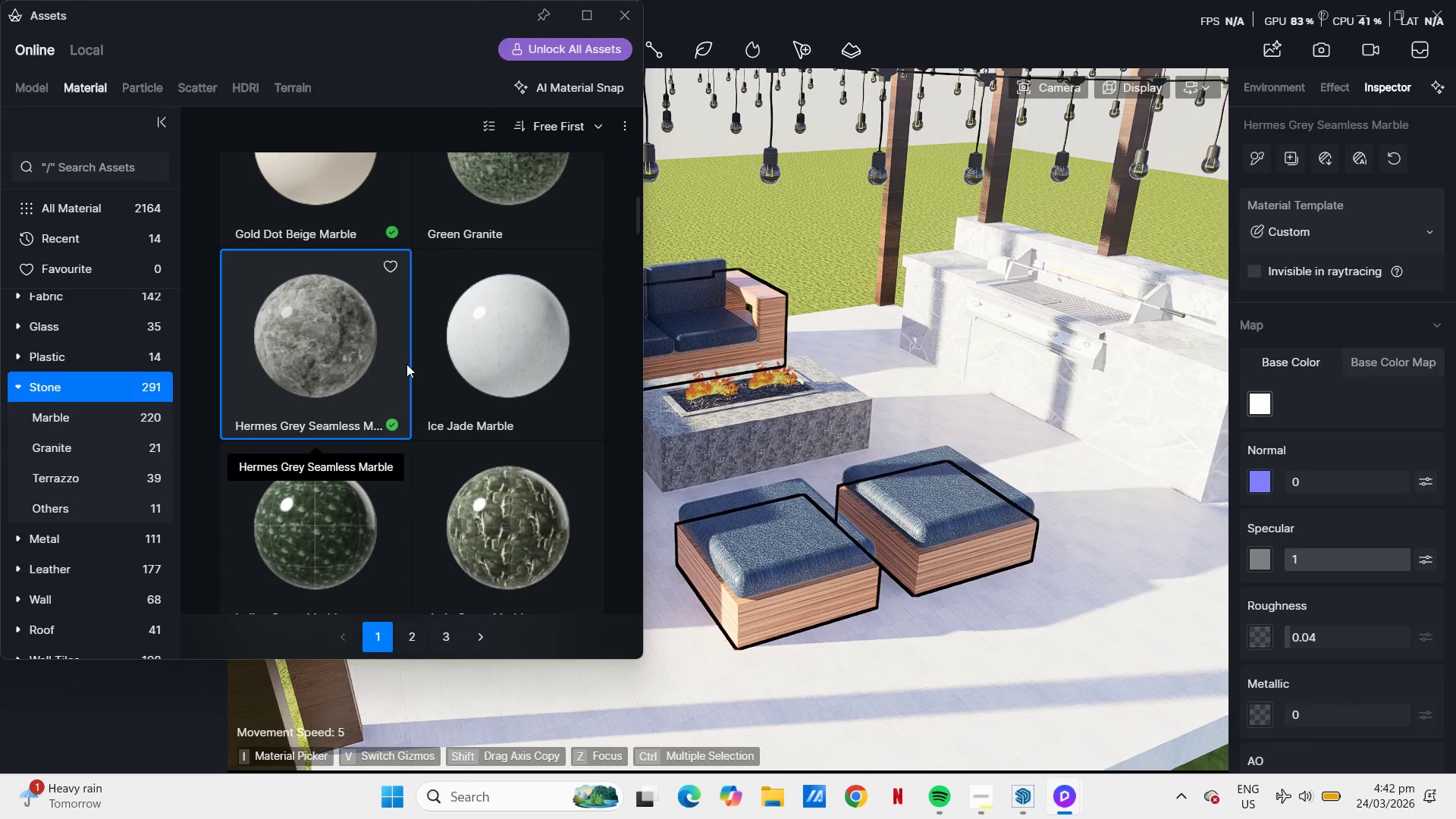 
scroll: coordinate [444, 362], scroll_direction: down, amount: 15.0
 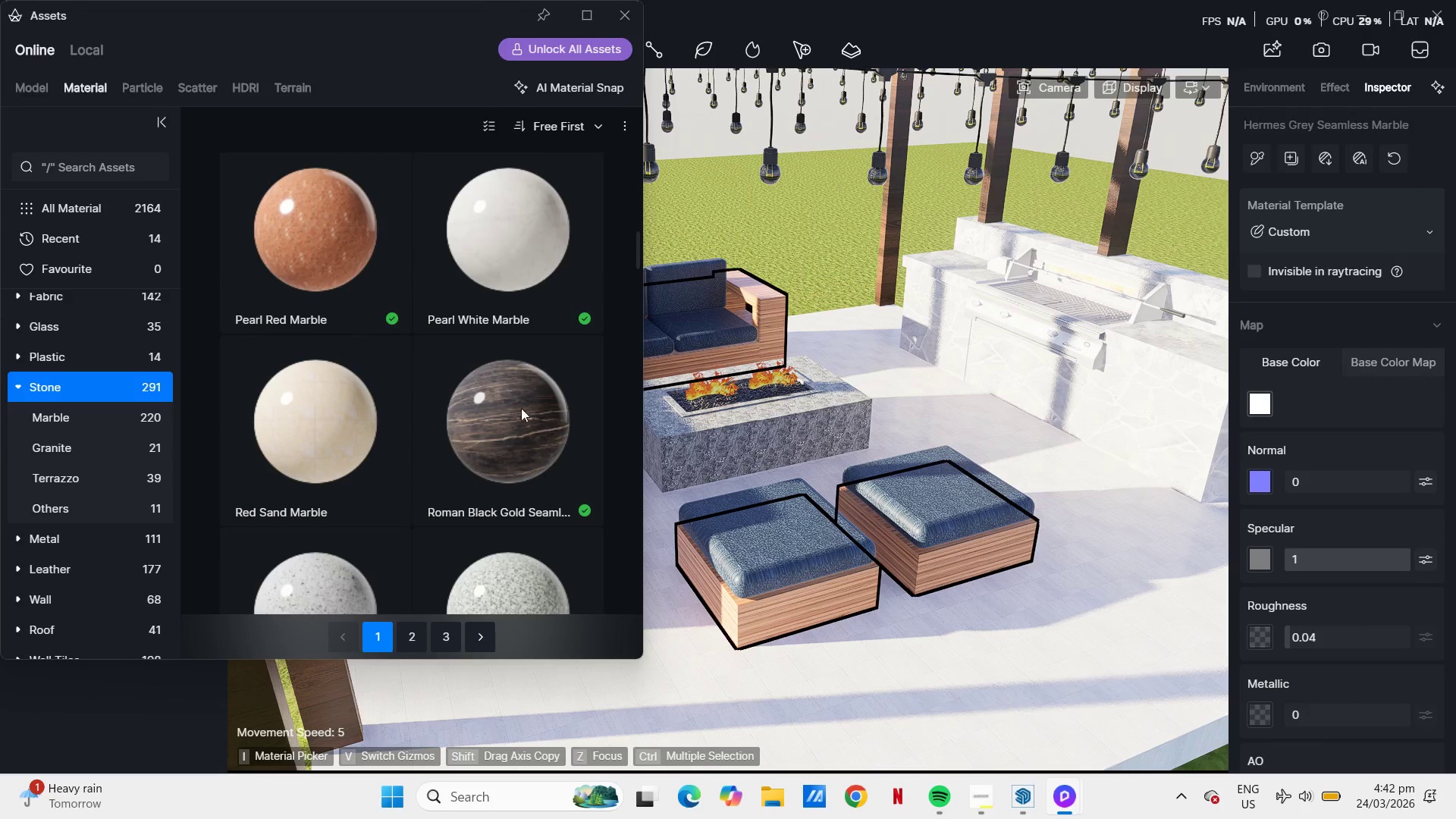 
left_click([540, 419])
 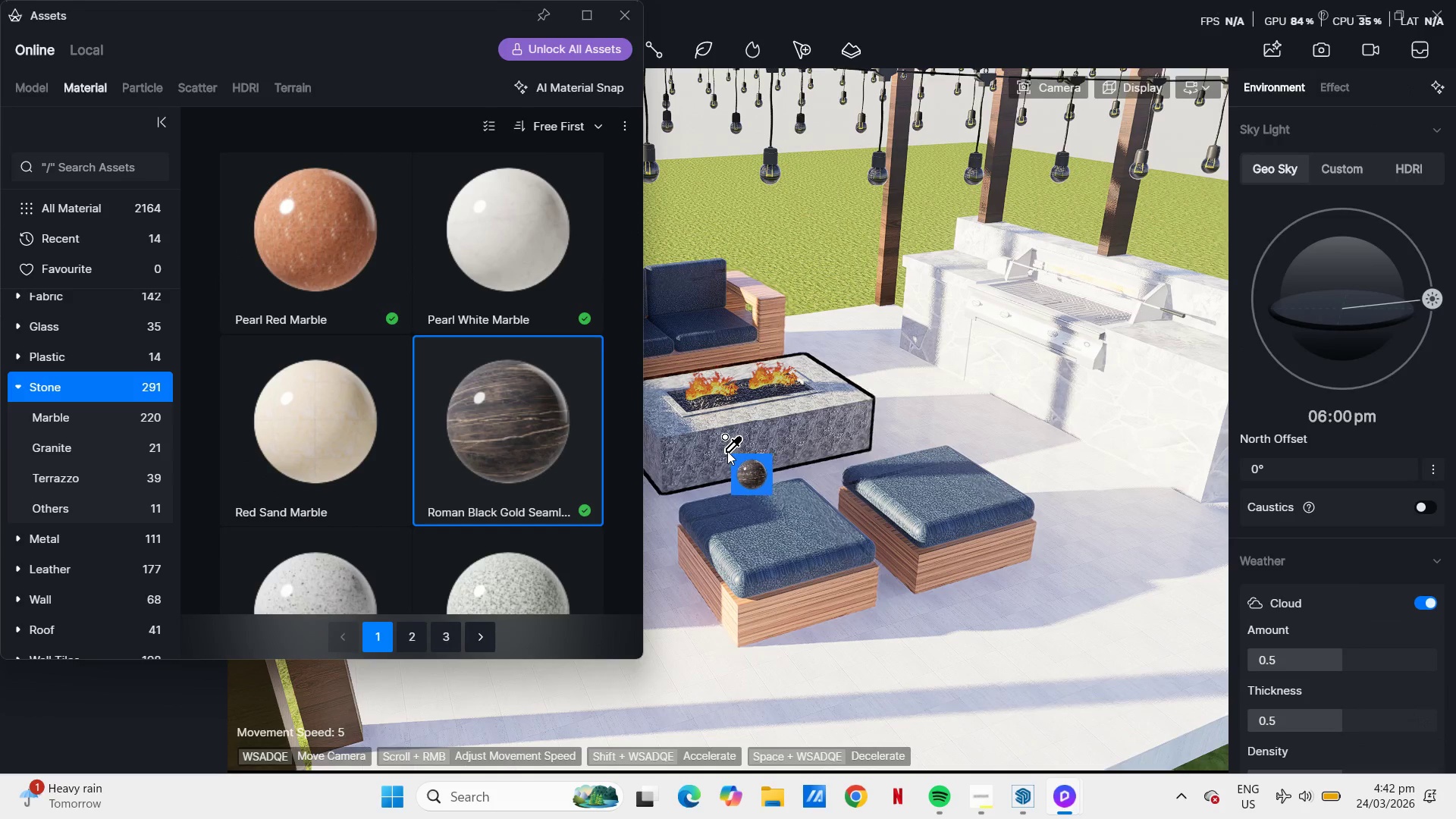 
left_click([728, 451])
 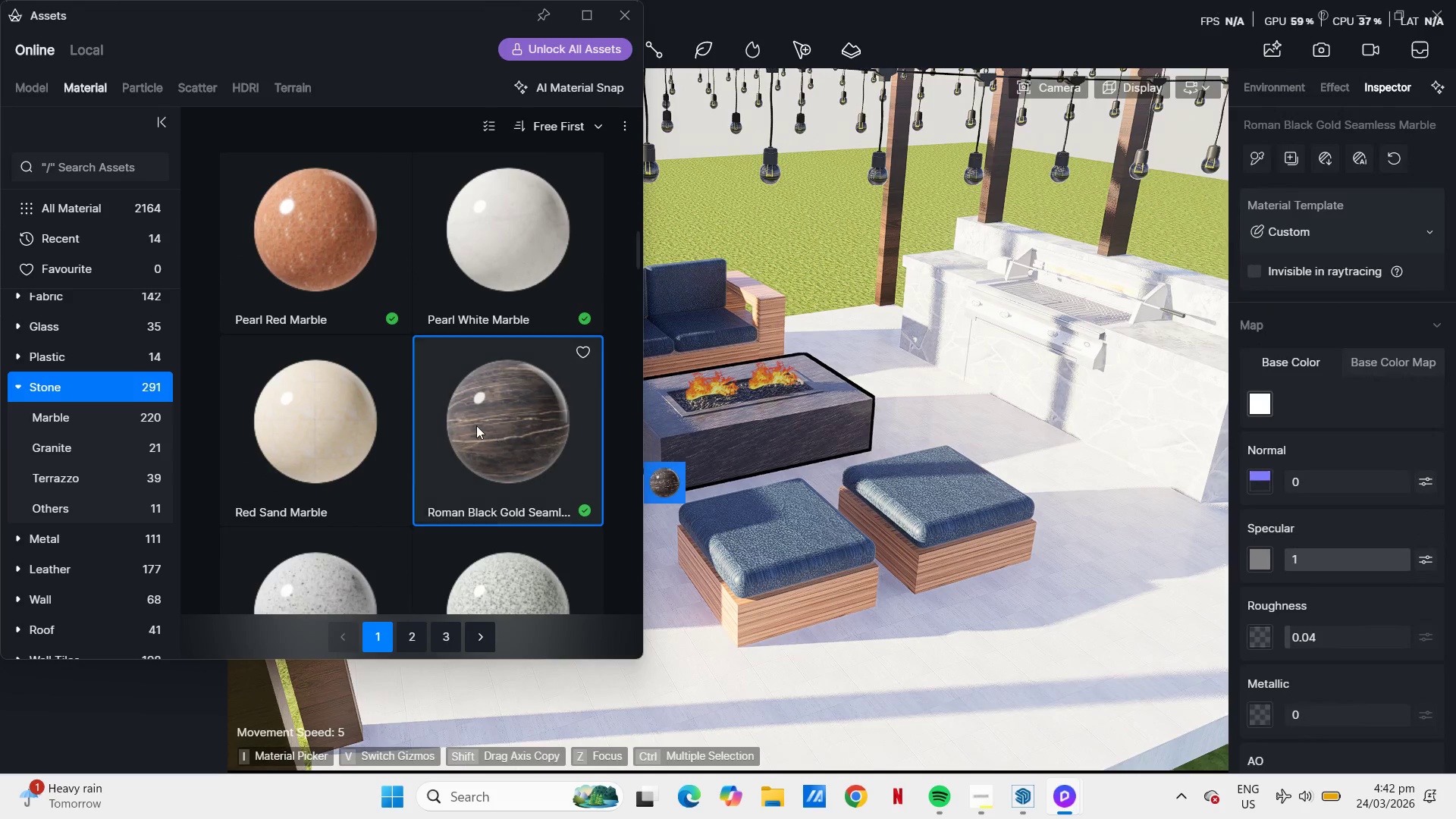 
scroll: coordinate [480, 422], scroll_direction: down, amount: 12.0
 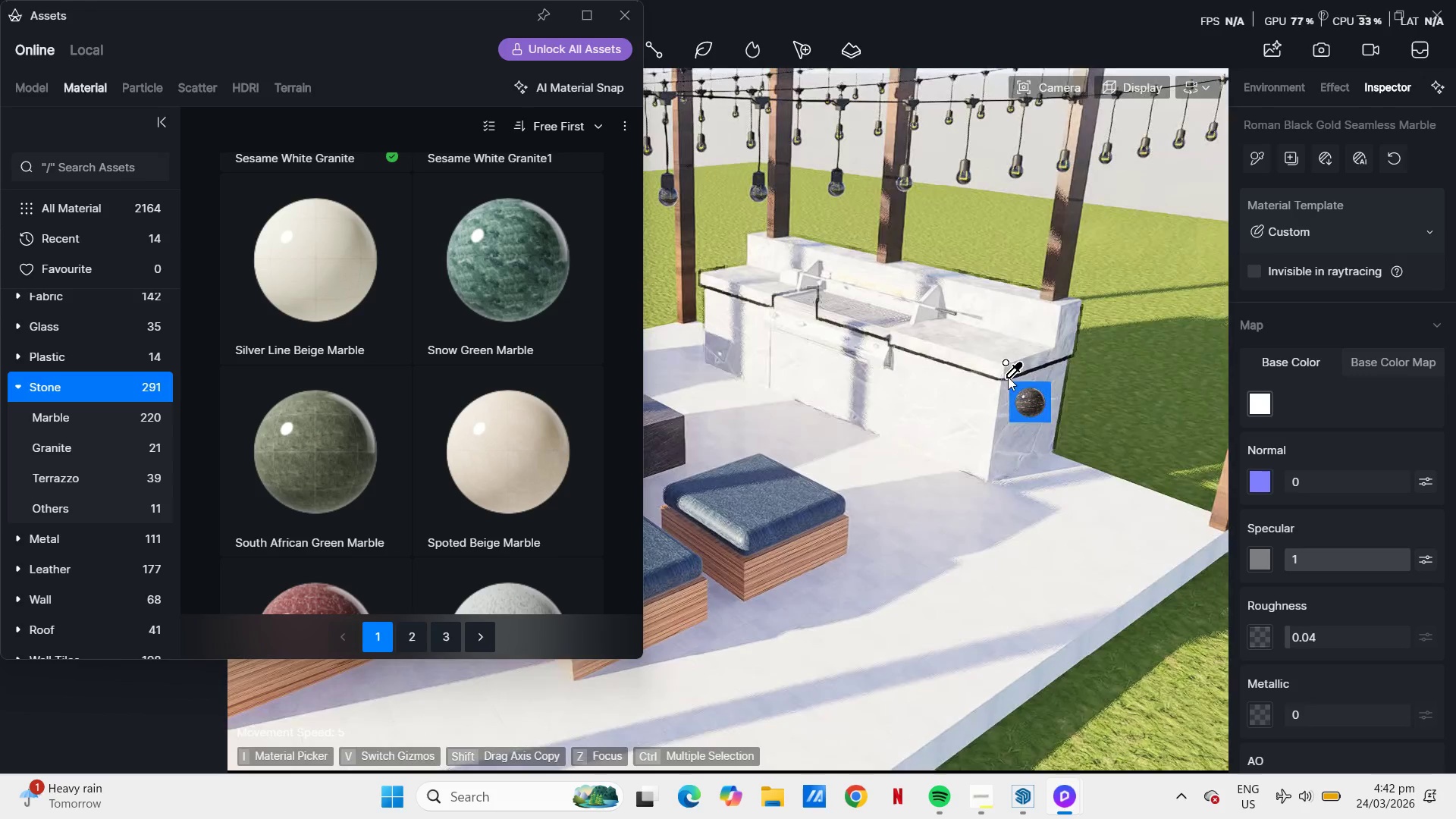 
left_click([1007, 367])
 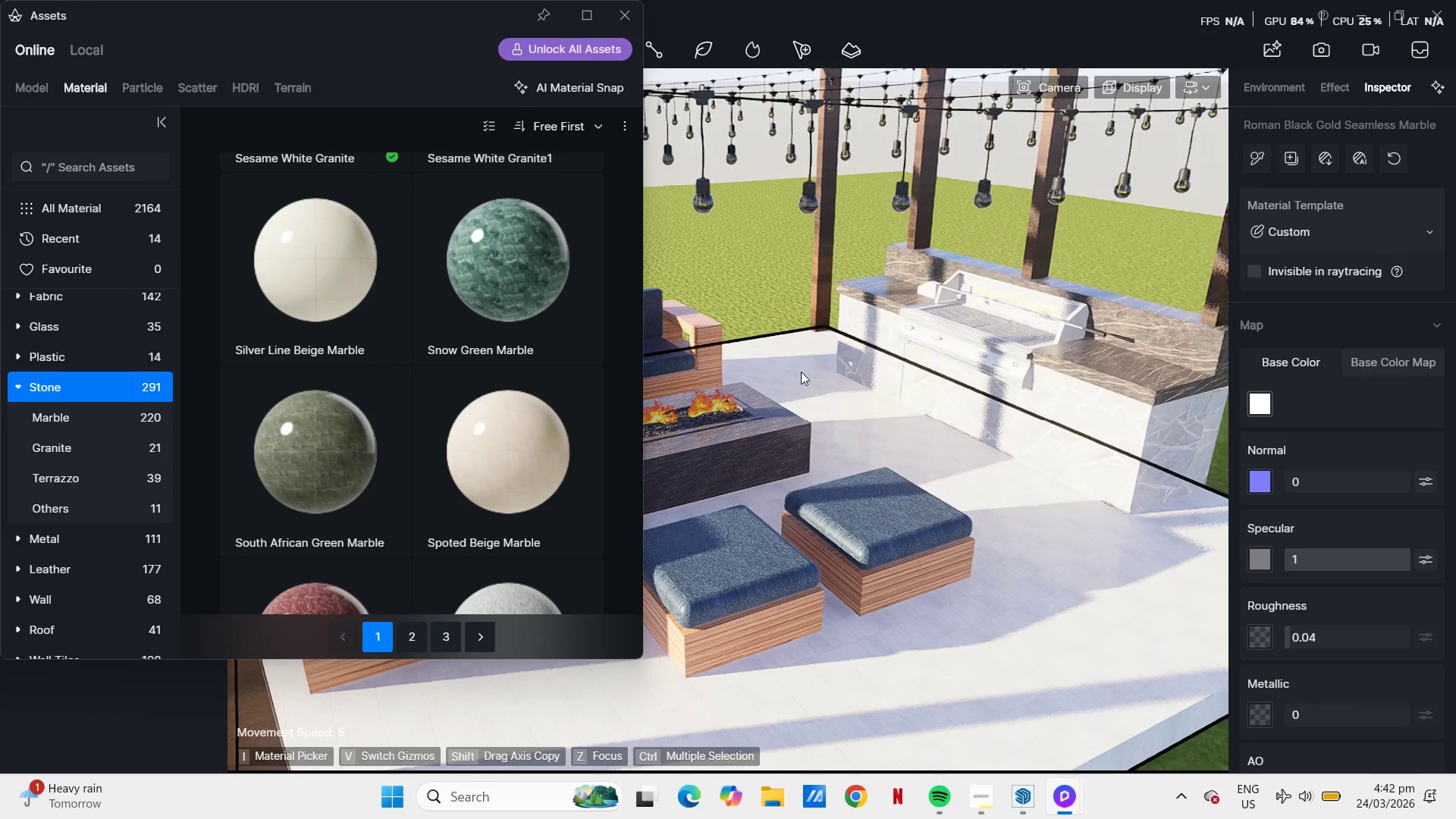 
scroll: coordinate [433, 457], scroll_direction: down, amount: 14.0
 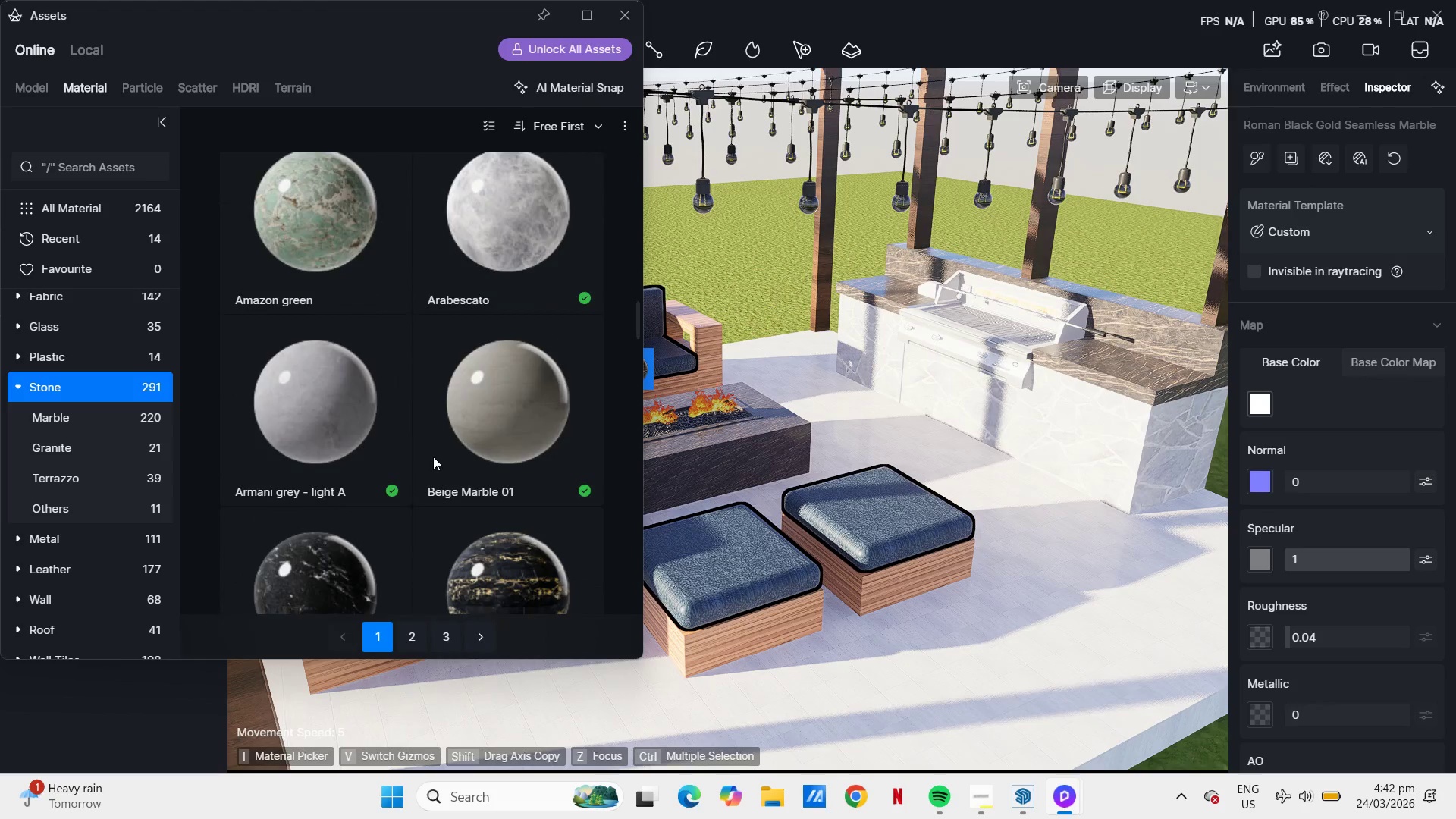 
left_click([517, 428])
 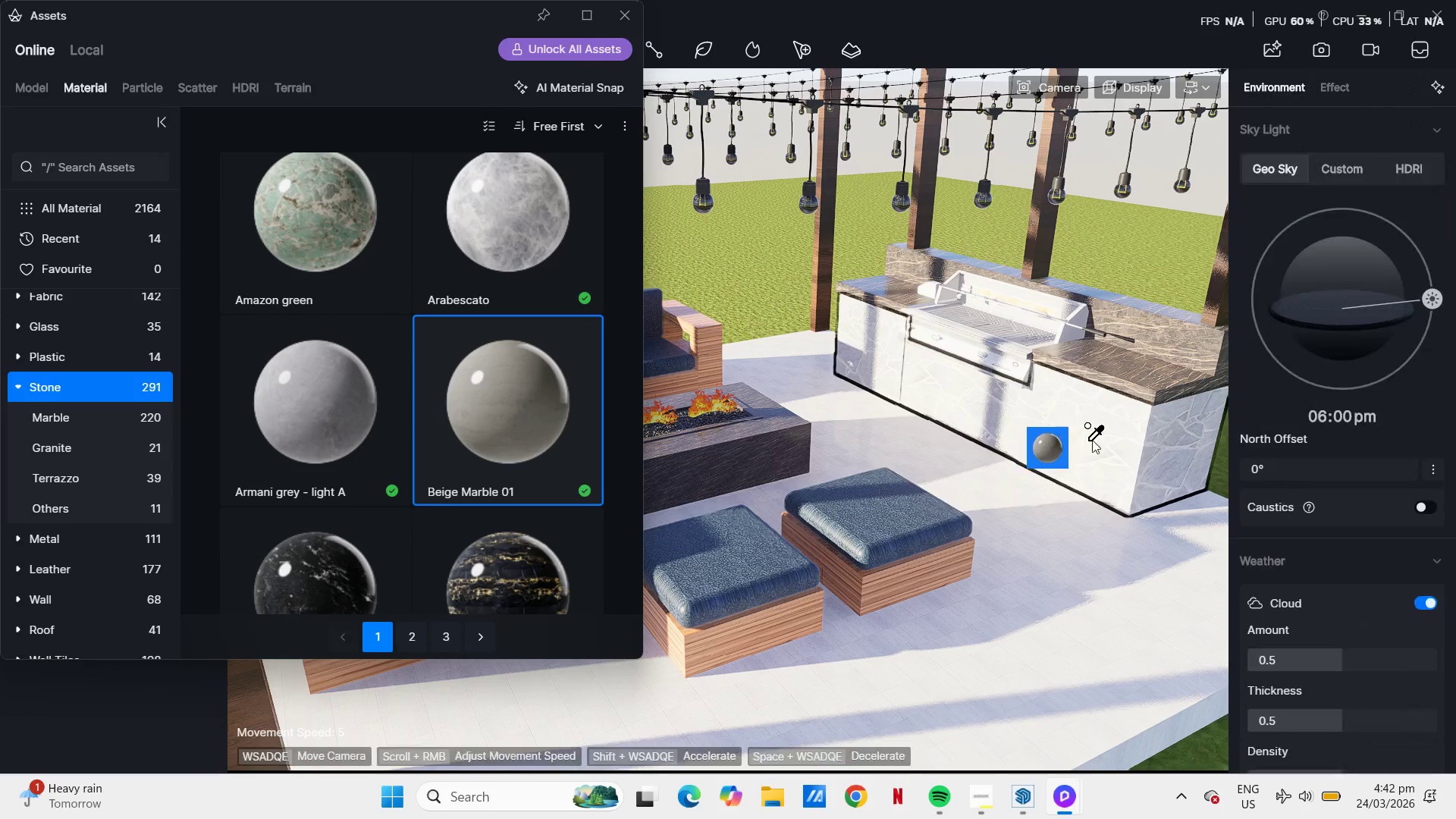 
left_click([1093, 440])
 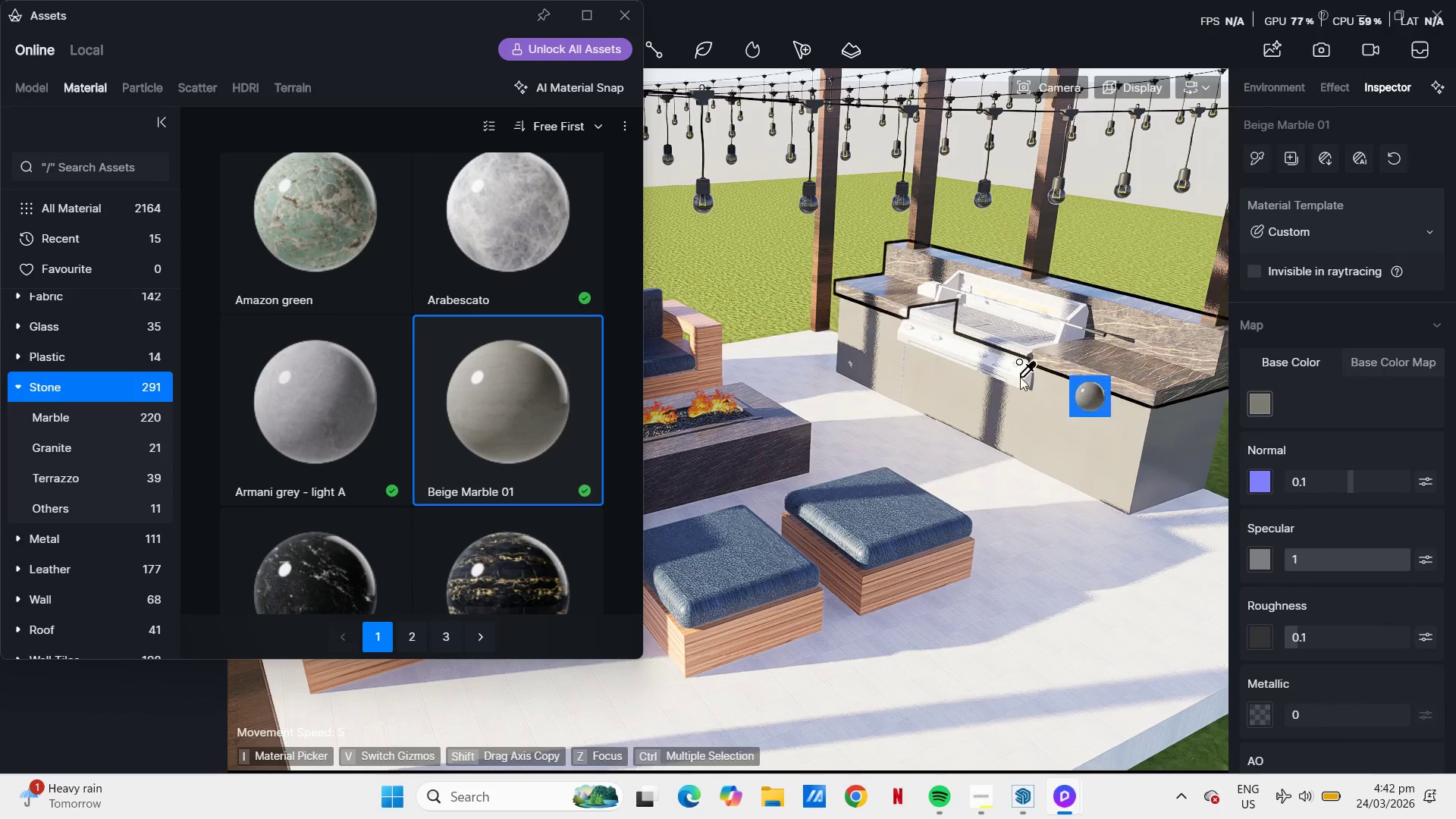 
key(D)
 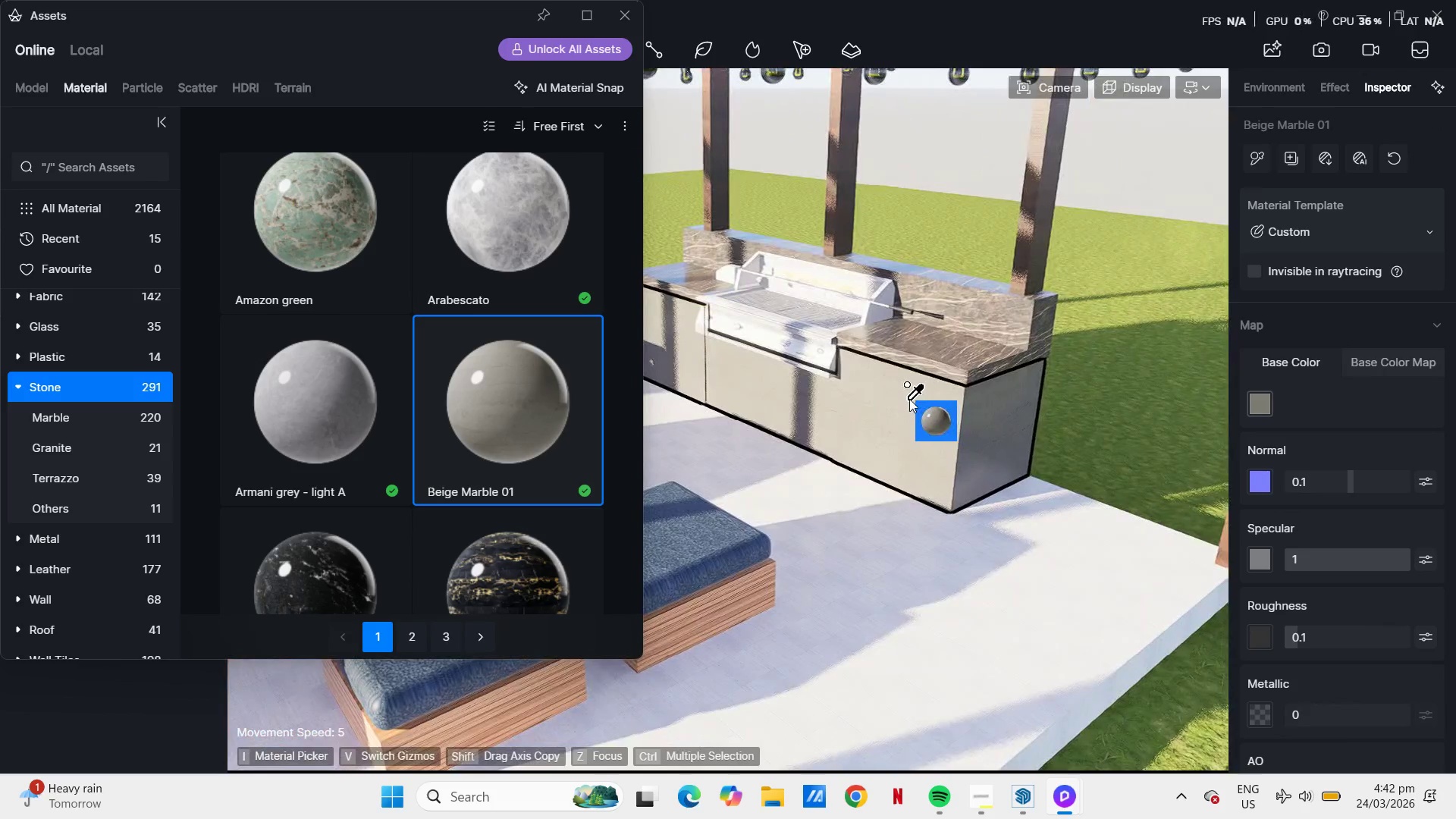 
scroll: coordinate [1101, 428], scroll_direction: up, amount: 6.0
 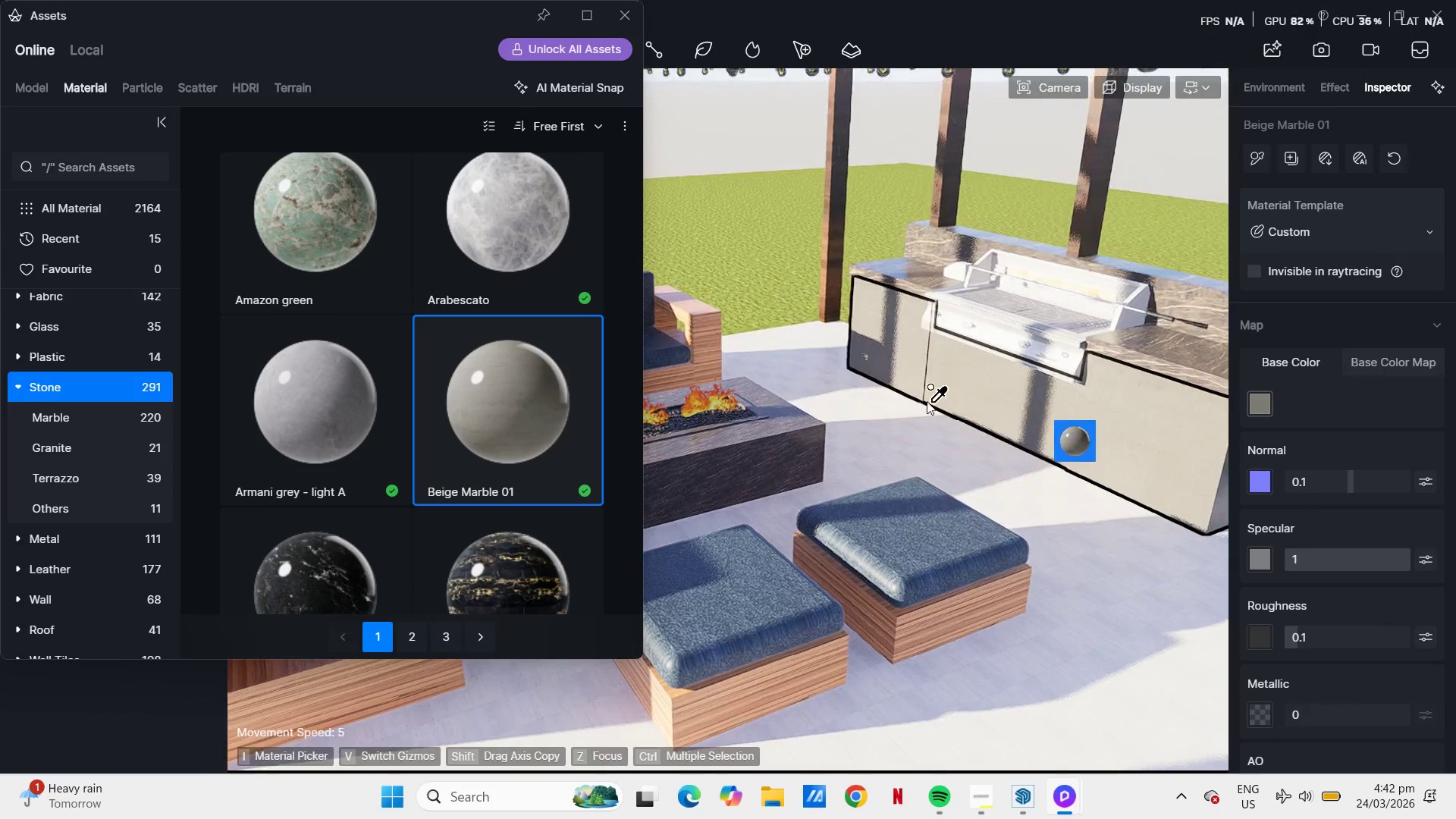 
hold_key(key=W, duration=0.55)
 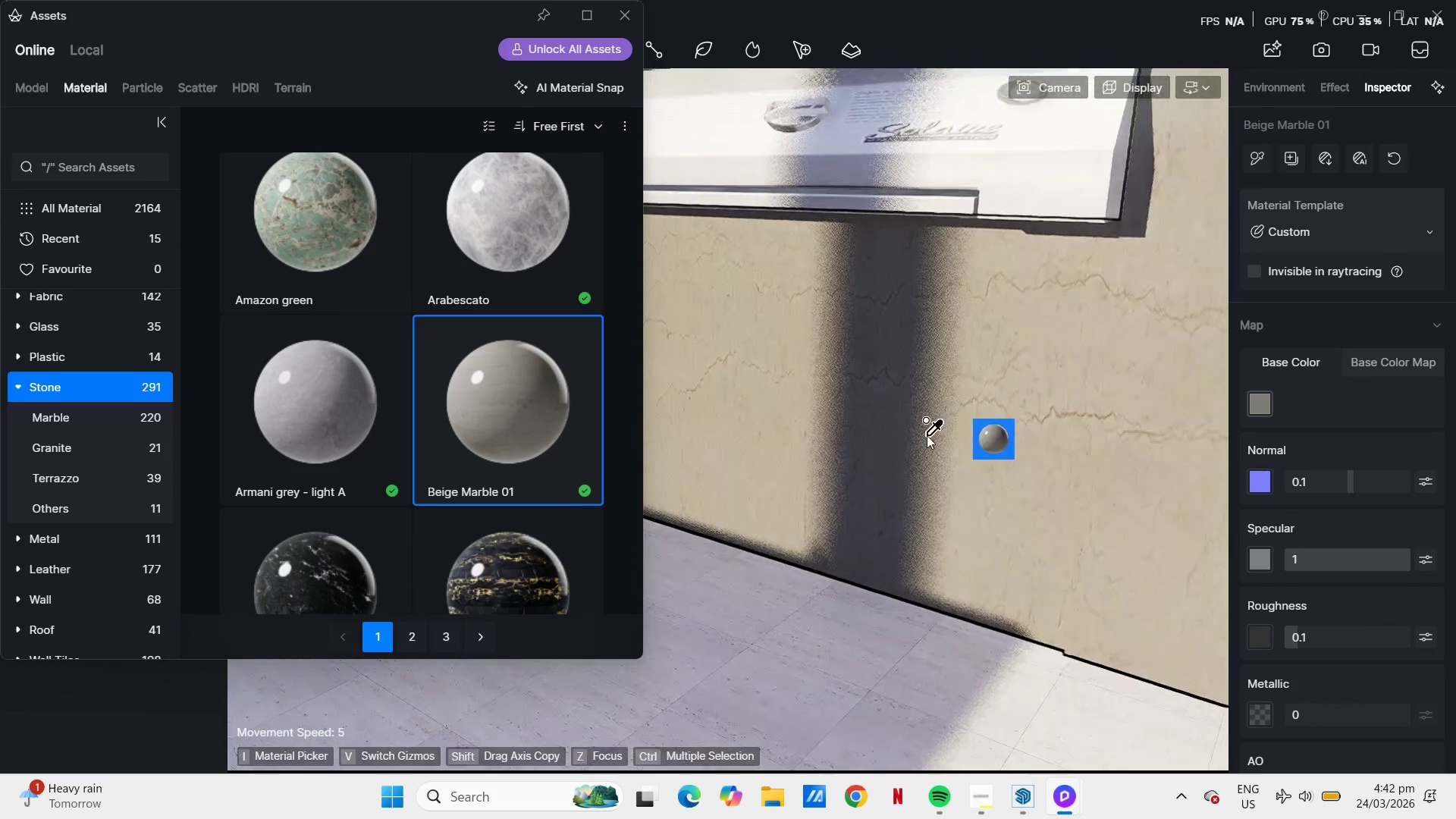 
scroll: coordinate [971, 414], scroll_direction: up, amount: 19.0
 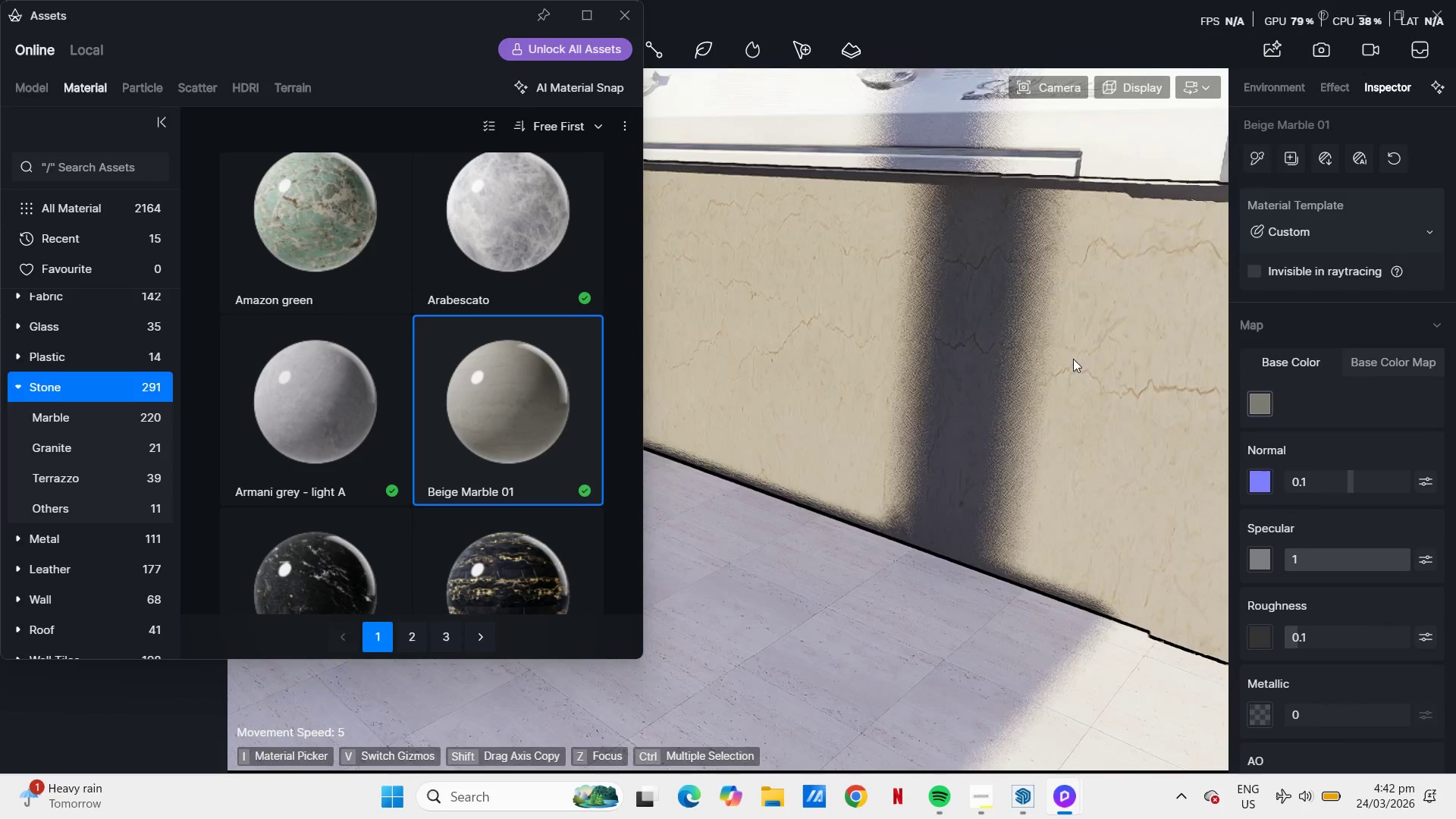 
scroll: coordinate [893, 410], scroll_direction: down, amount: 16.0
 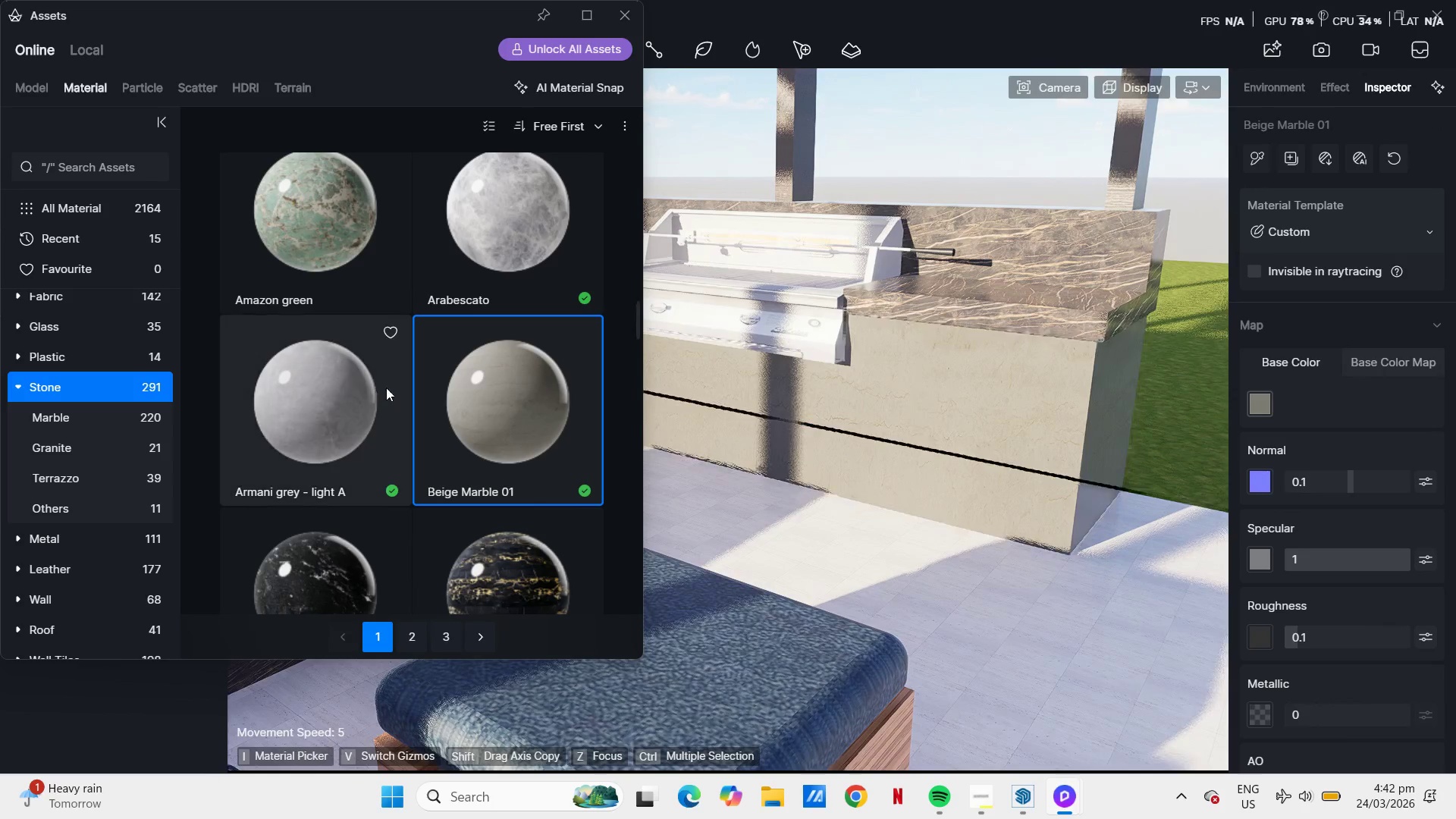 
left_click([332, 396])
 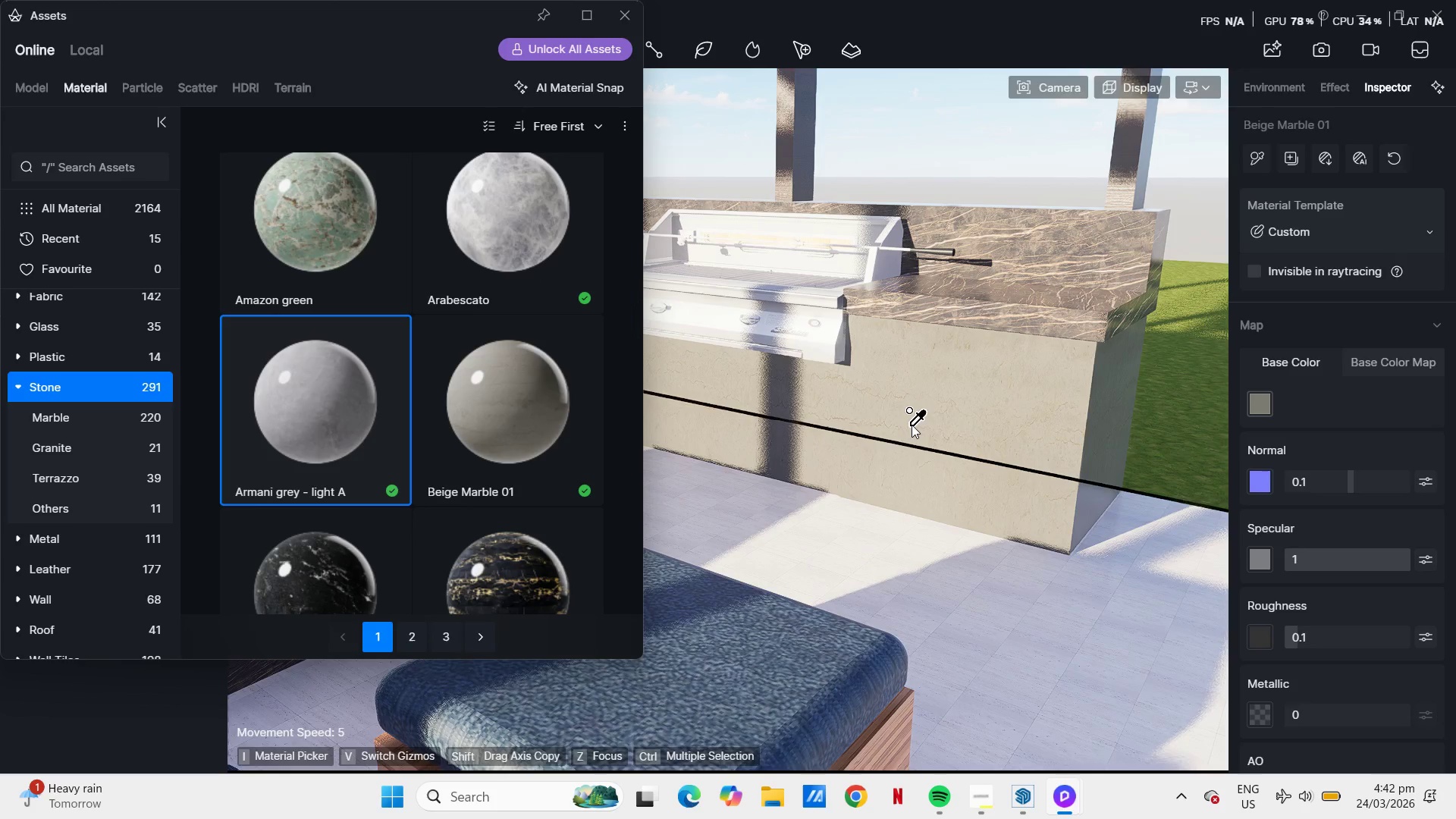 
left_click([912, 425])
 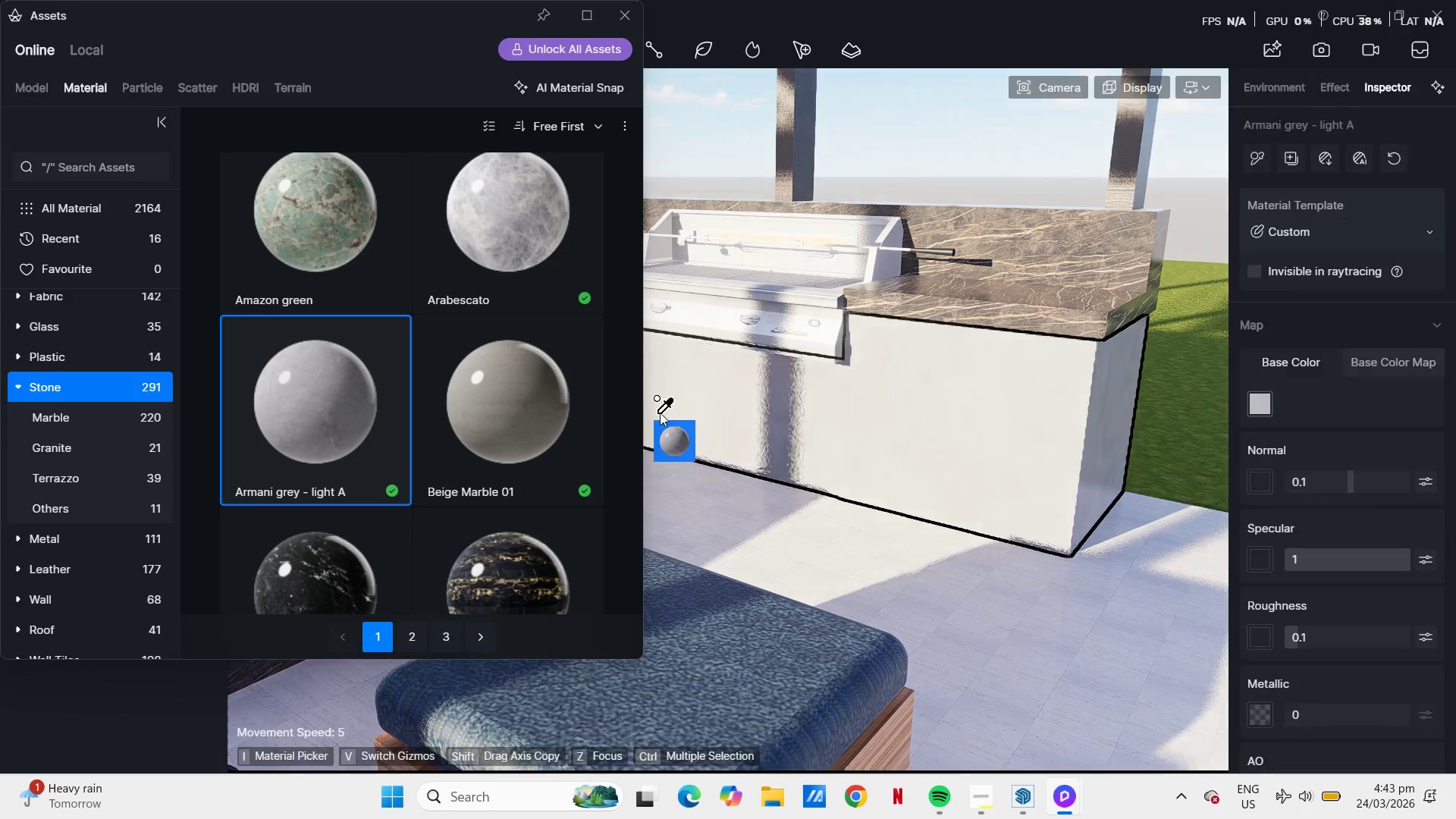 
wait(5.28)
 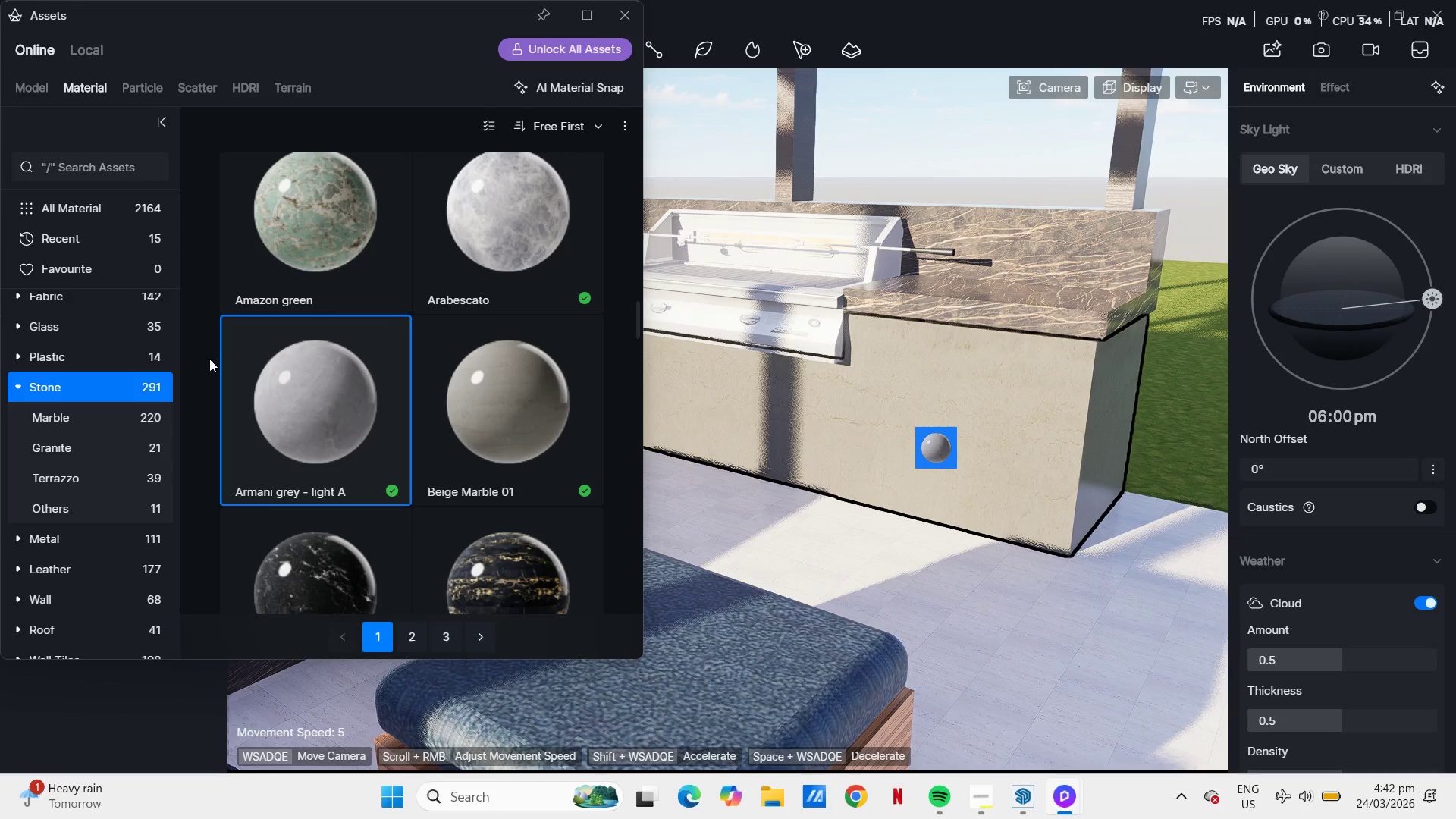 
scroll: coordinate [1078, 431], scroll_direction: up, amount: 13.0
 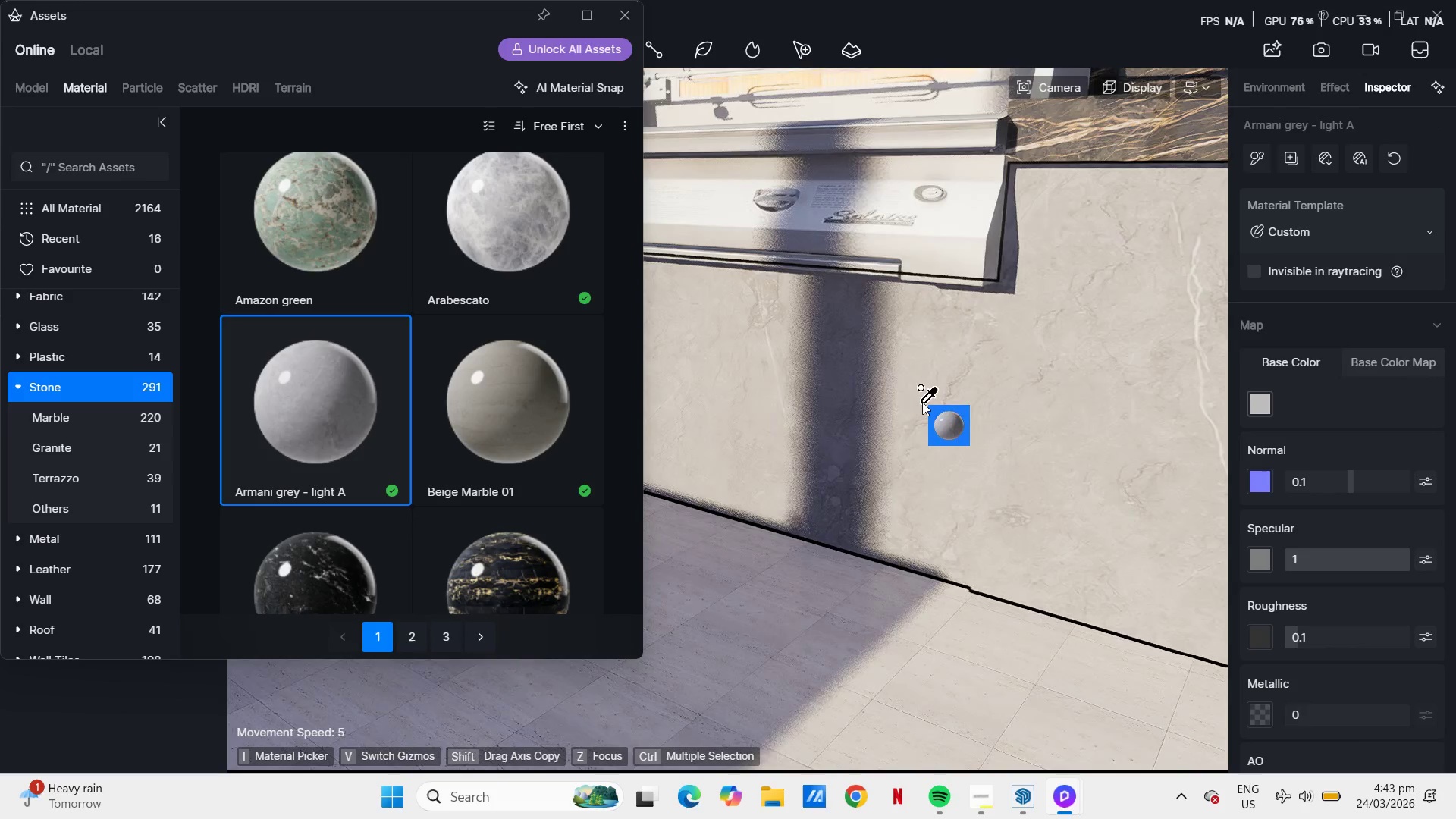 
hold_key(key=Q, duration=0.5)
 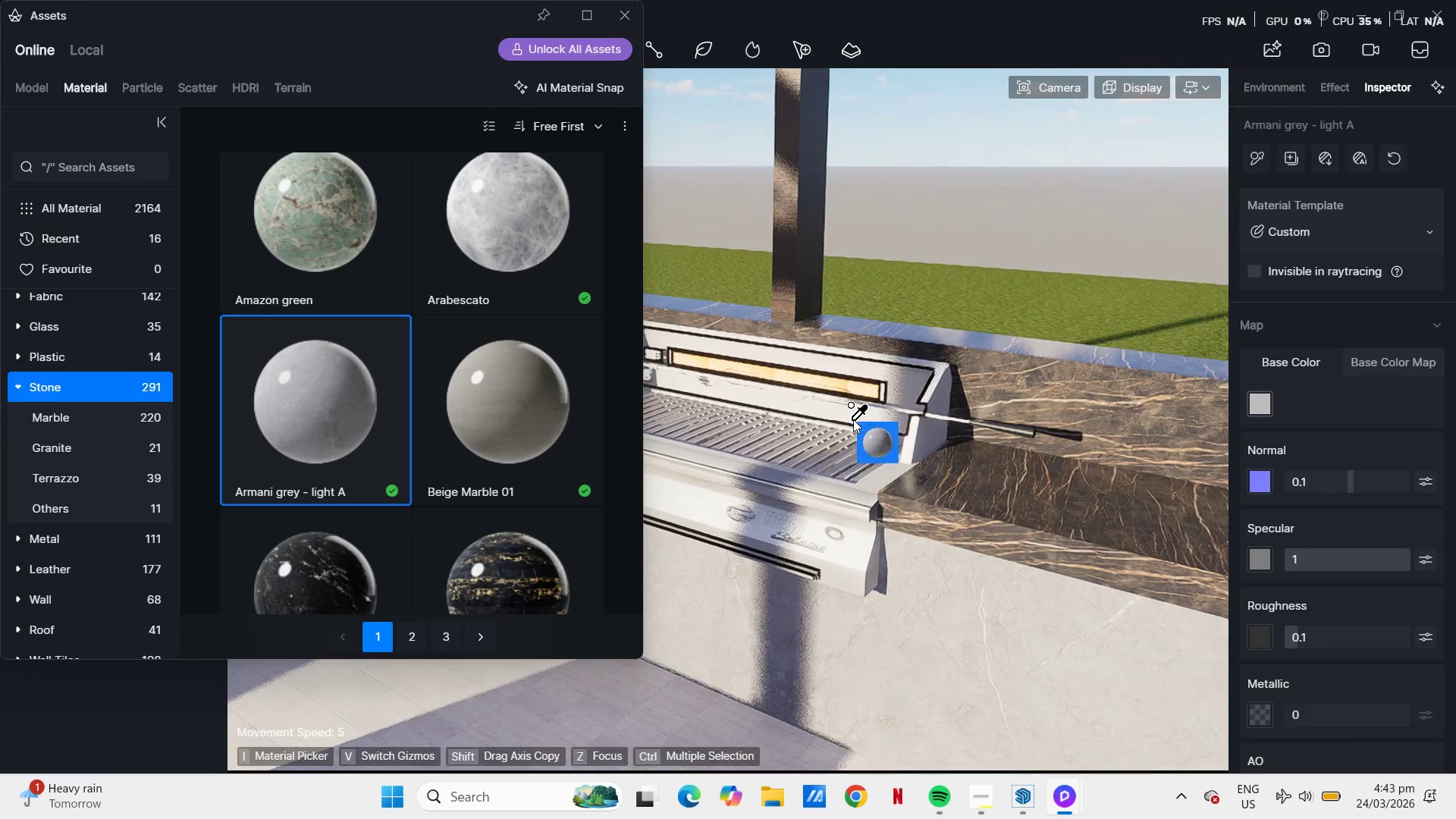 
scroll: coordinate [921, 402], scroll_direction: down, amount: 6.0
 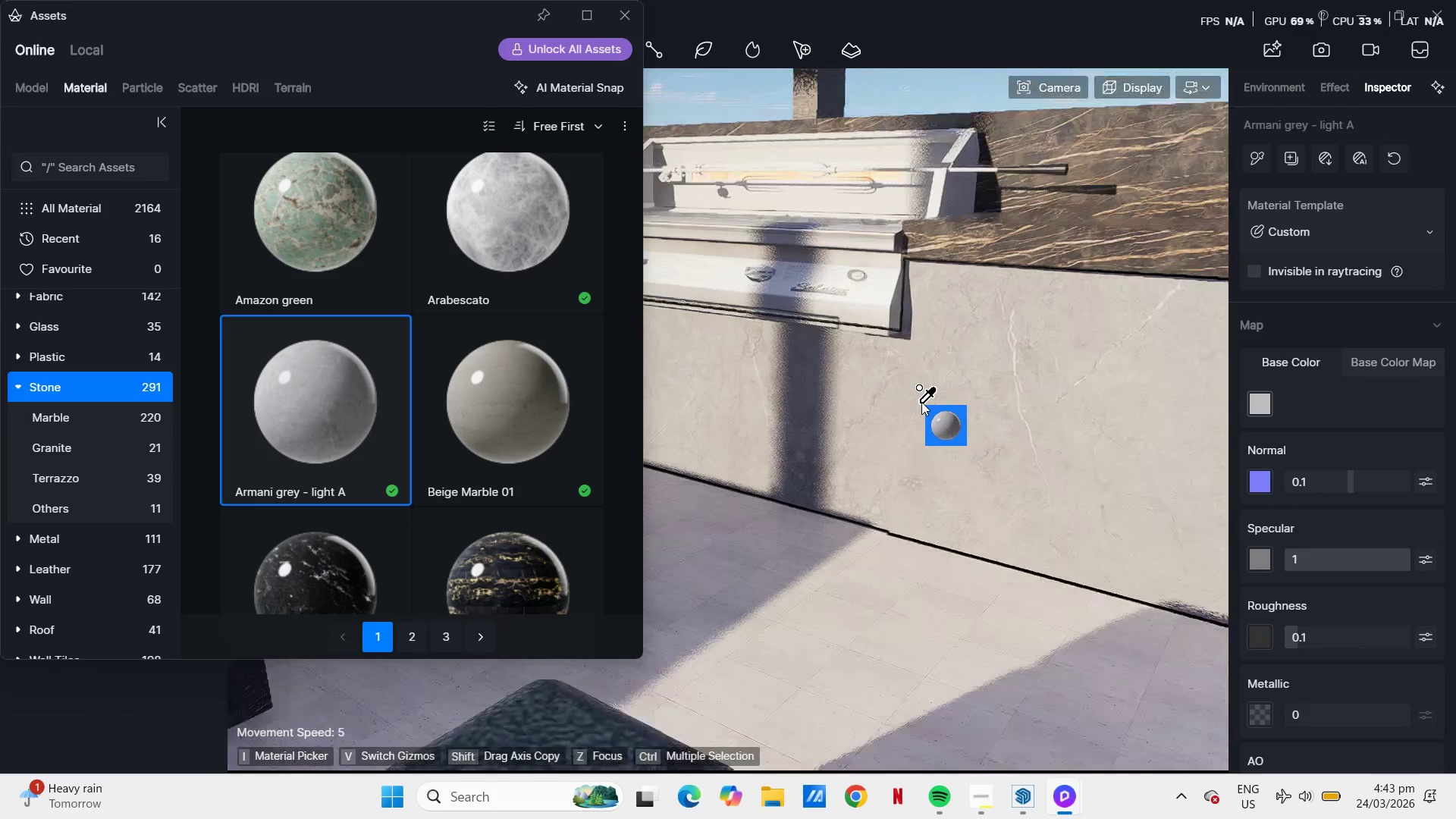 
key(D)
 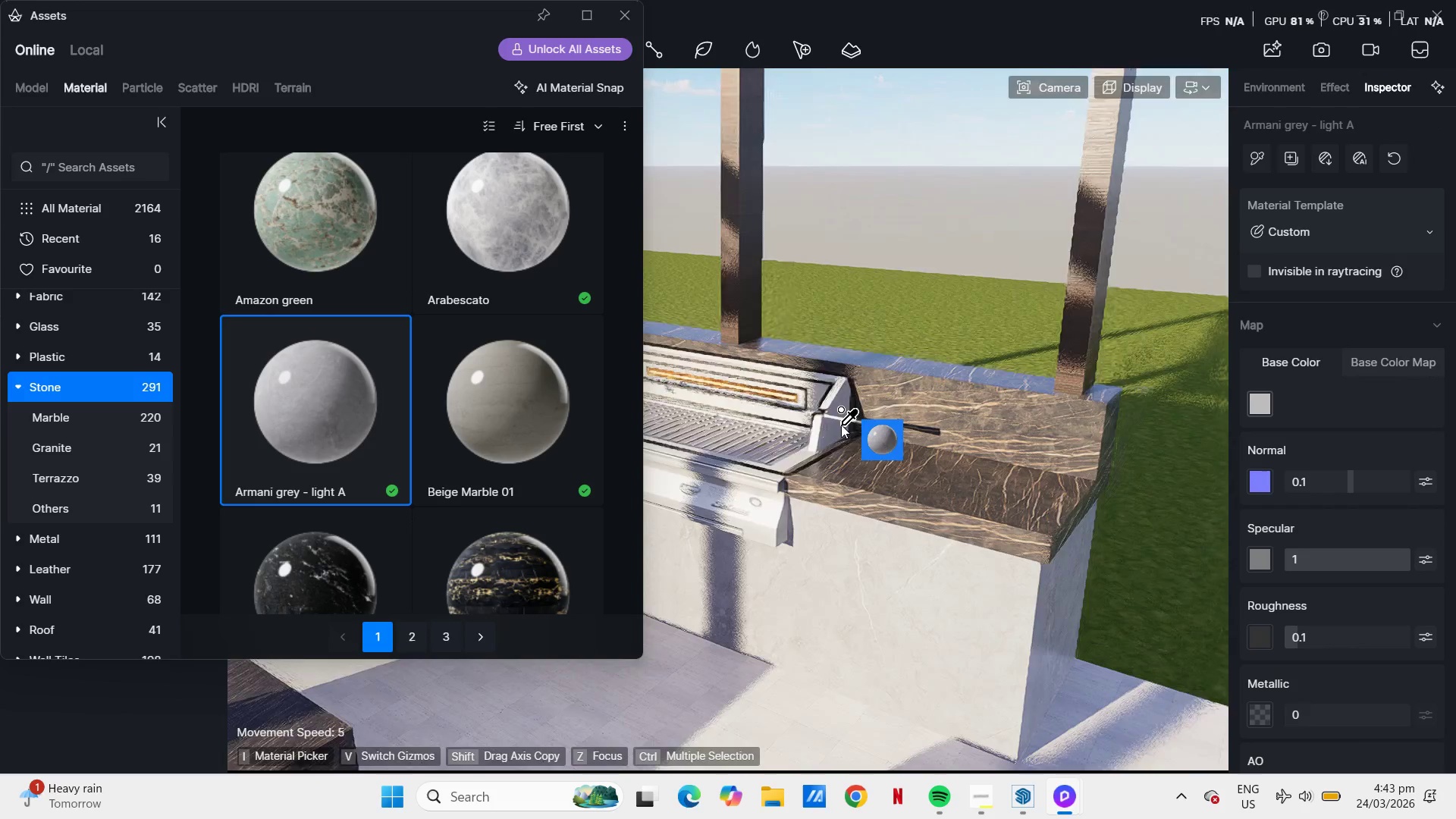 
hold_key(key=A, duration=0.97)
 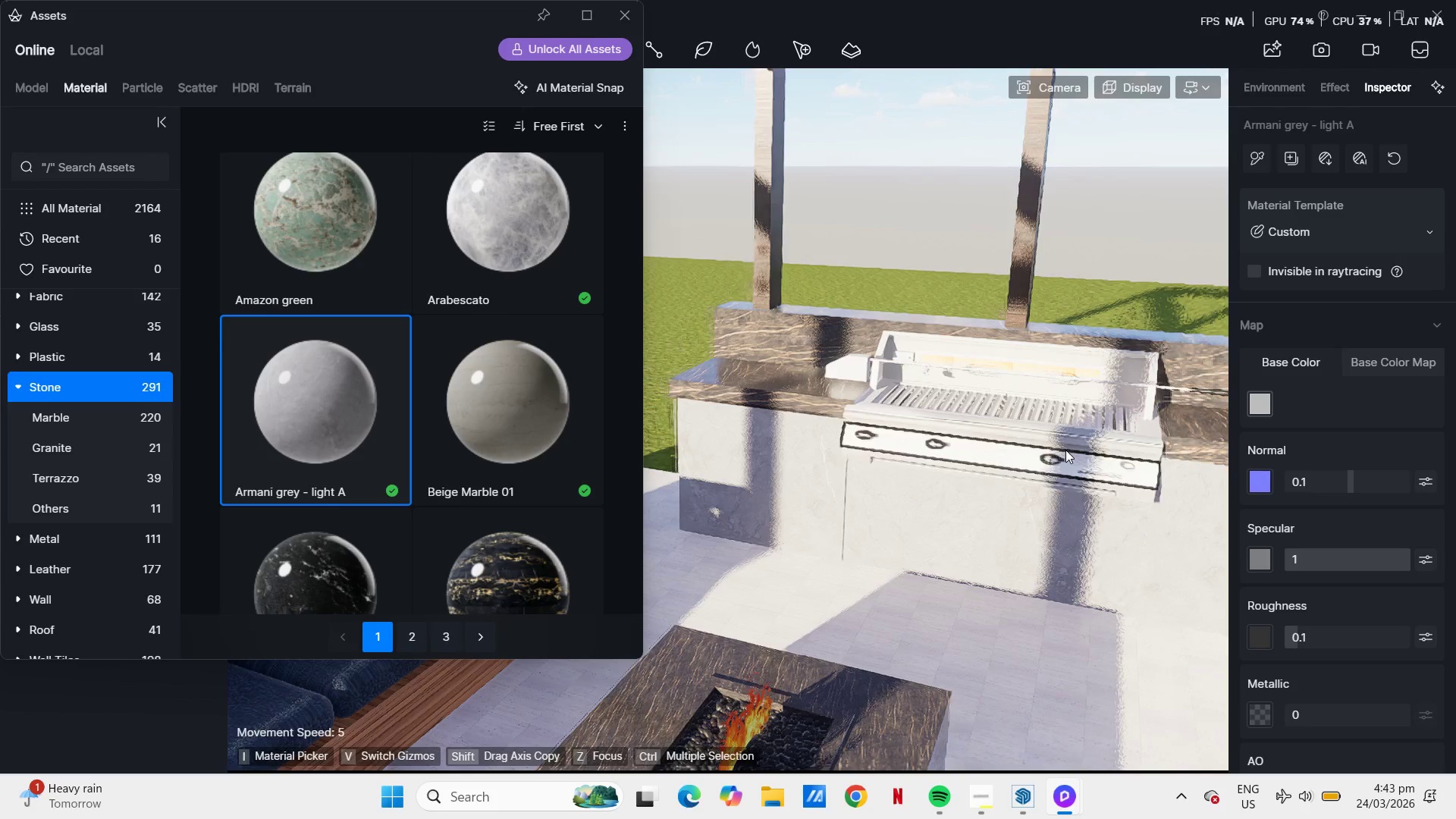 
scroll: coordinate [854, 419], scroll_direction: down, amount: 6.0
 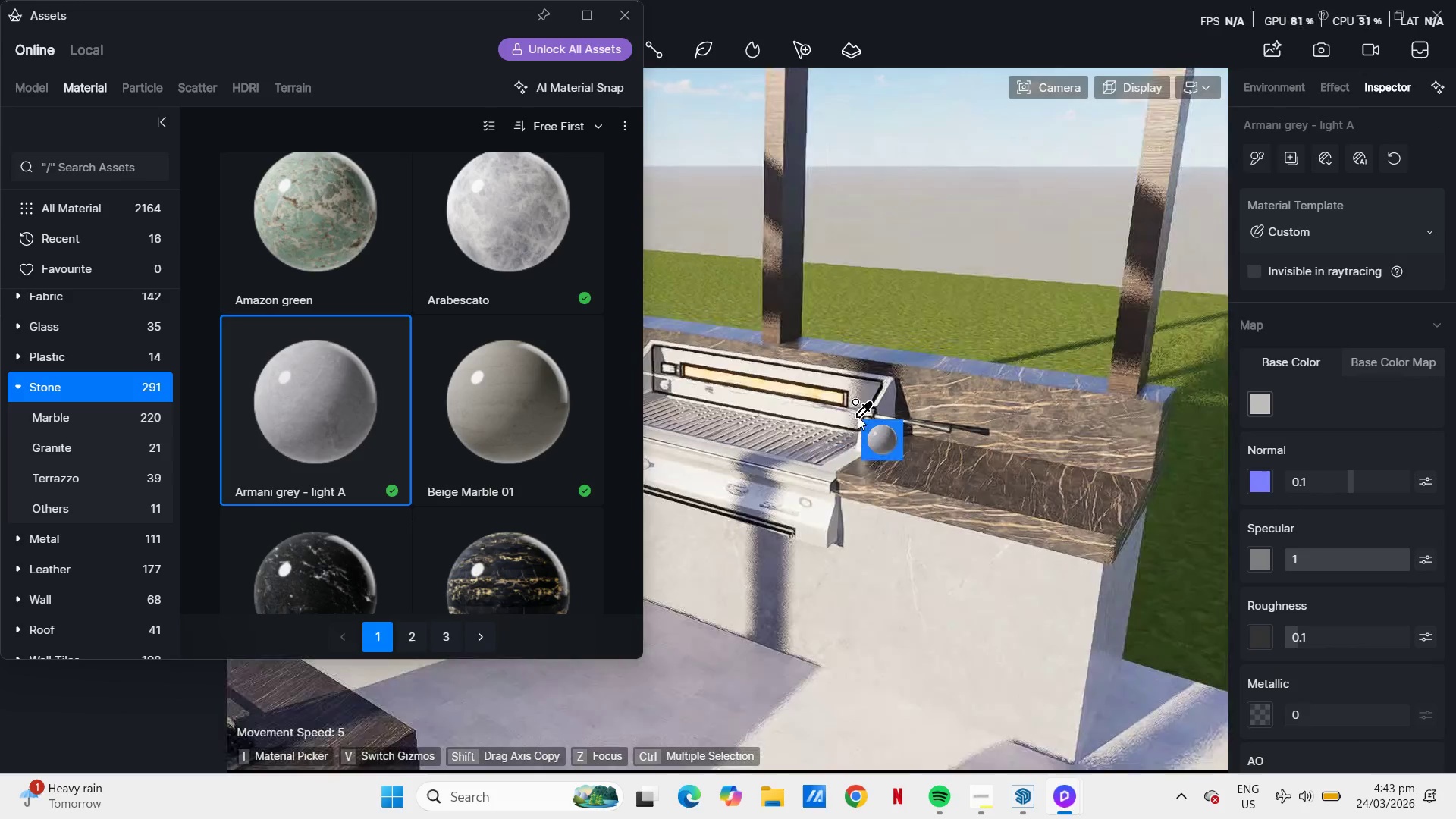 
type(aaqd)
 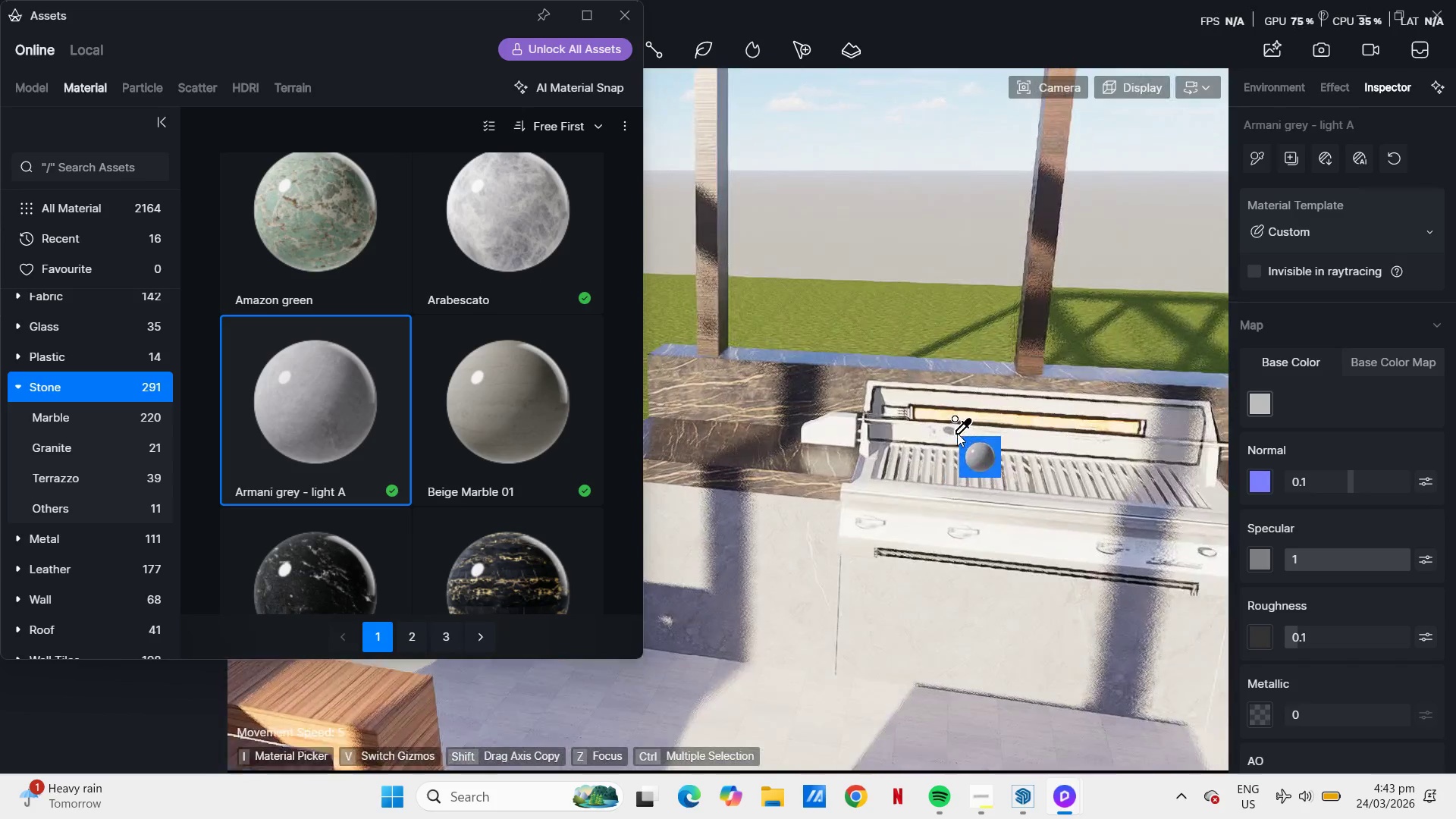 
scroll: coordinate [1021, 353], scroll_direction: up, amount: 7.0
 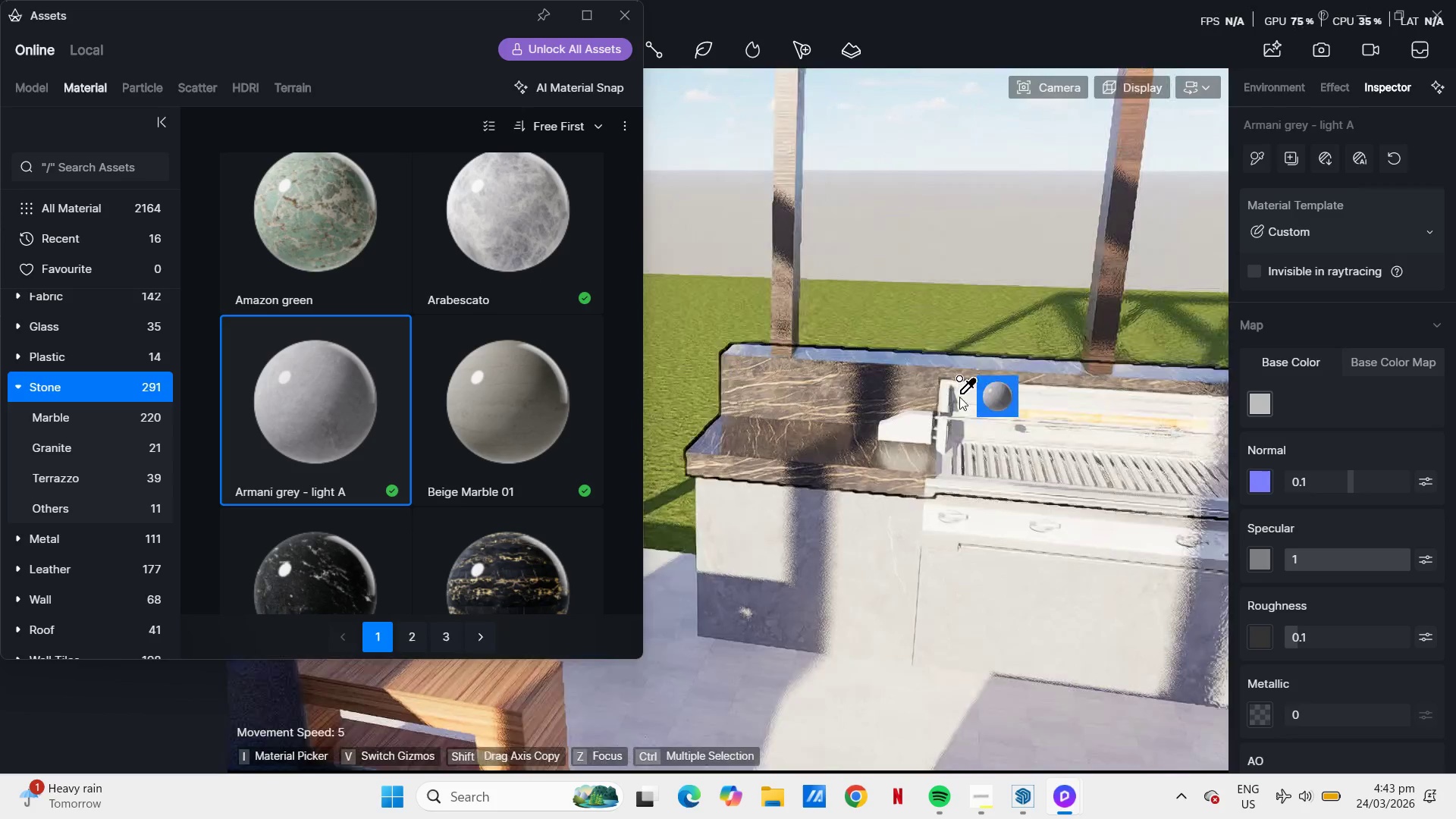 
key(V)
 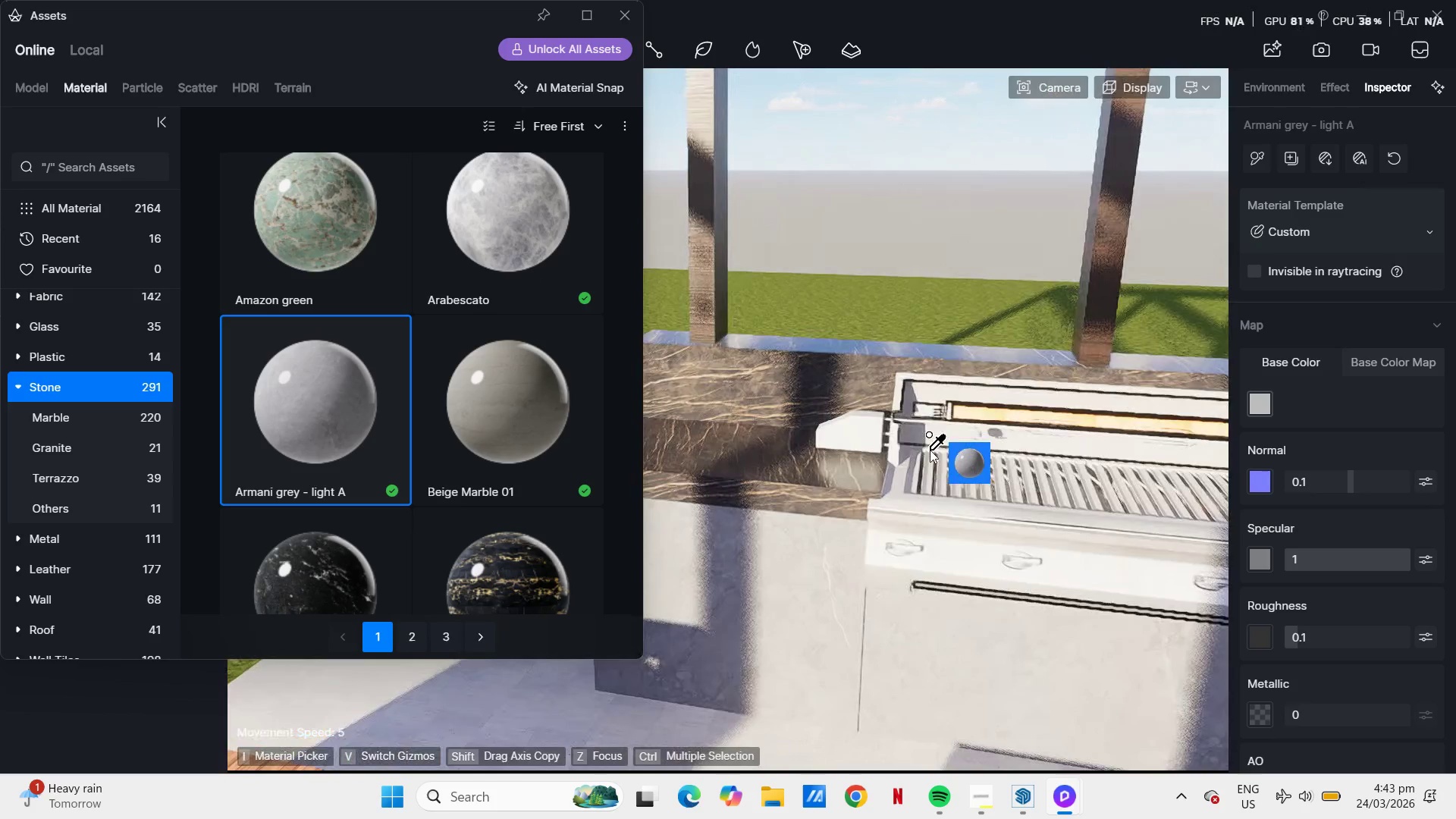 
key(Space)
 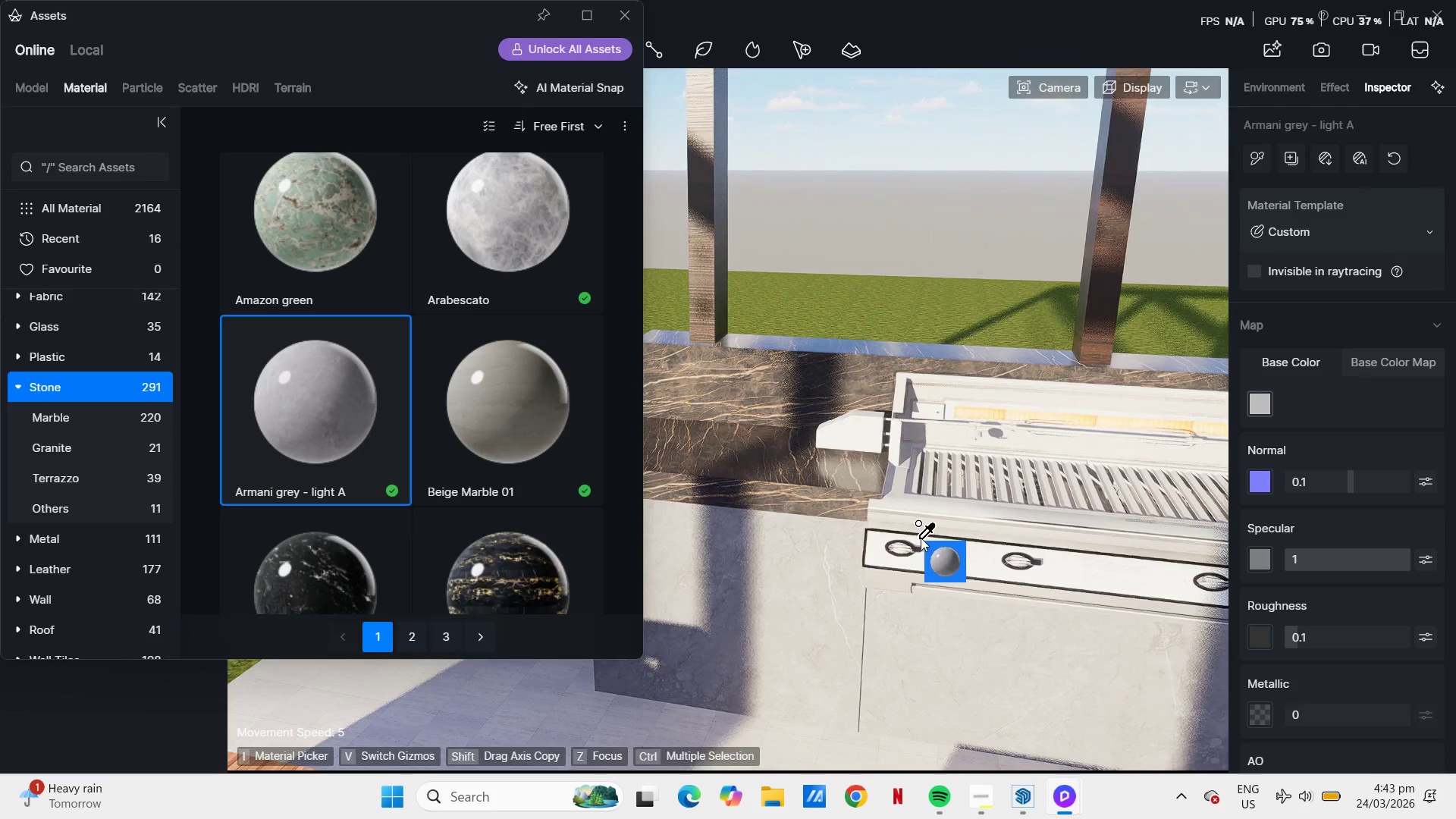 
scroll: coordinate [957, 433], scroll_direction: up, amount: 5.0
 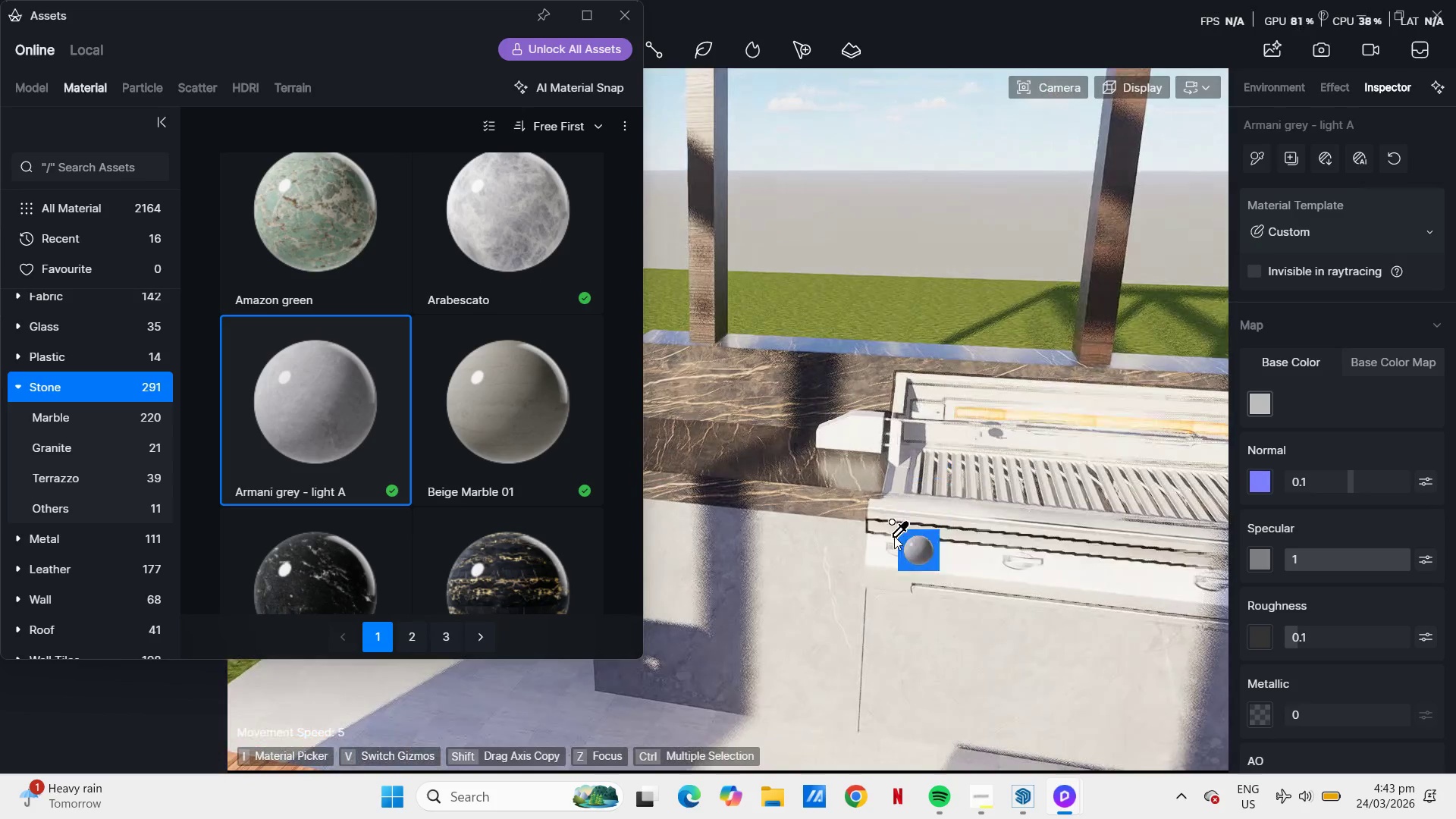 
key(Escape)
 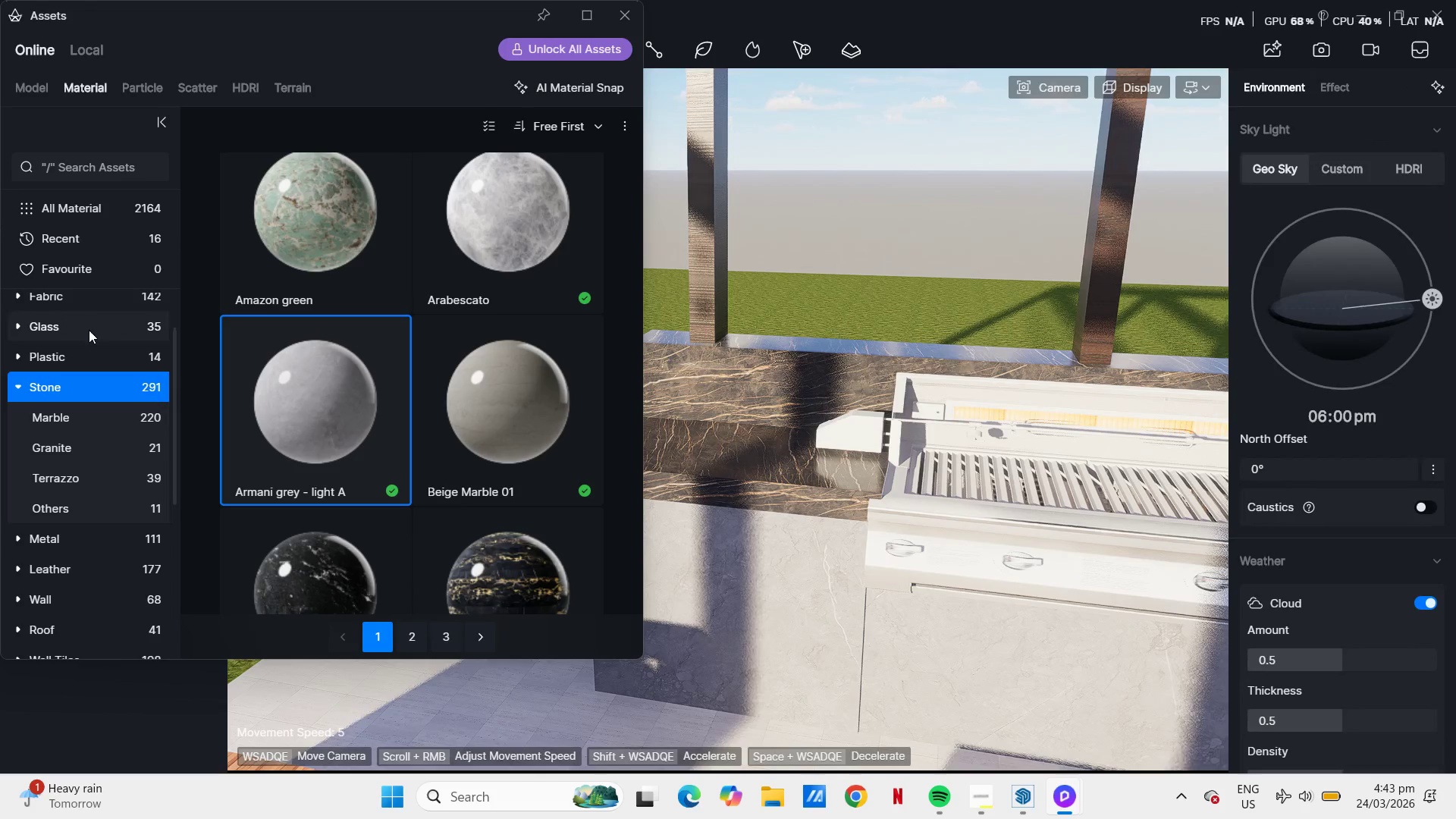 
scroll: coordinate [83, 350], scroll_direction: up, amount: 3.0
 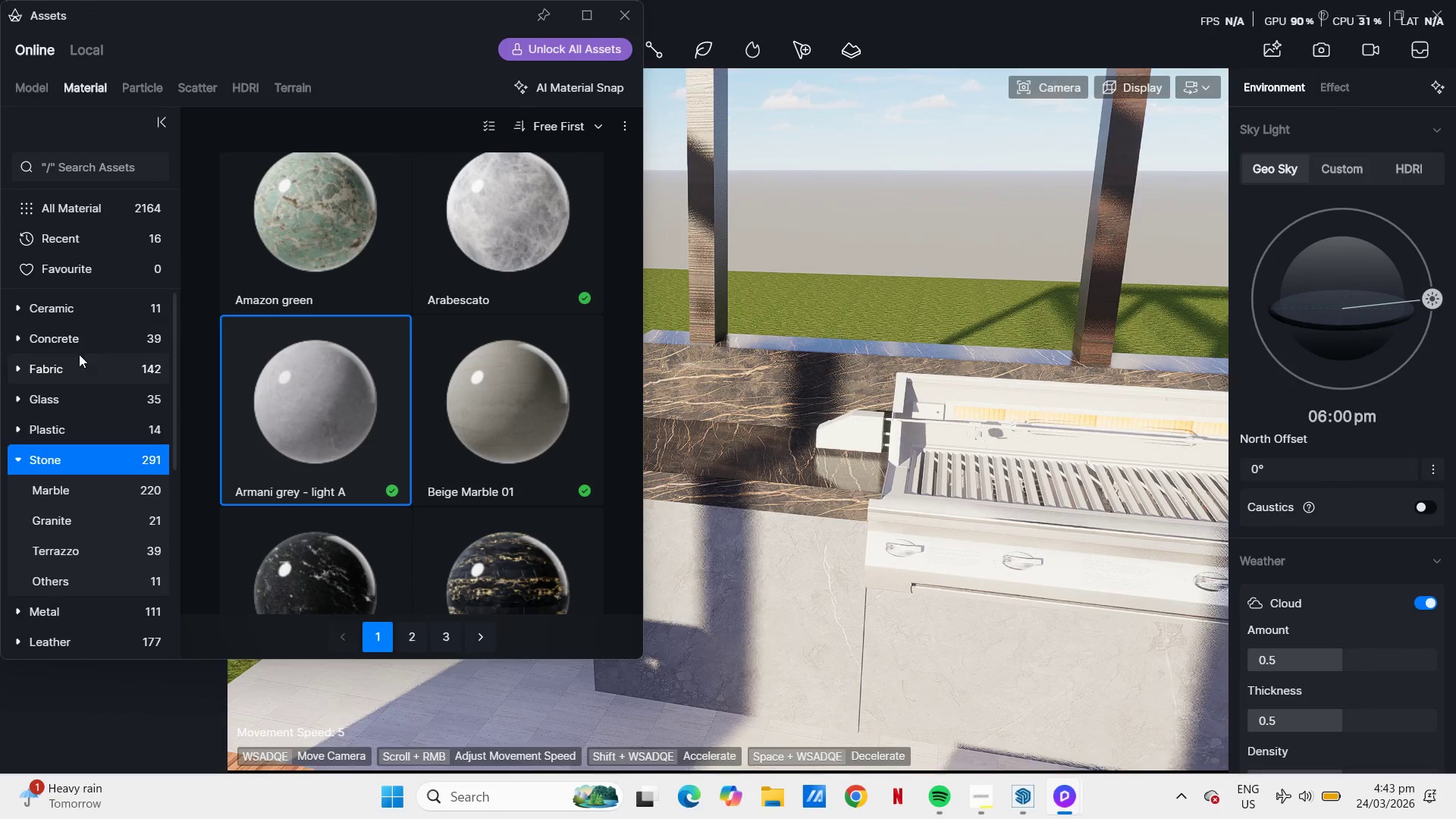 
left_click([79, 339])
 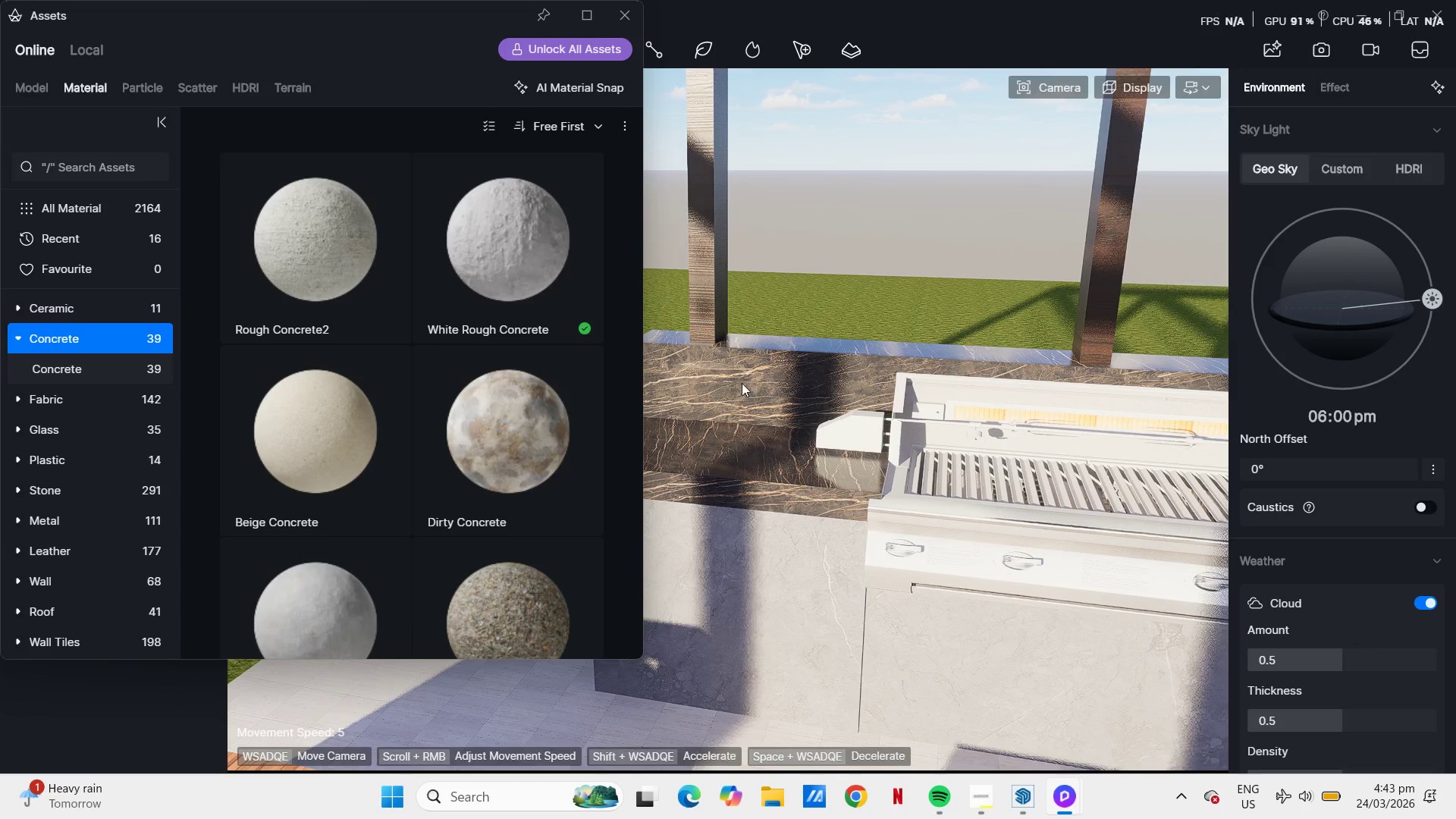 
scroll: coordinate [338, 436], scroll_direction: down, amount: 10.0
 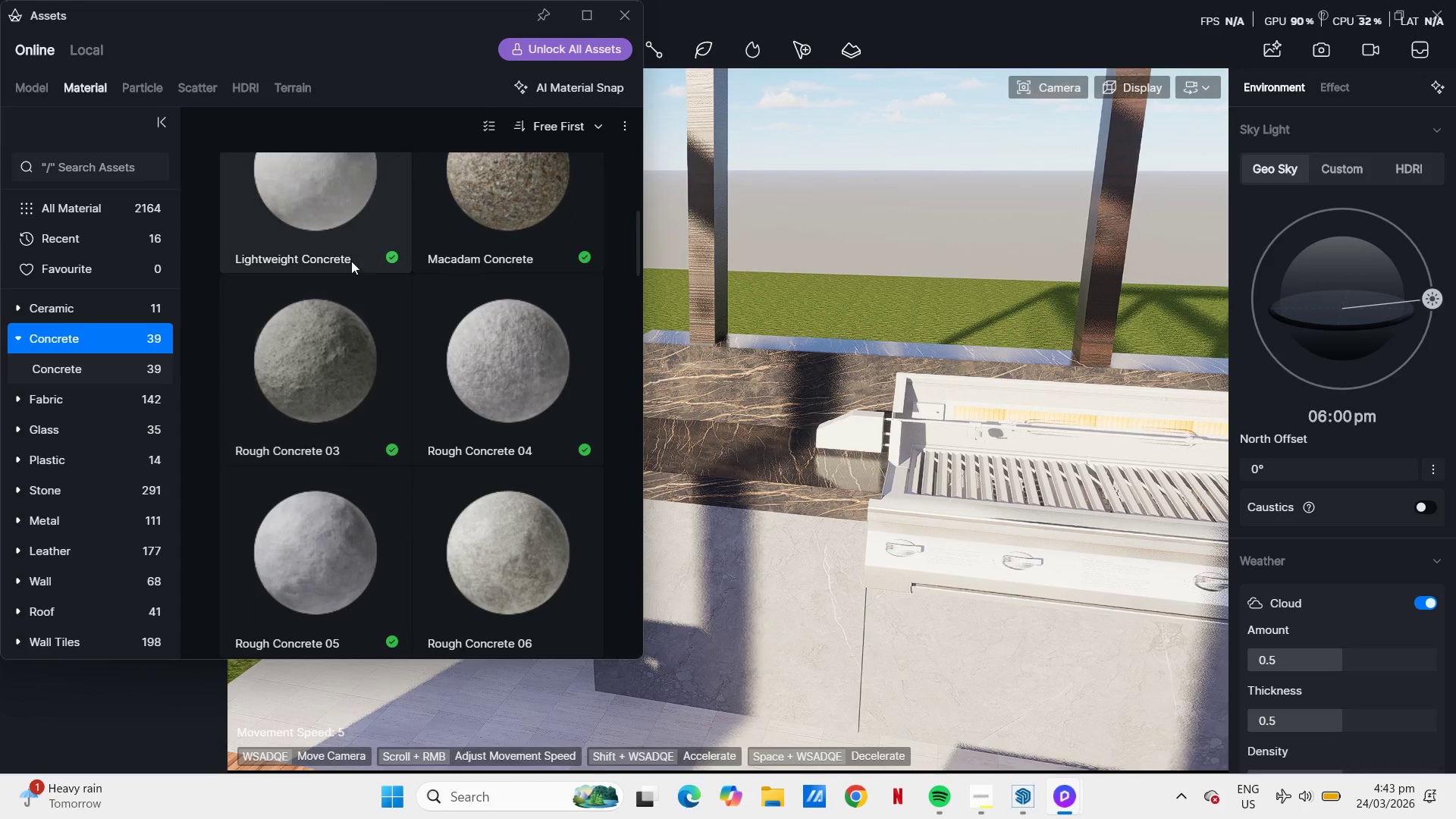 
left_click([331, 211])
 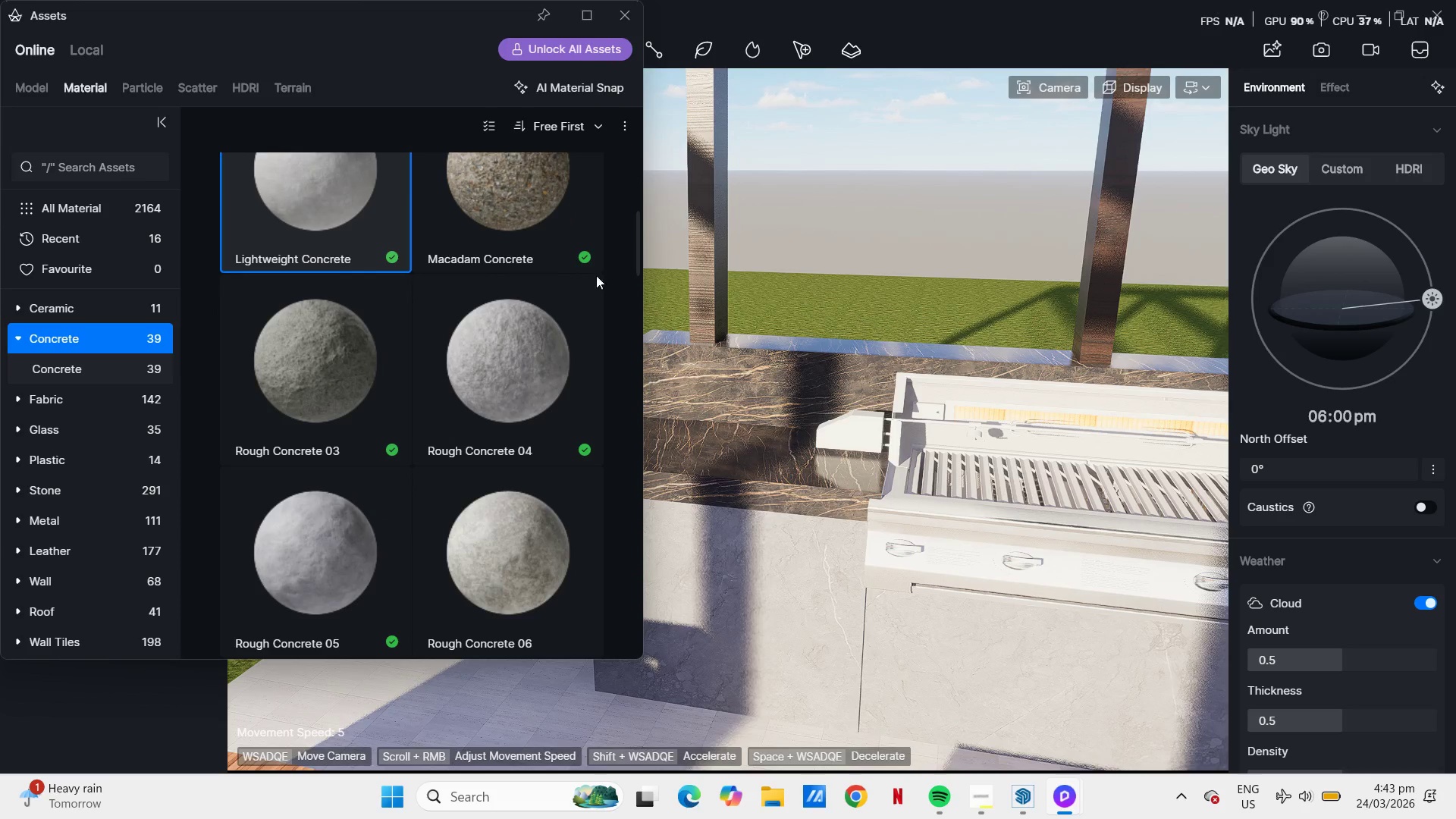 
scroll: coordinate [723, 298], scroll_direction: down, amount: 9.0
 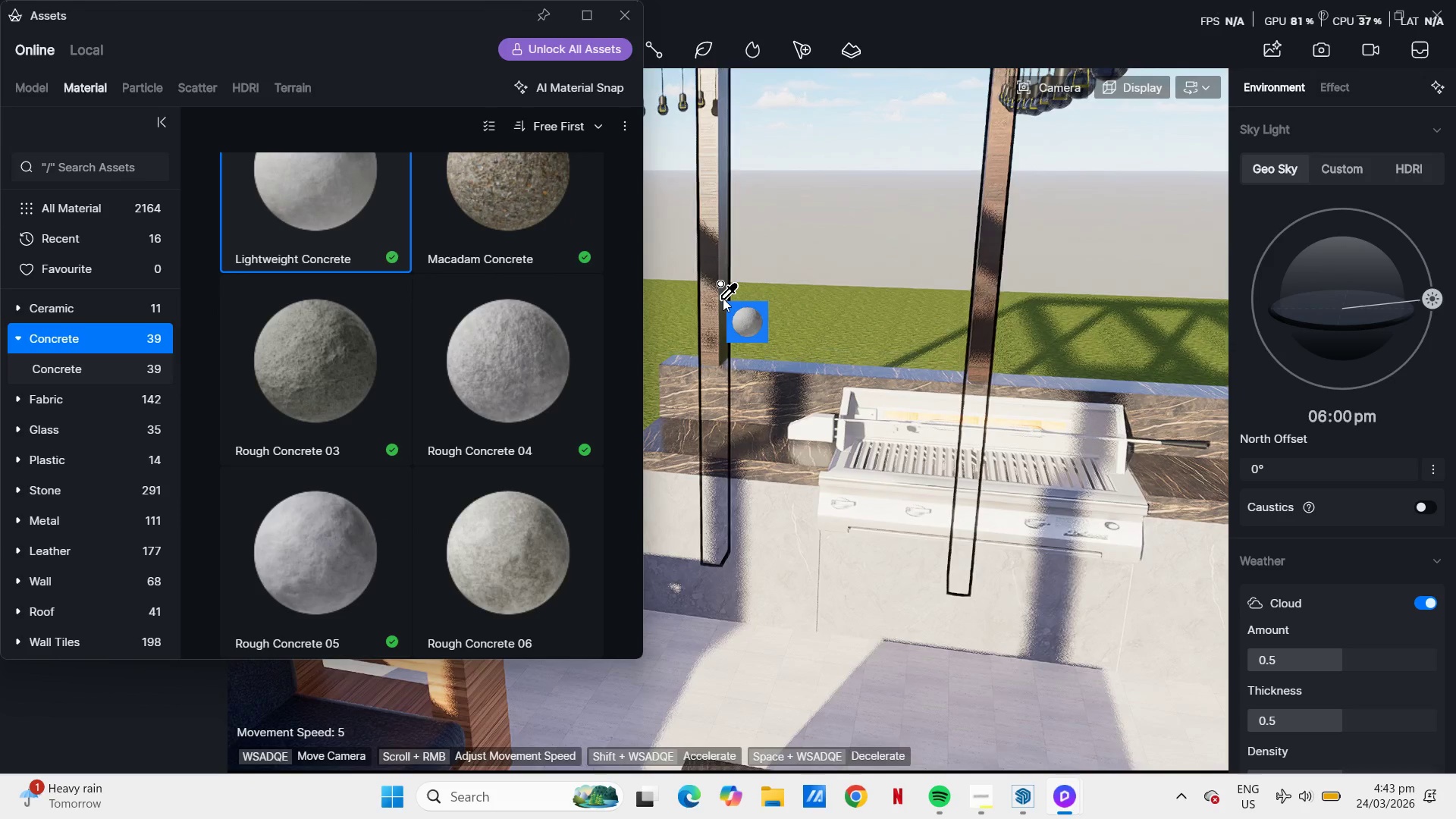 
hold_key(key=D, duration=0.47)
 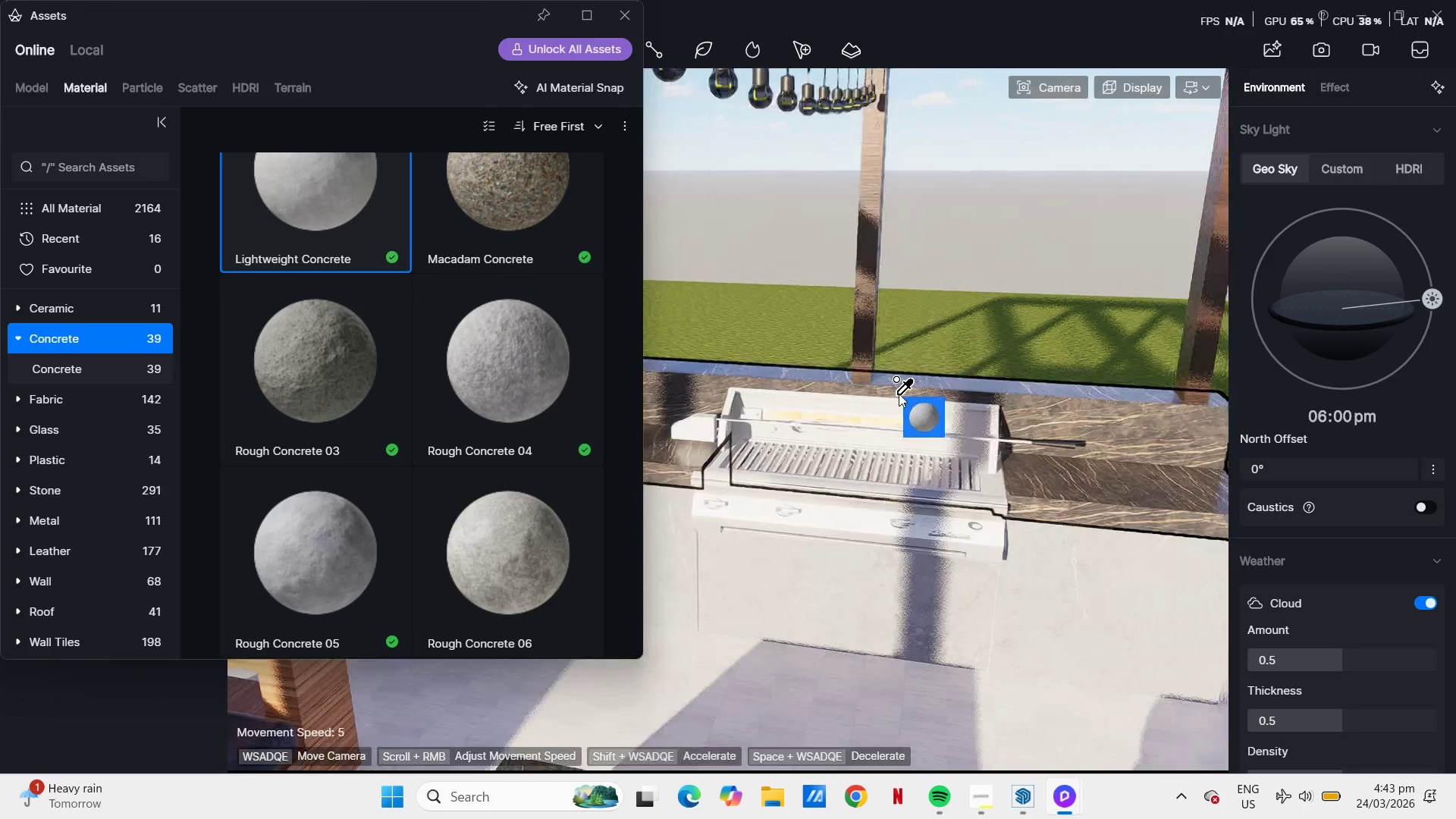 
hold_key(key=D, duration=0.47)
 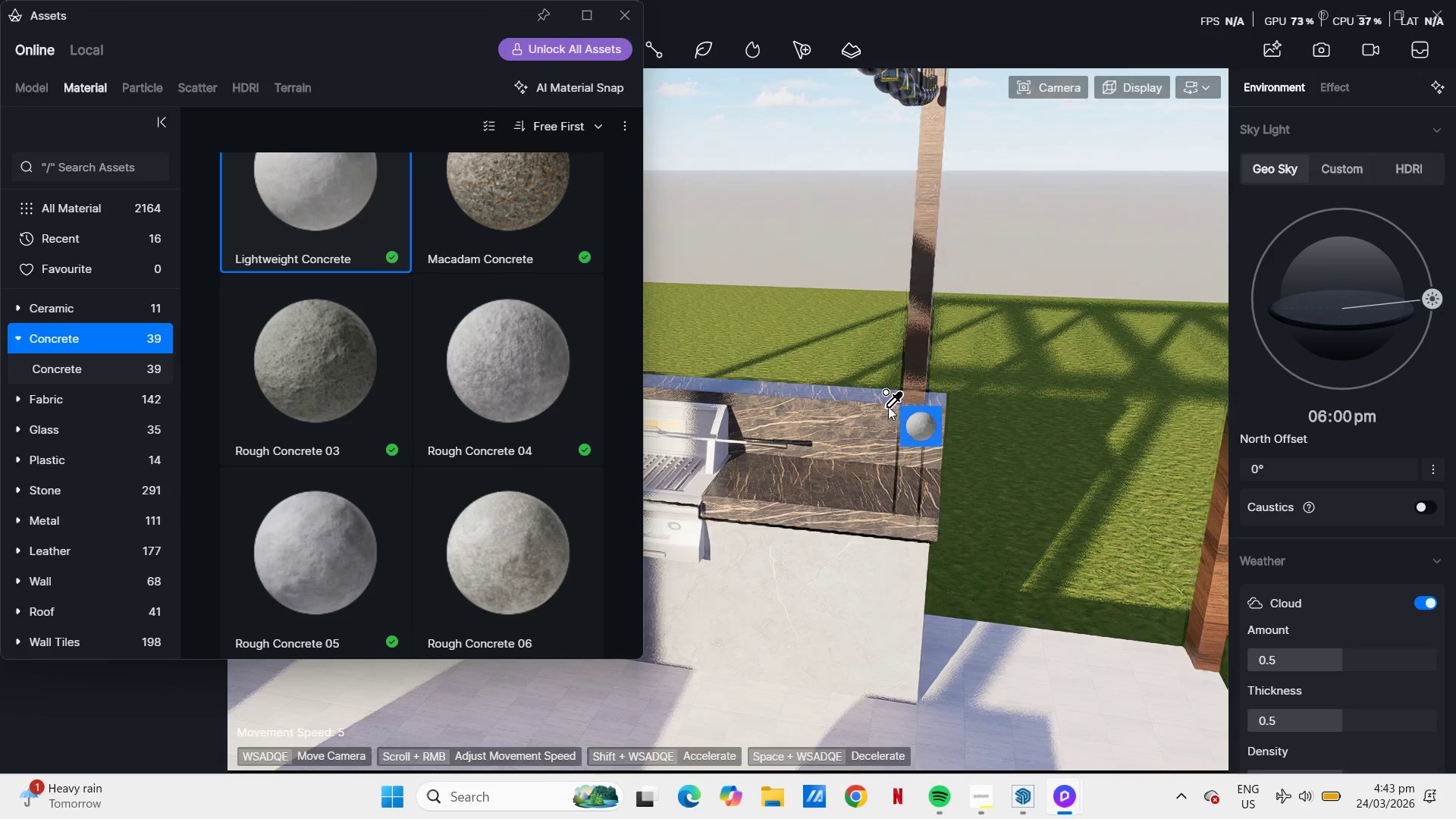 
key(A)
 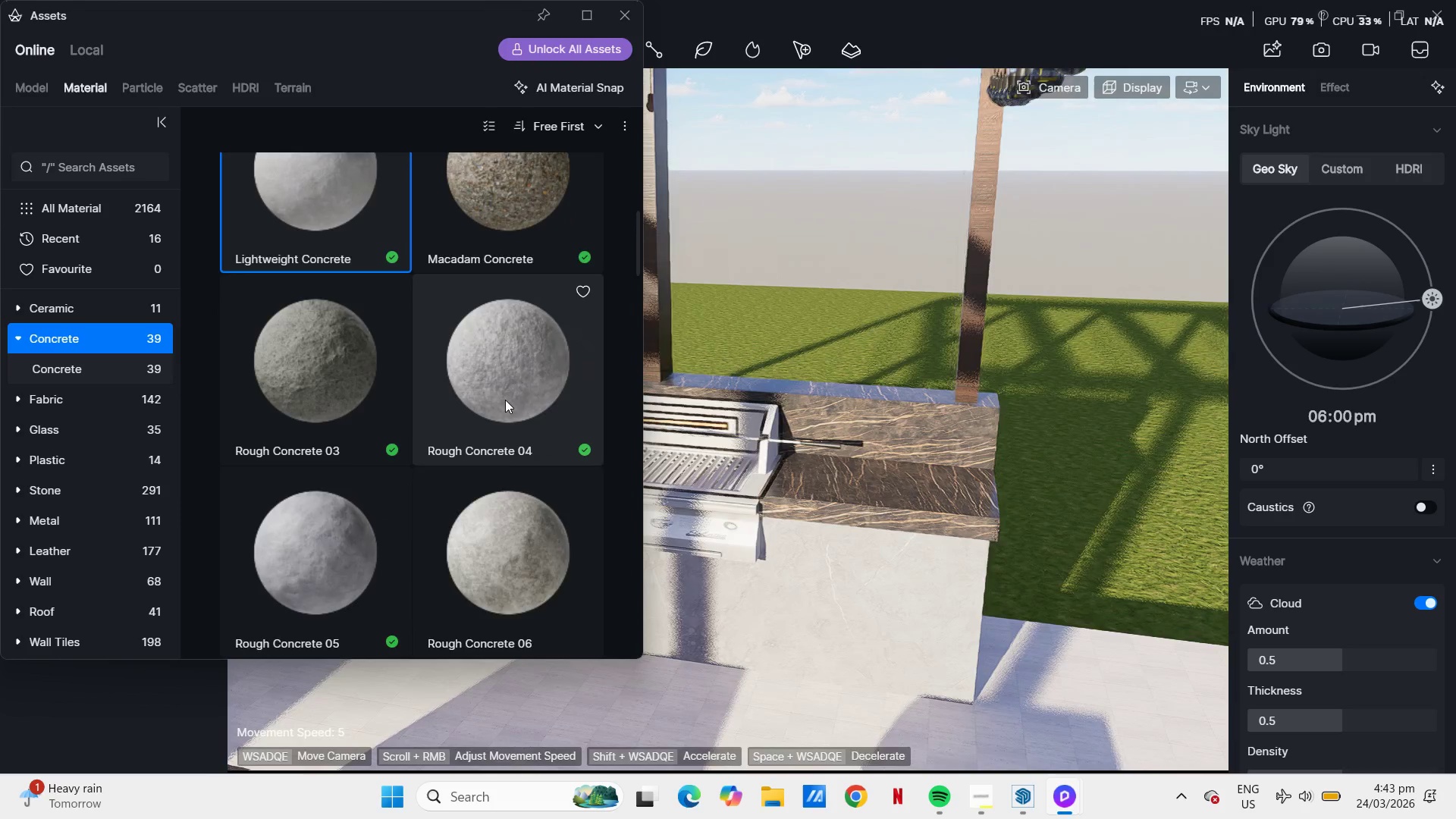 
scroll: coordinate [527, 379], scroll_direction: down, amount: 36.0
 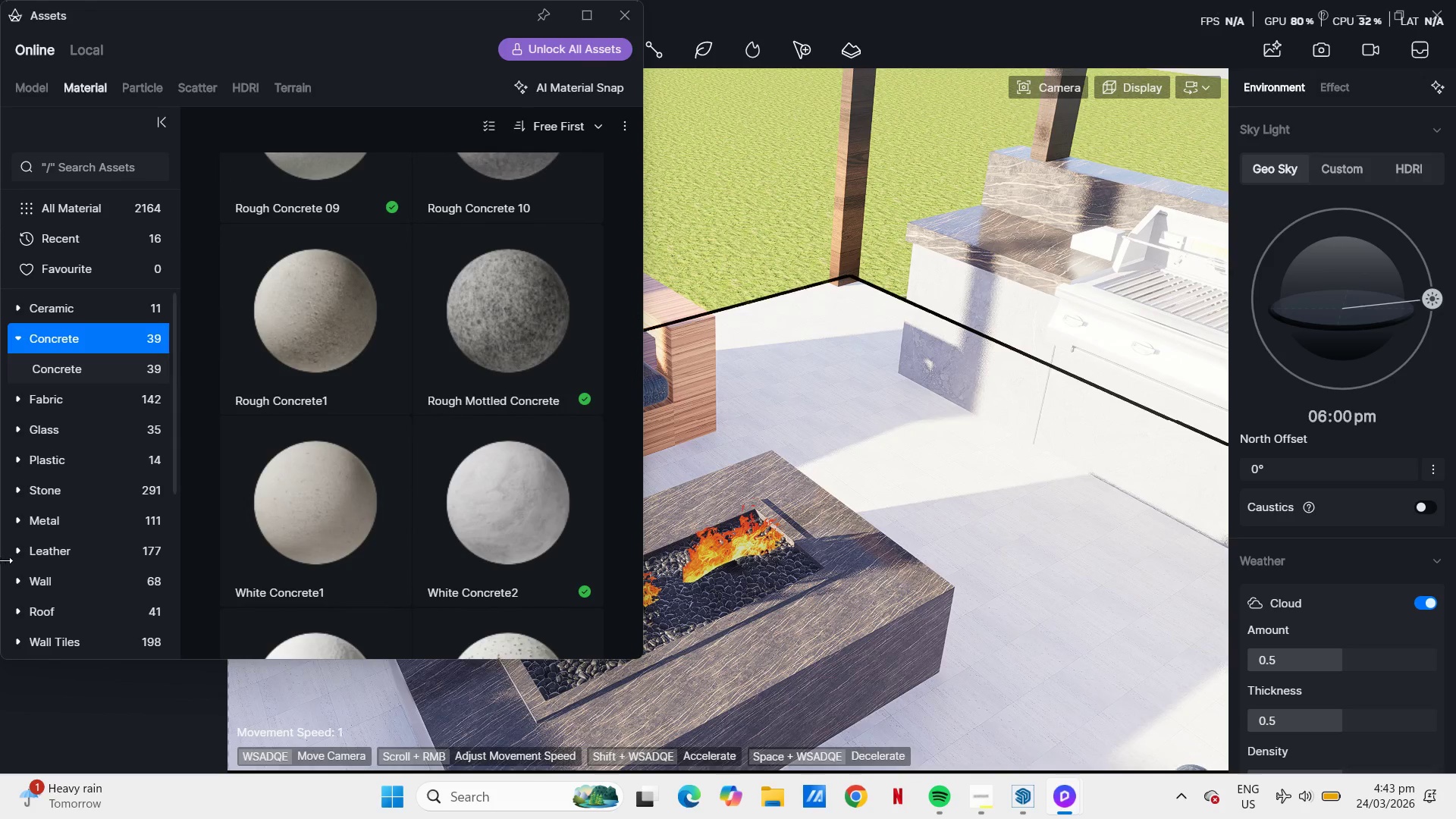 
left_click([44, 530])
 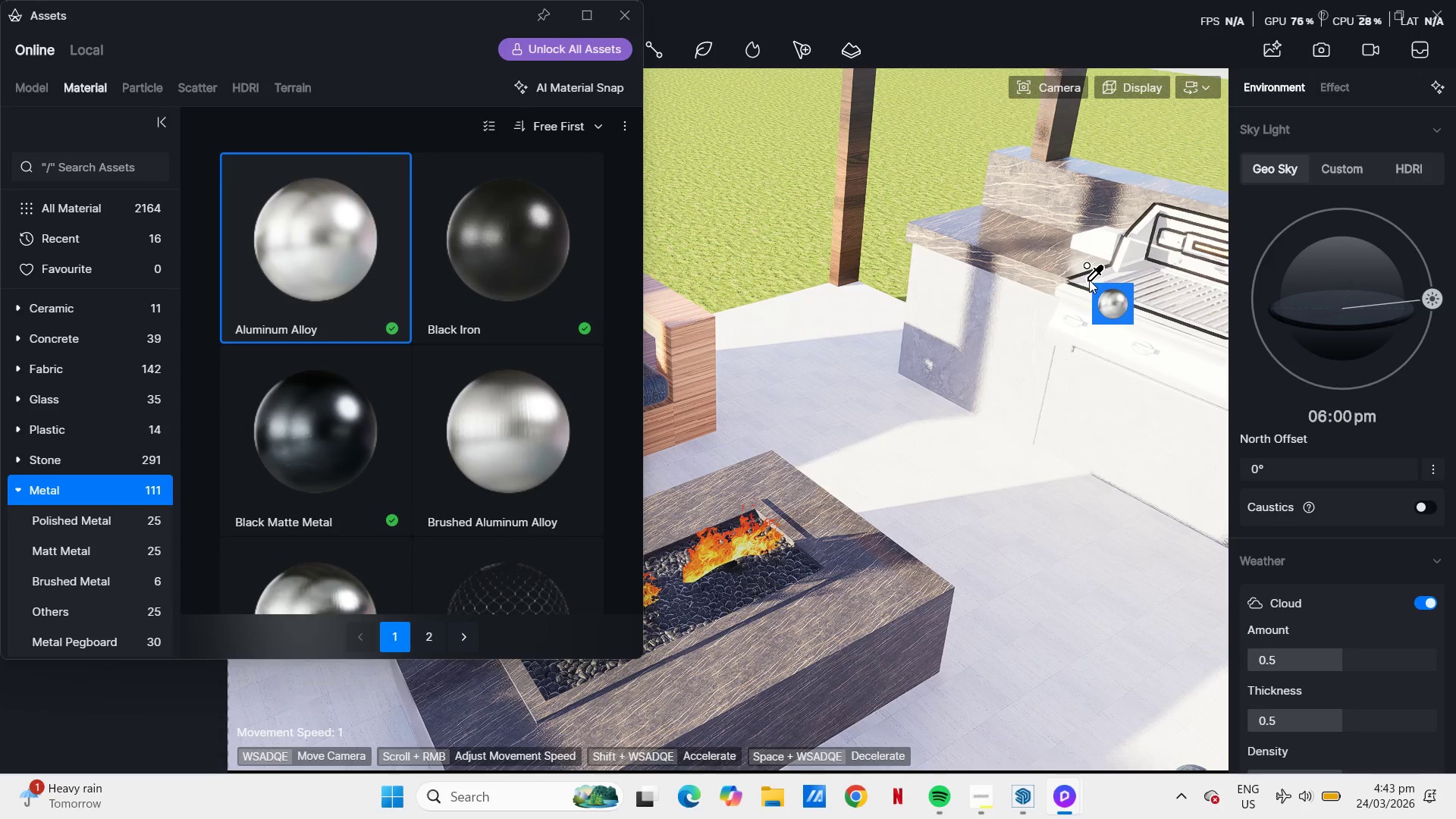 
wait(6.7)
 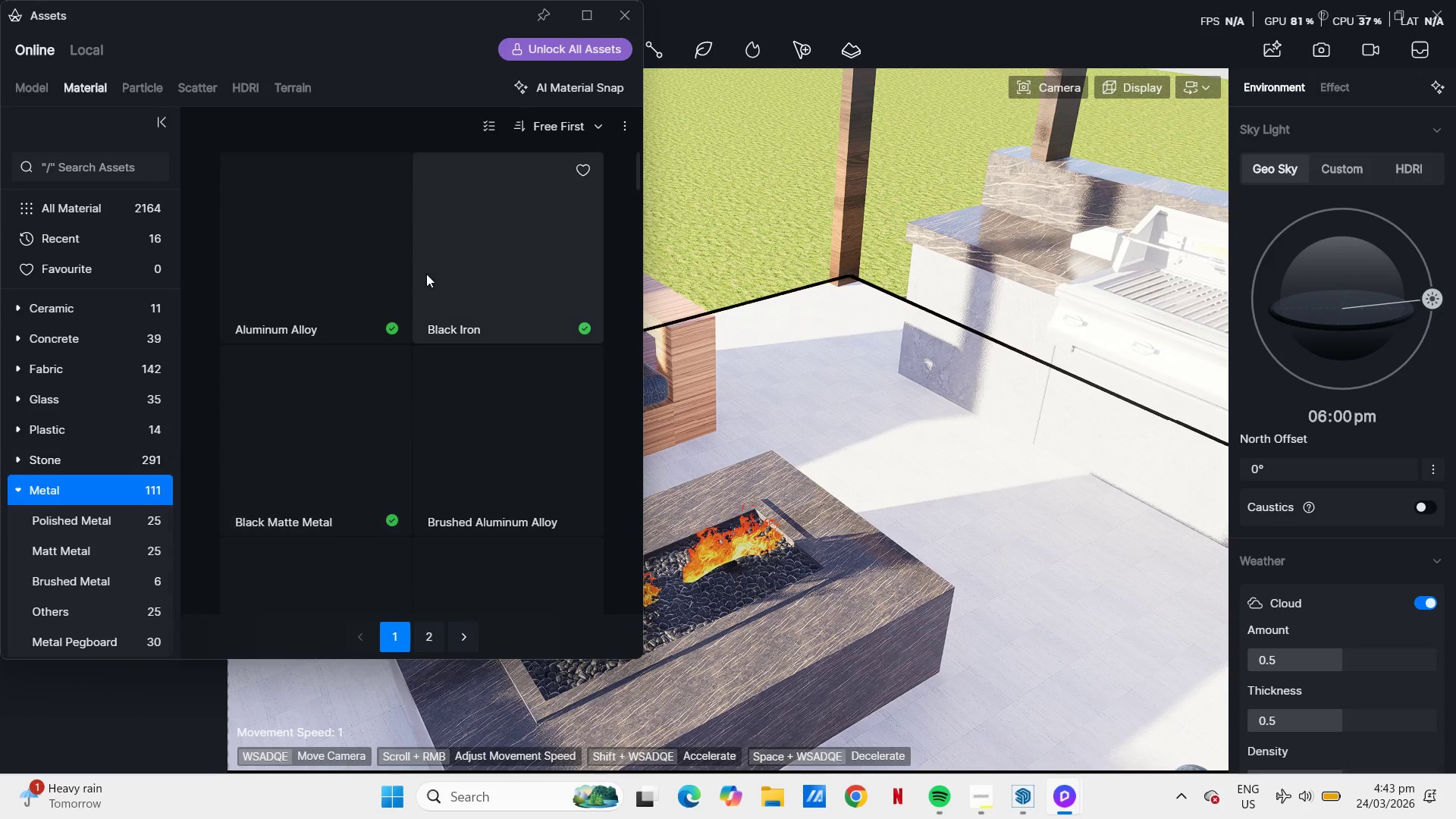 
scroll: coordinate [967, 265], scroll_direction: up, amount: 50.0
 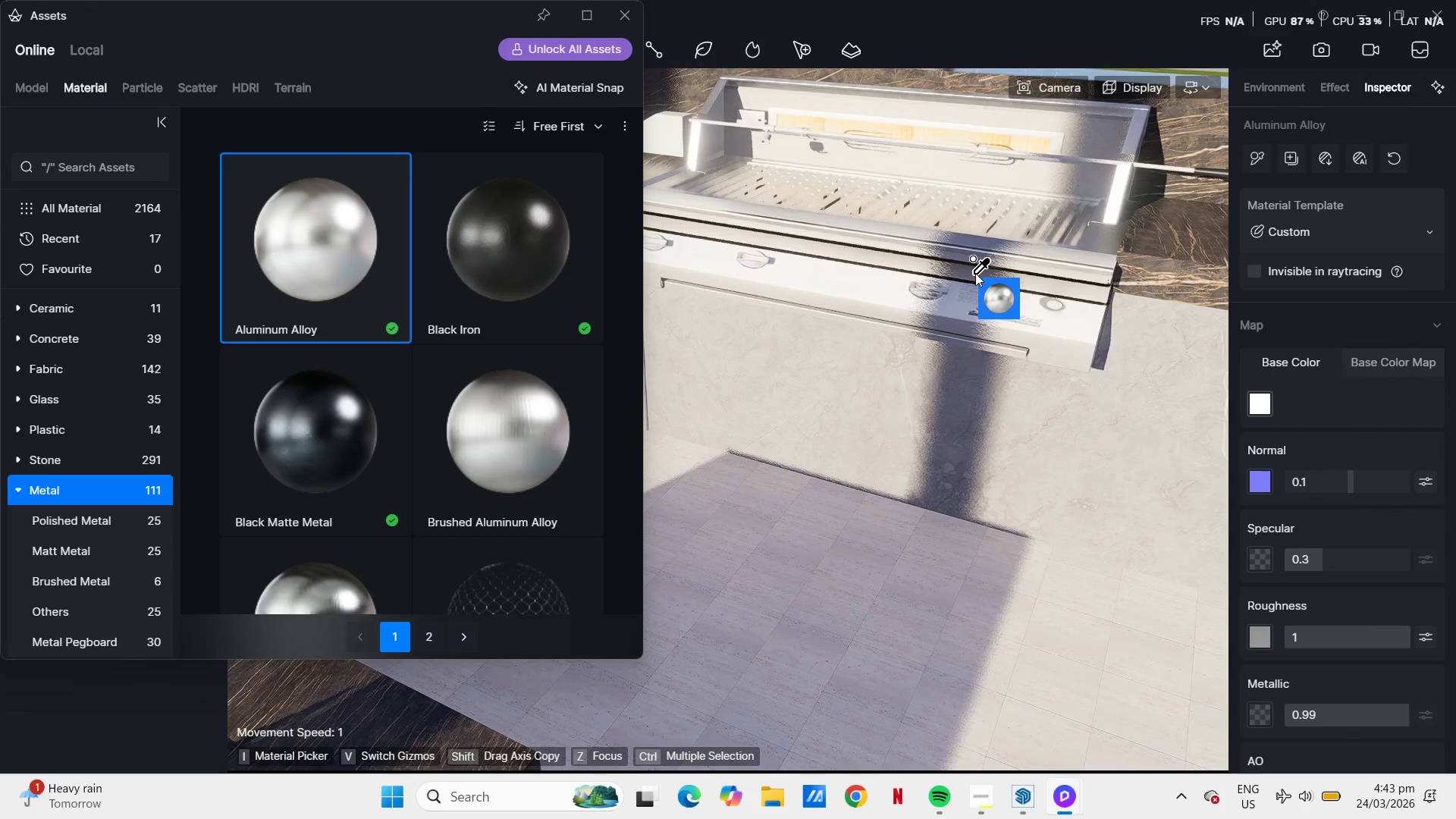 
left_click([975, 271])
 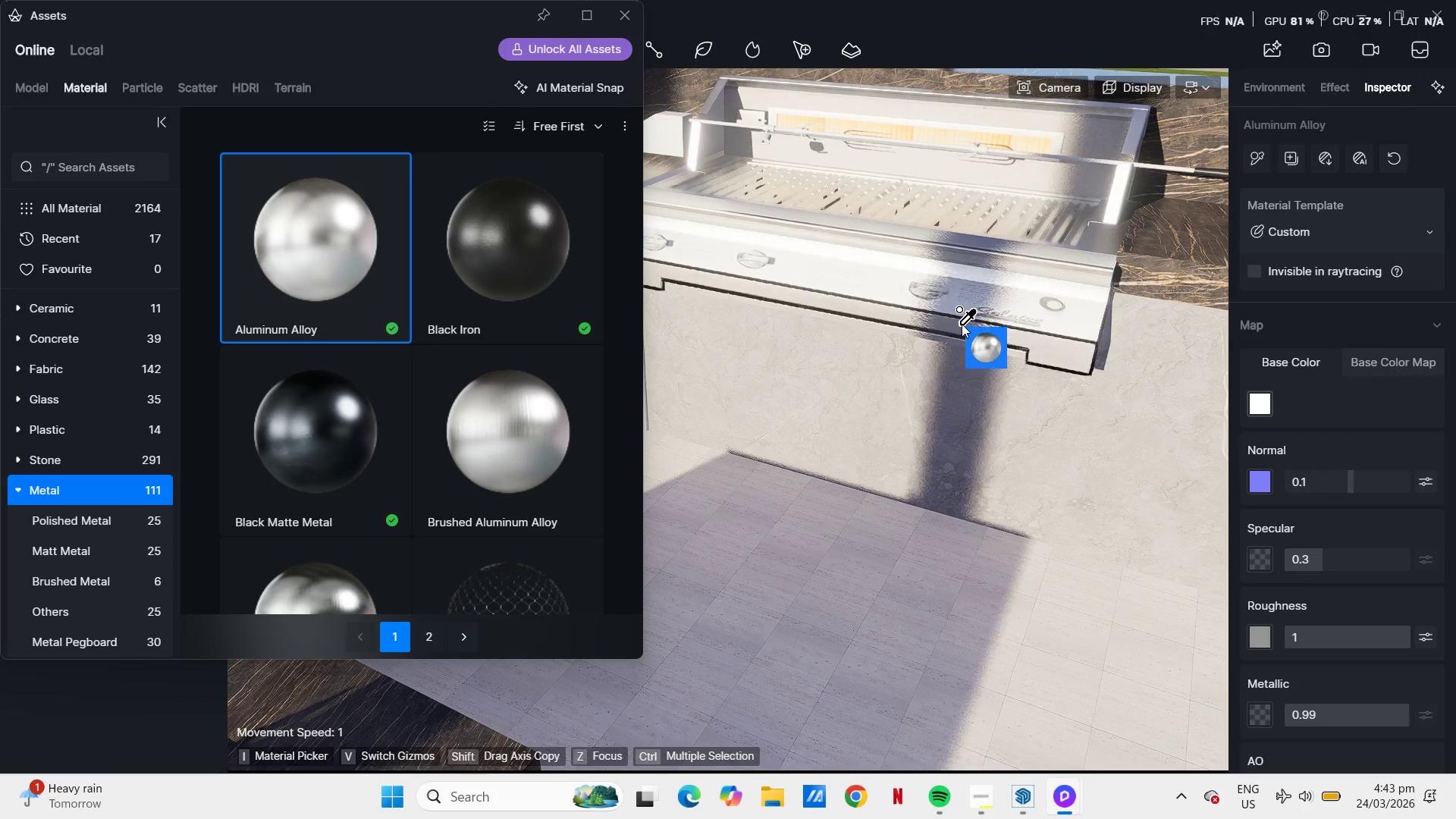 
left_click([960, 325])
 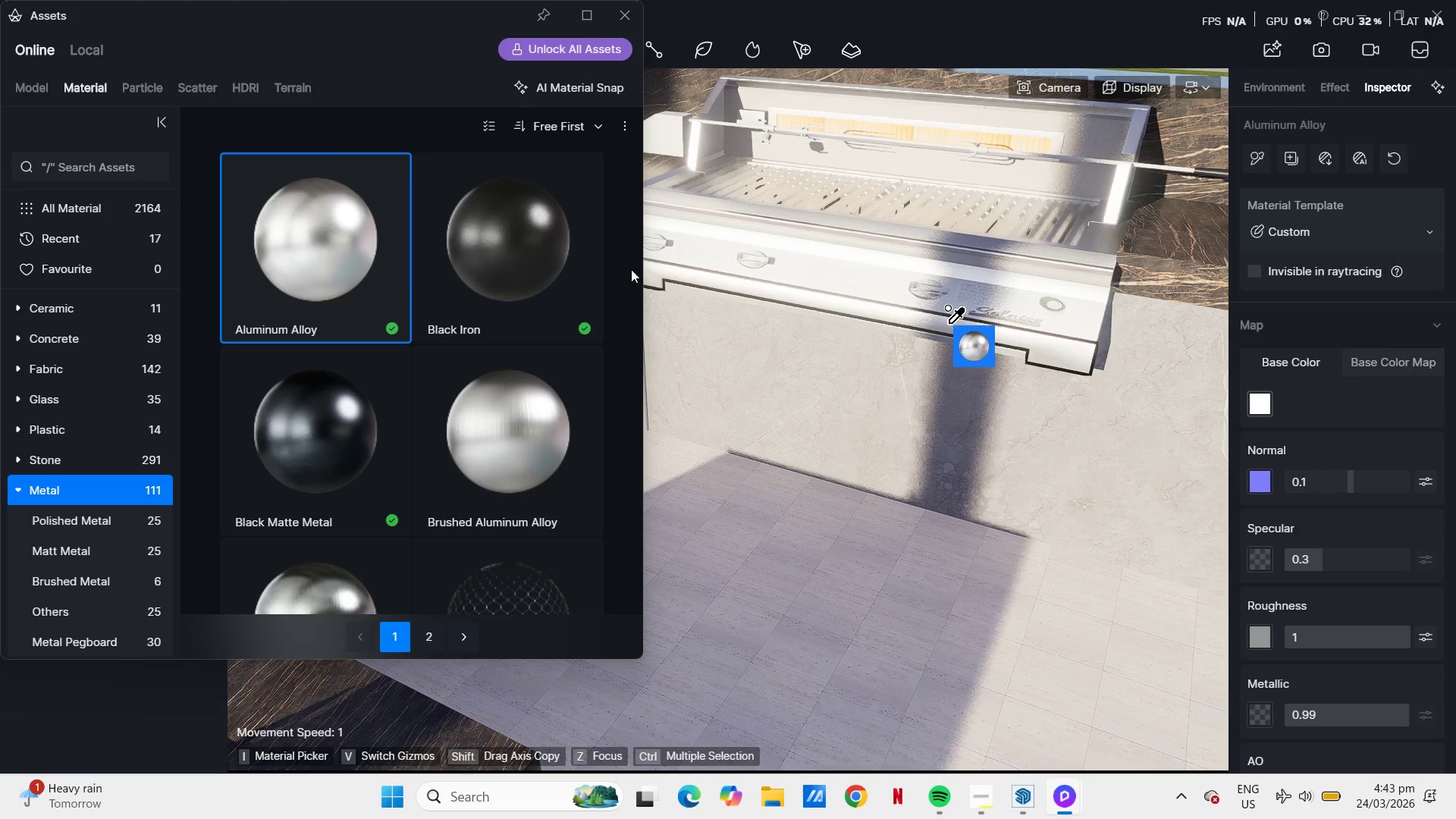 
left_click([532, 253])
 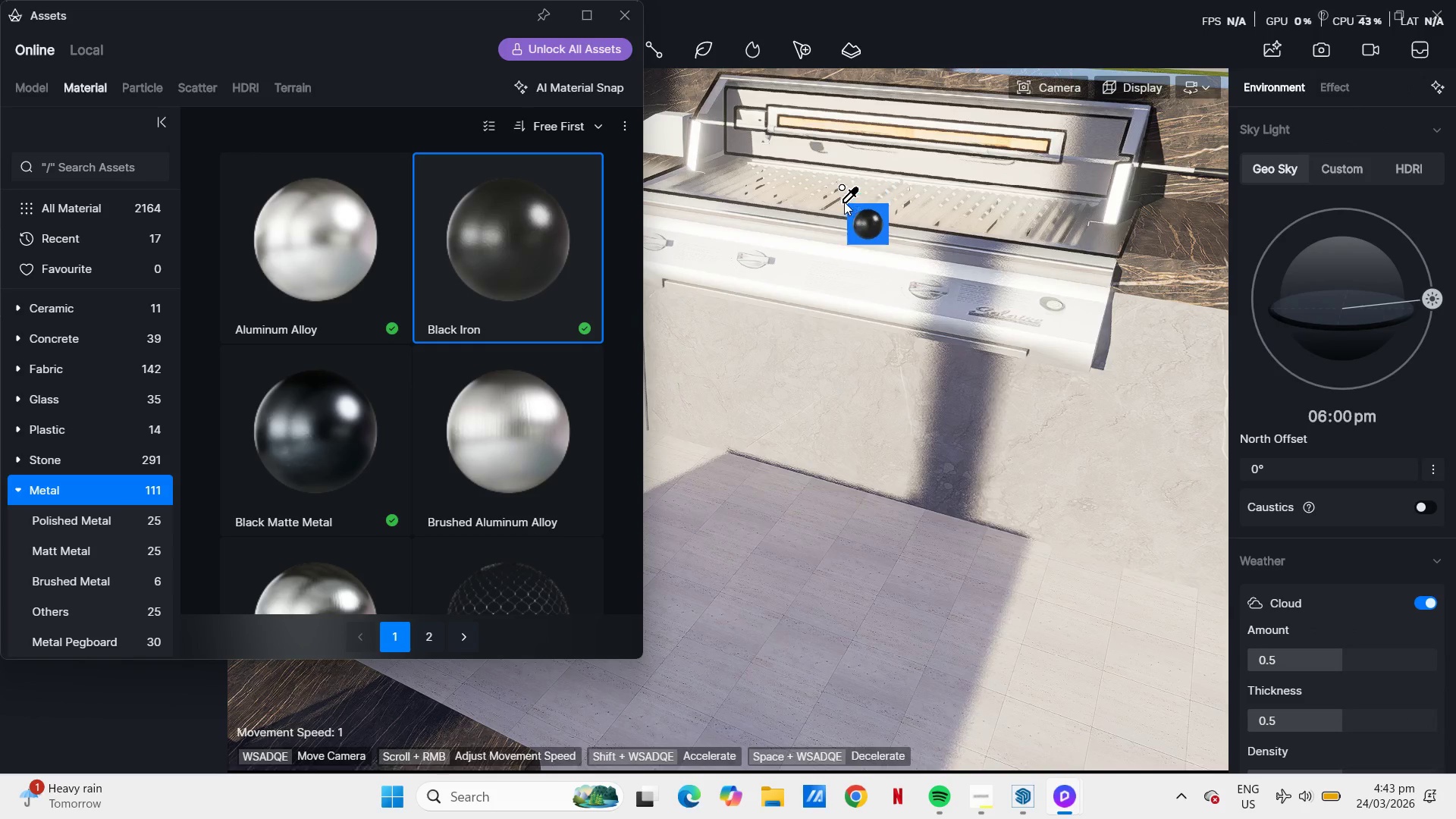 
left_click([844, 202])
 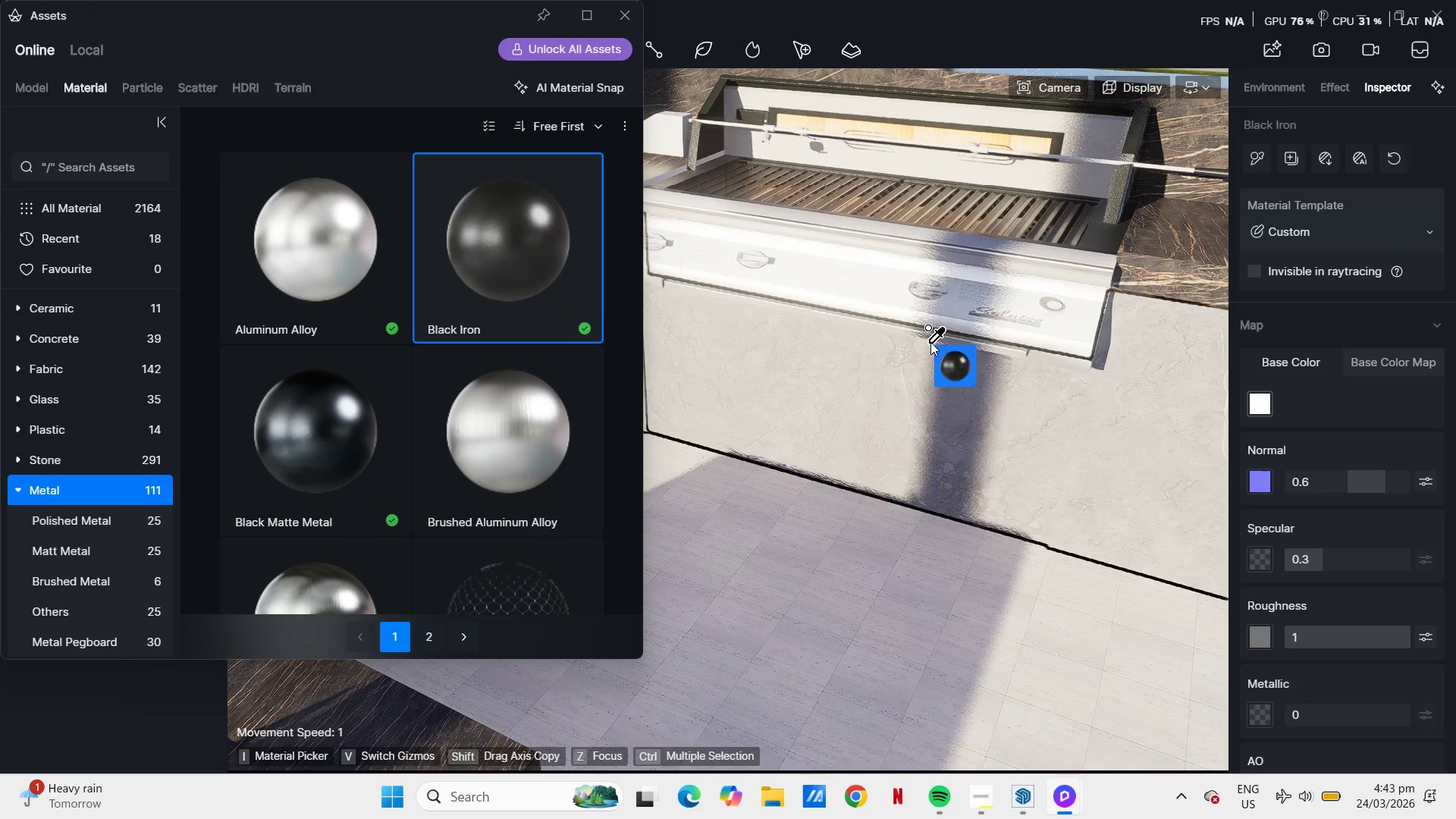 
left_click([977, 316])
 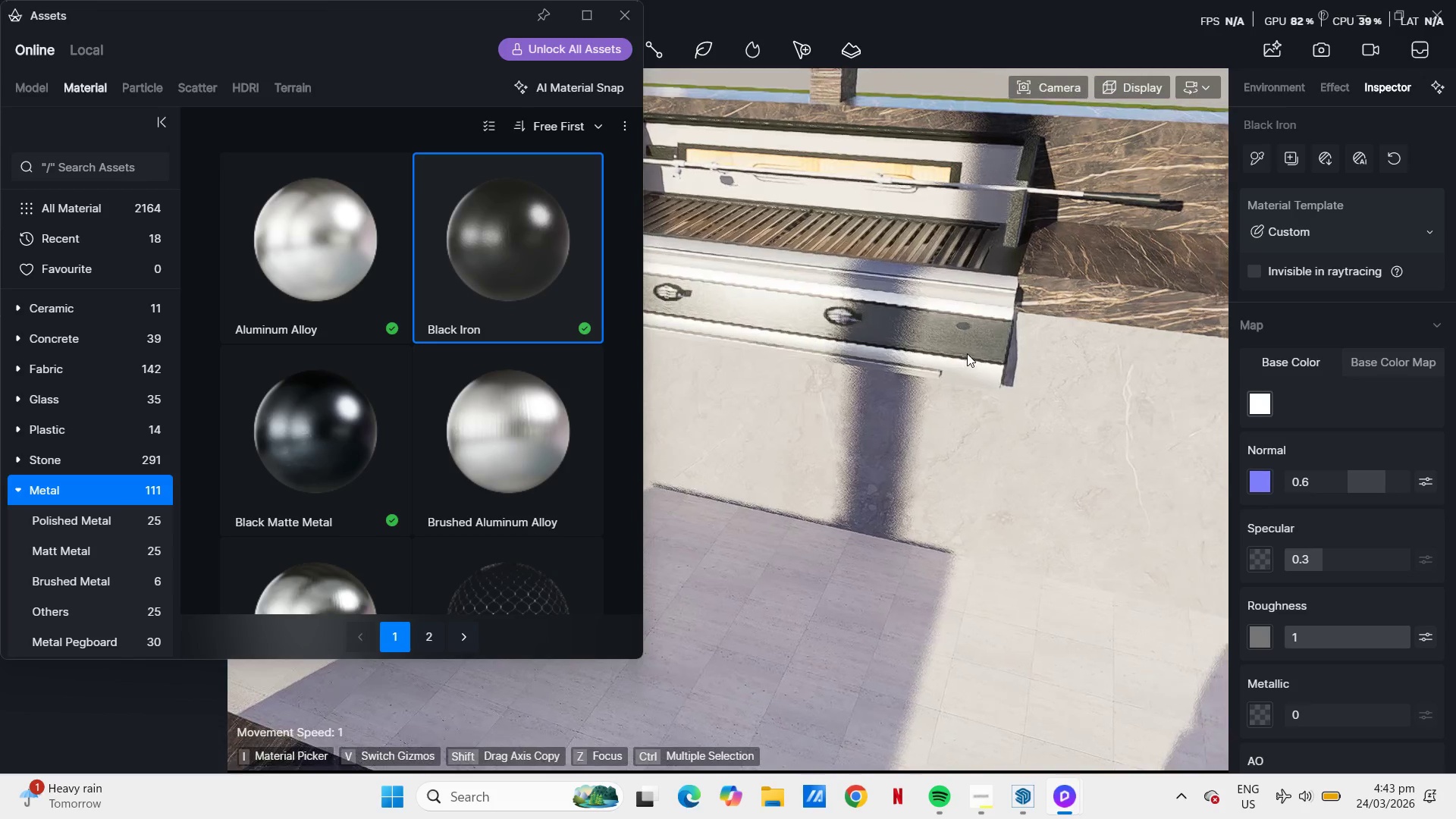 
hold_key(key=A, duration=1.12)
 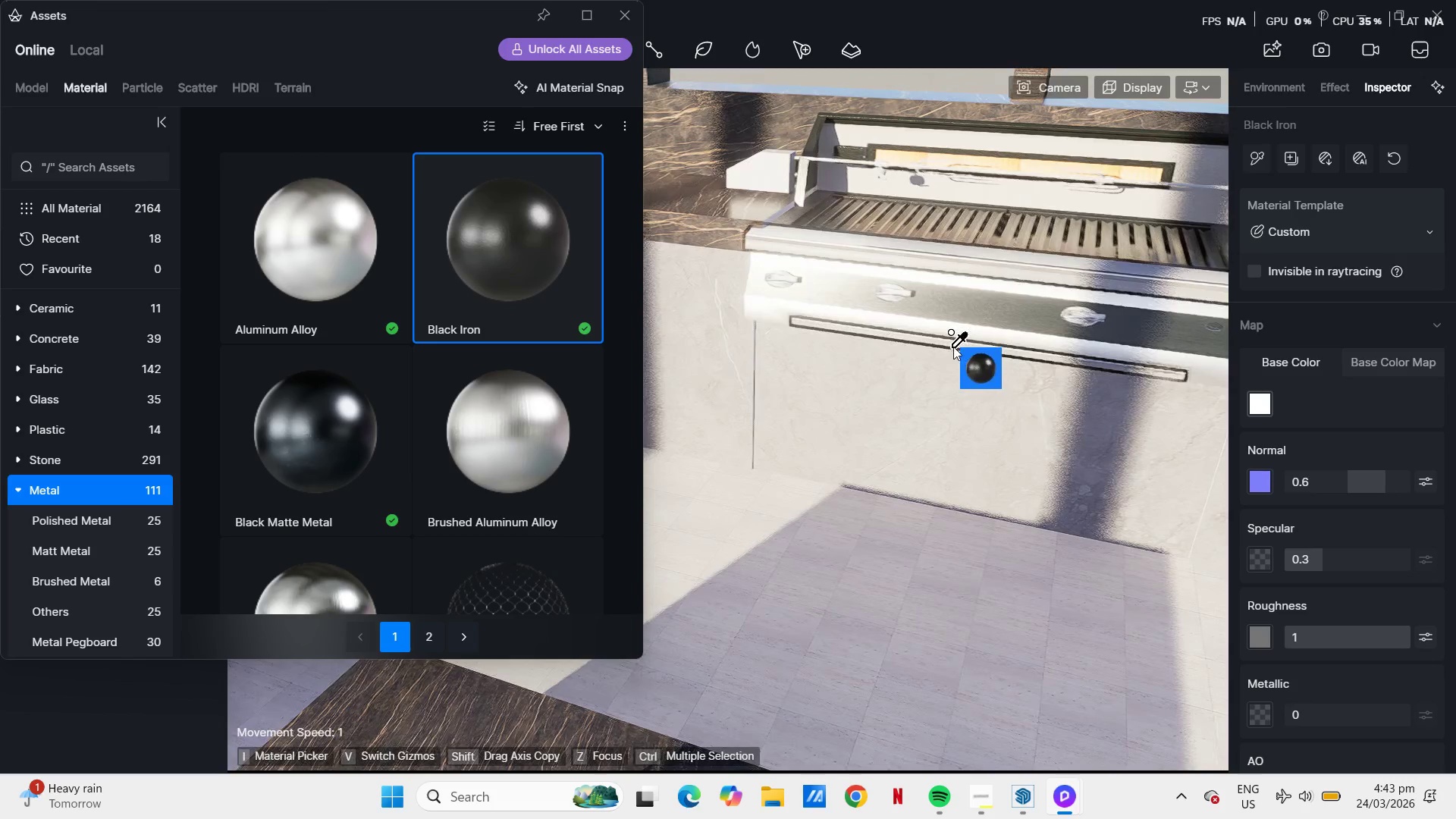 
hold_key(key=Q, duration=1.5)
 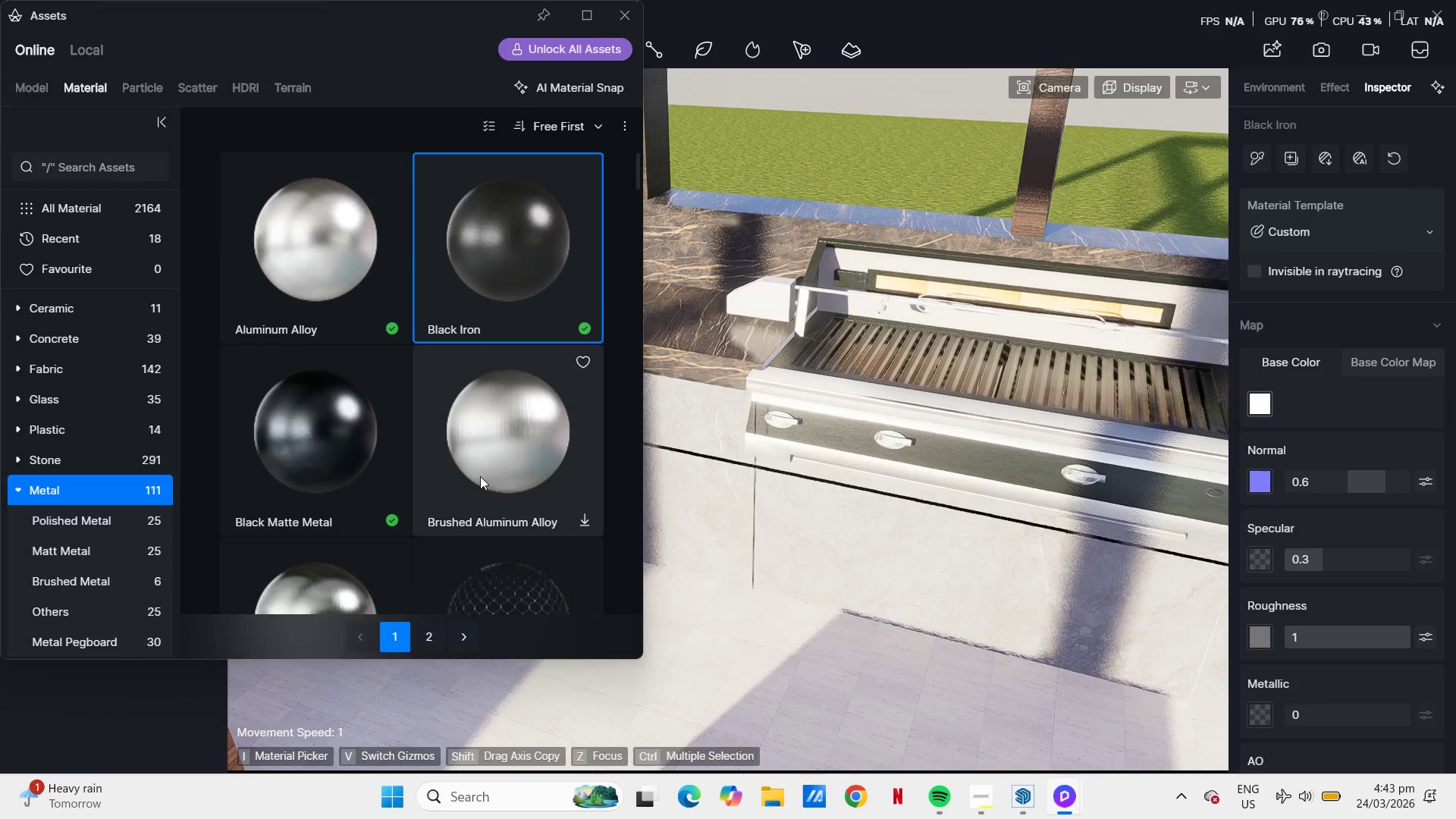 
scroll: coordinate [895, 294], scroll_direction: down, amount: 33.0
 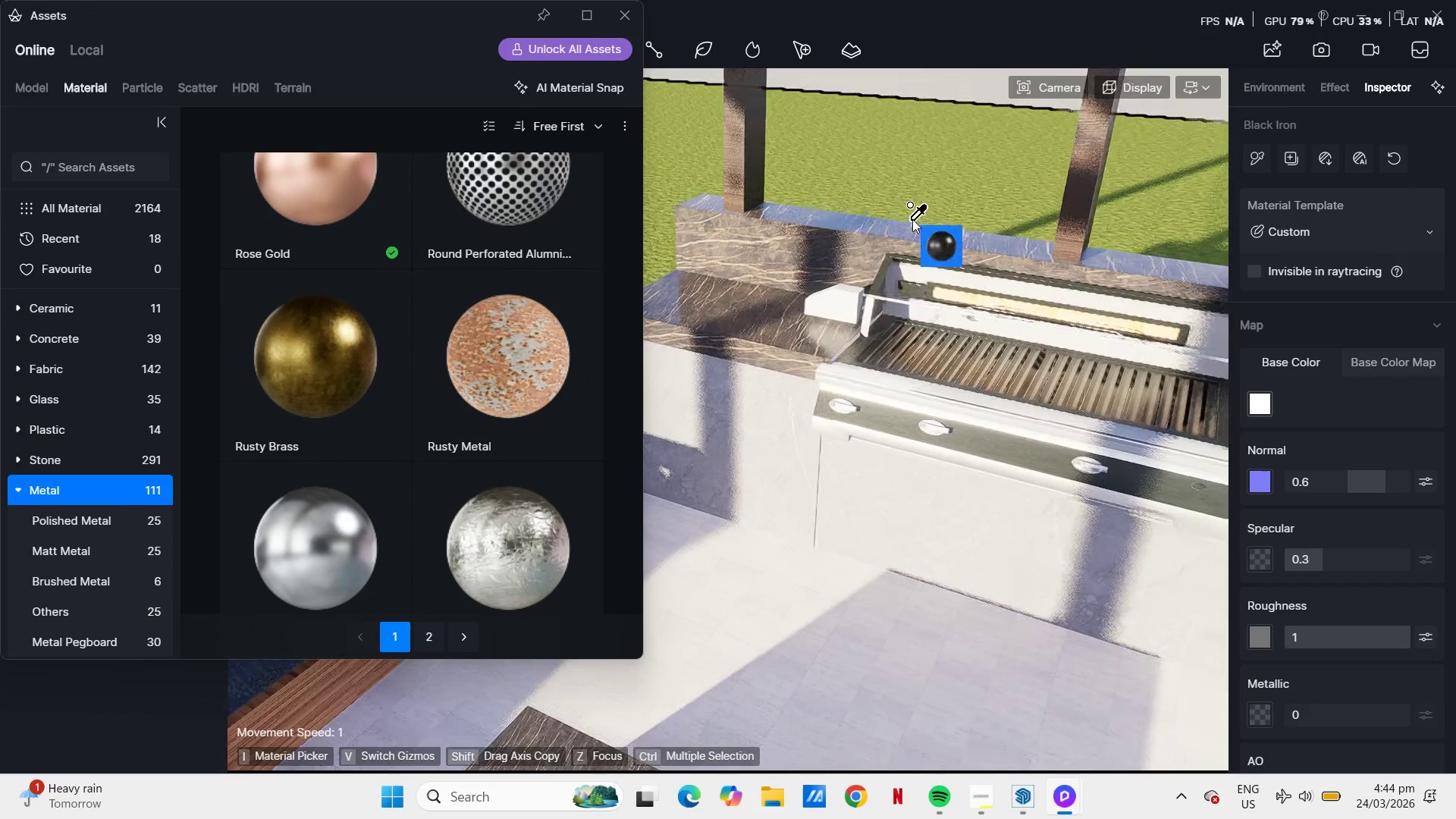 
key(Escape)
 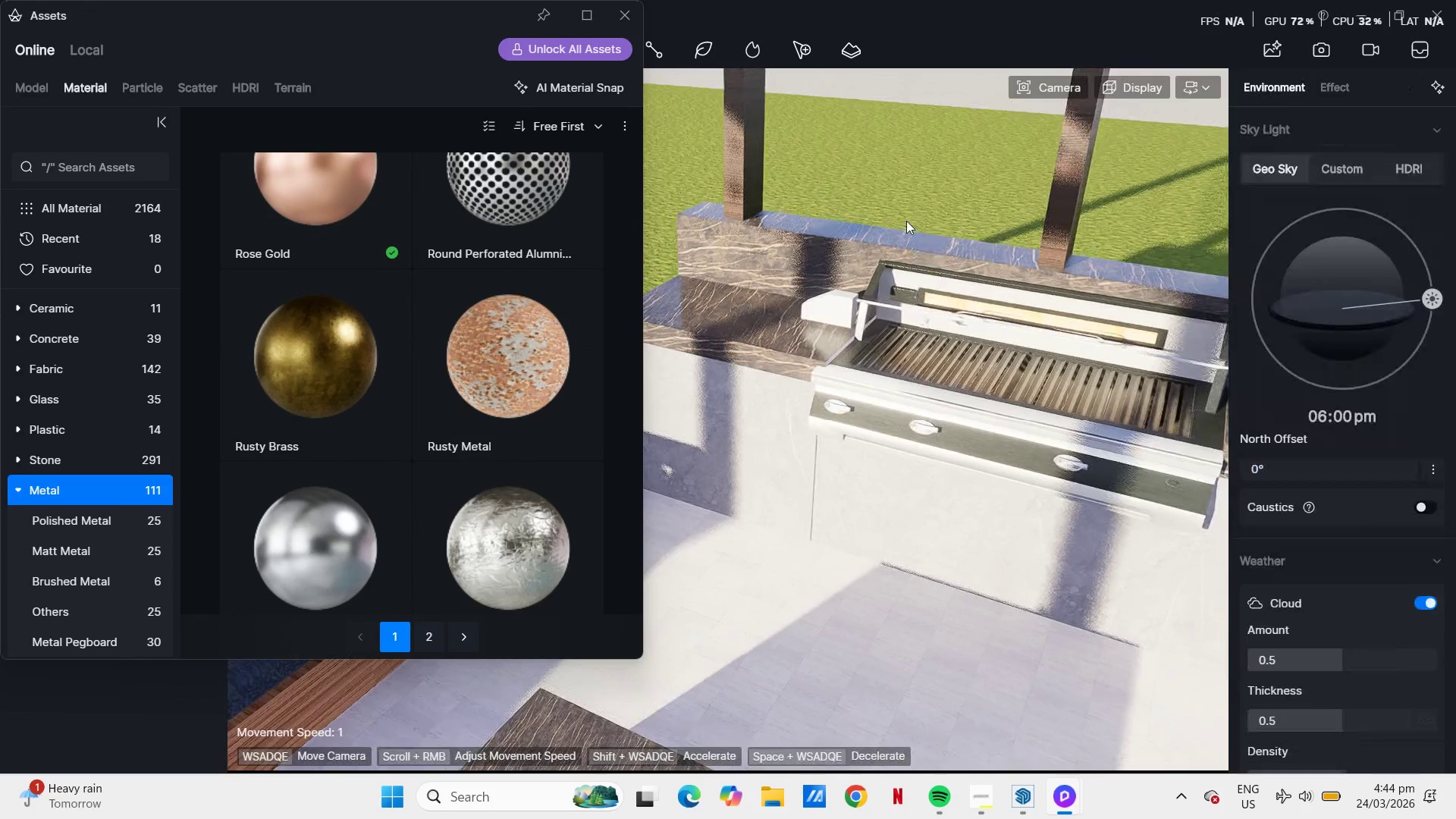 
scroll: coordinate [912, 219], scroll_direction: down, amount: 5.0
 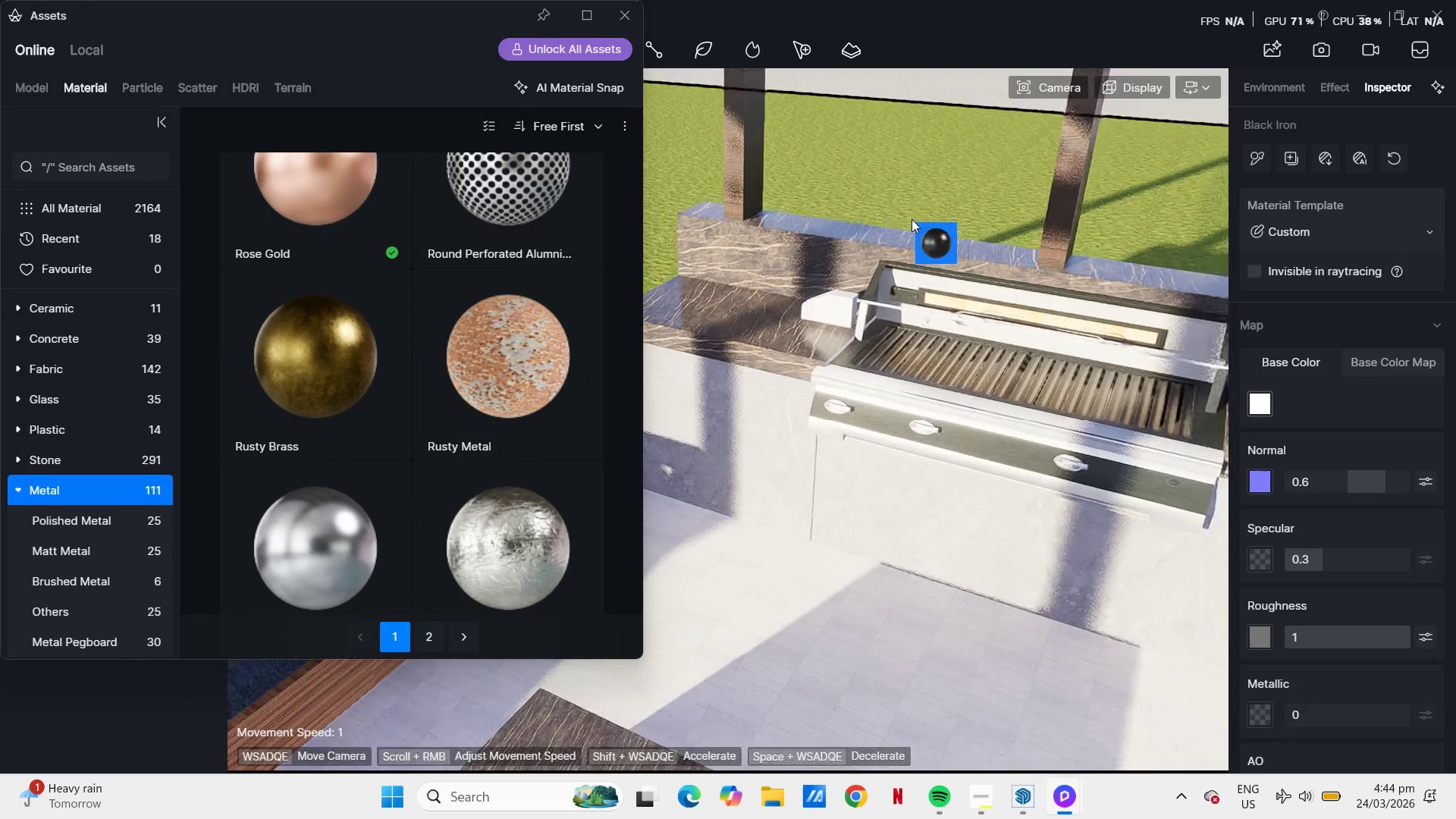 
key(Space)
 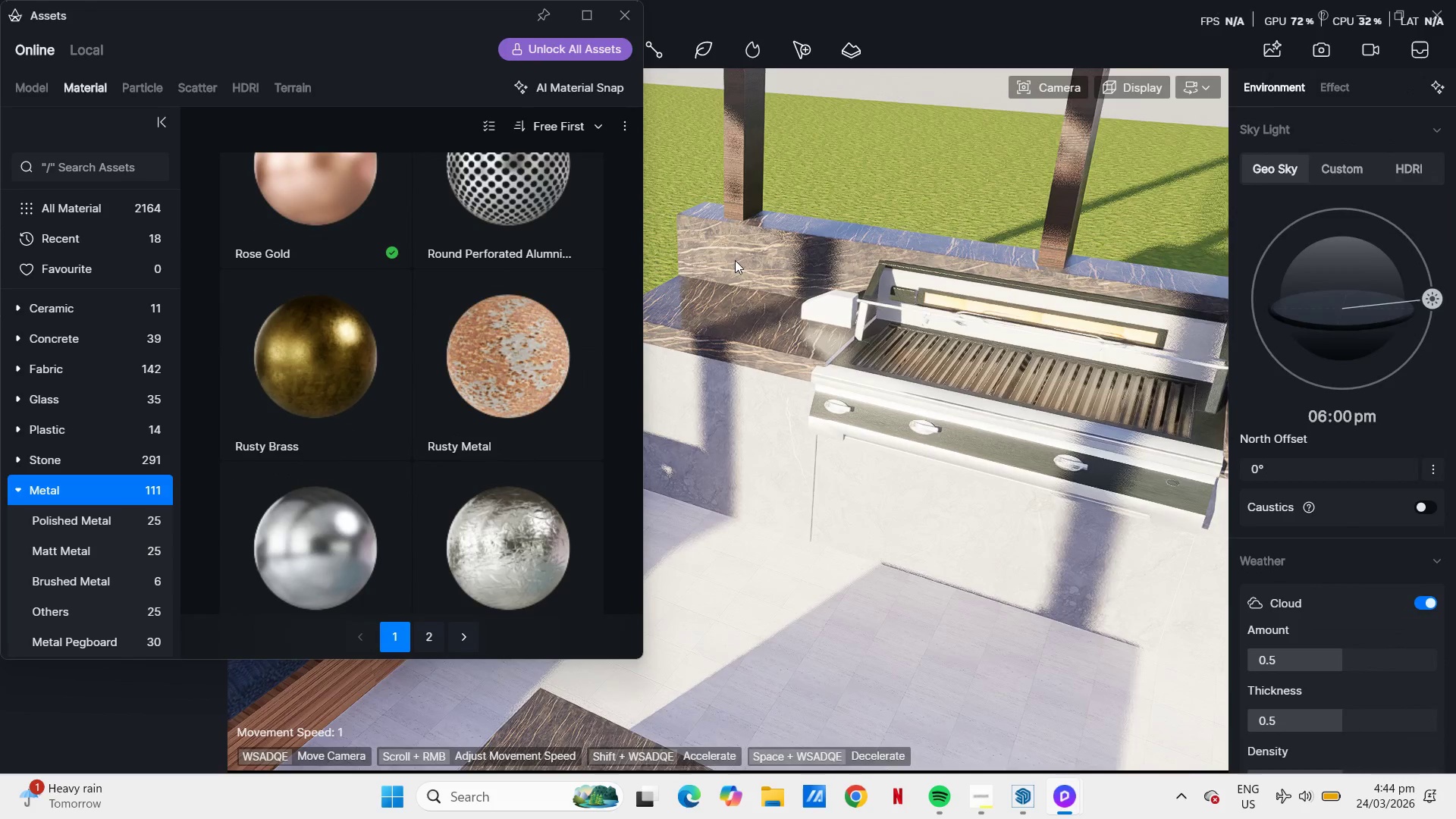 
scroll: coordinate [514, 484], scroll_direction: down, amount: 108.0
 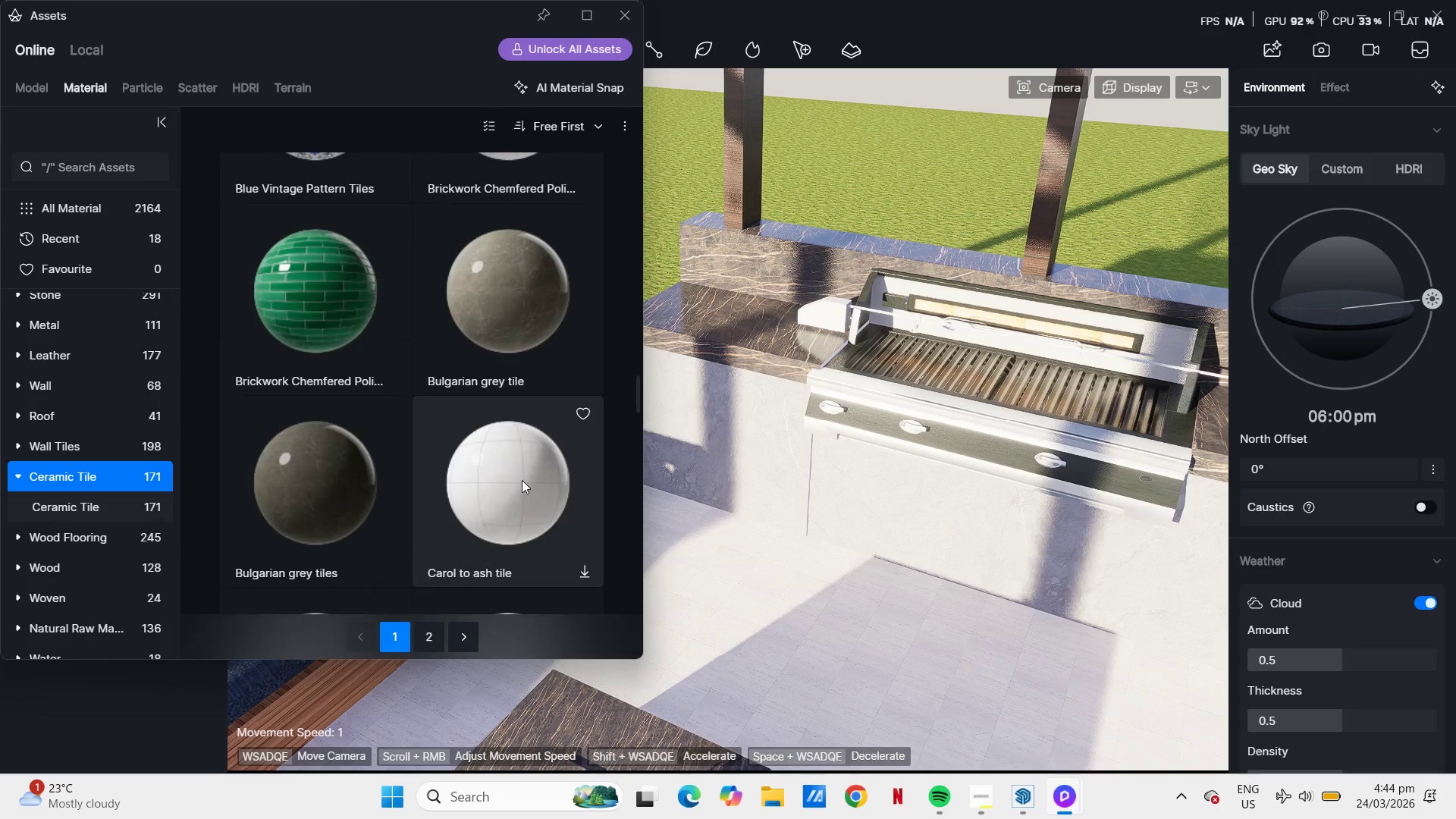 
scroll: coordinate [626, 362], scroll_direction: down, amount: 41.0
 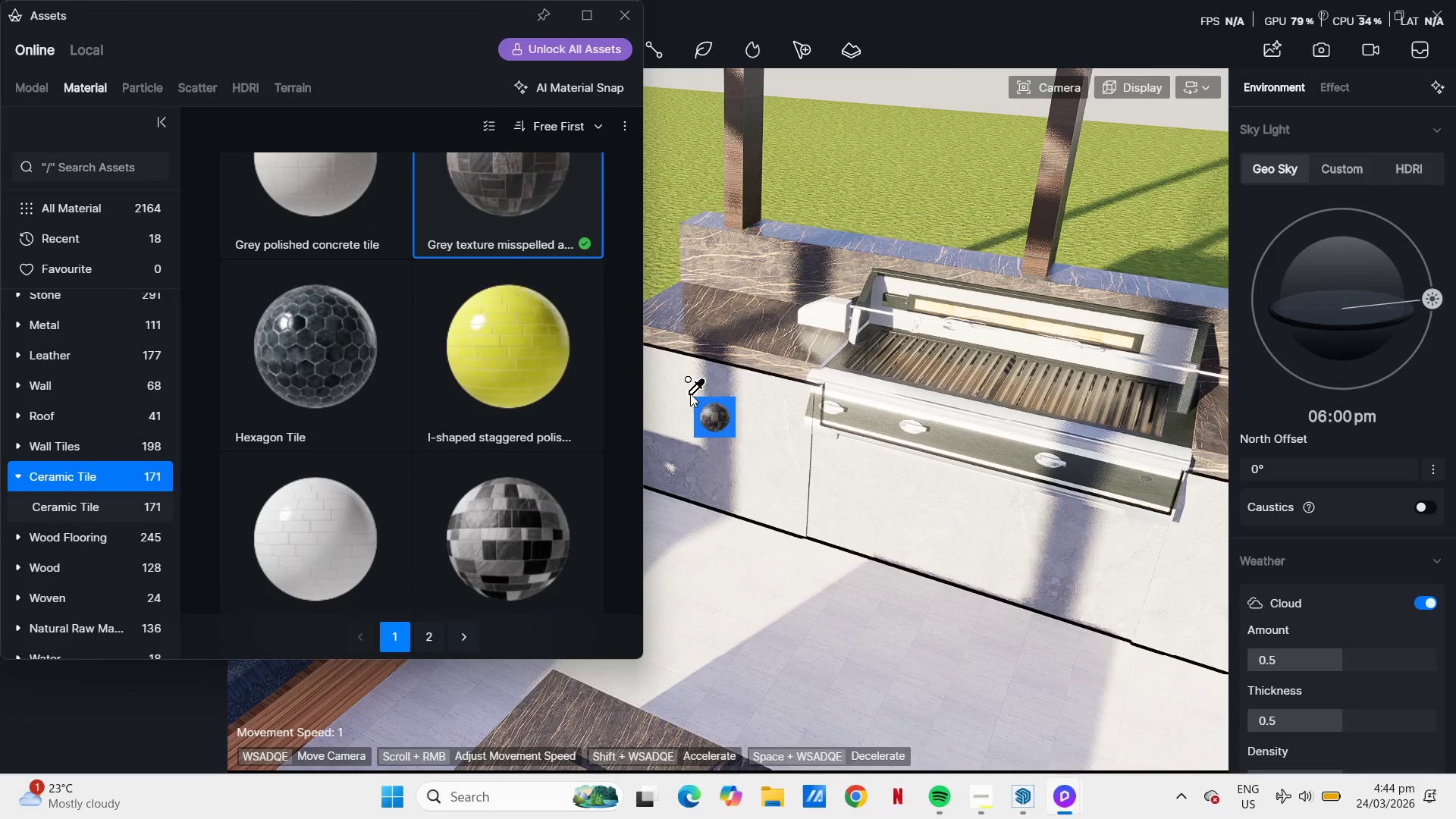 
hold_key(key=D, duration=1.5)
 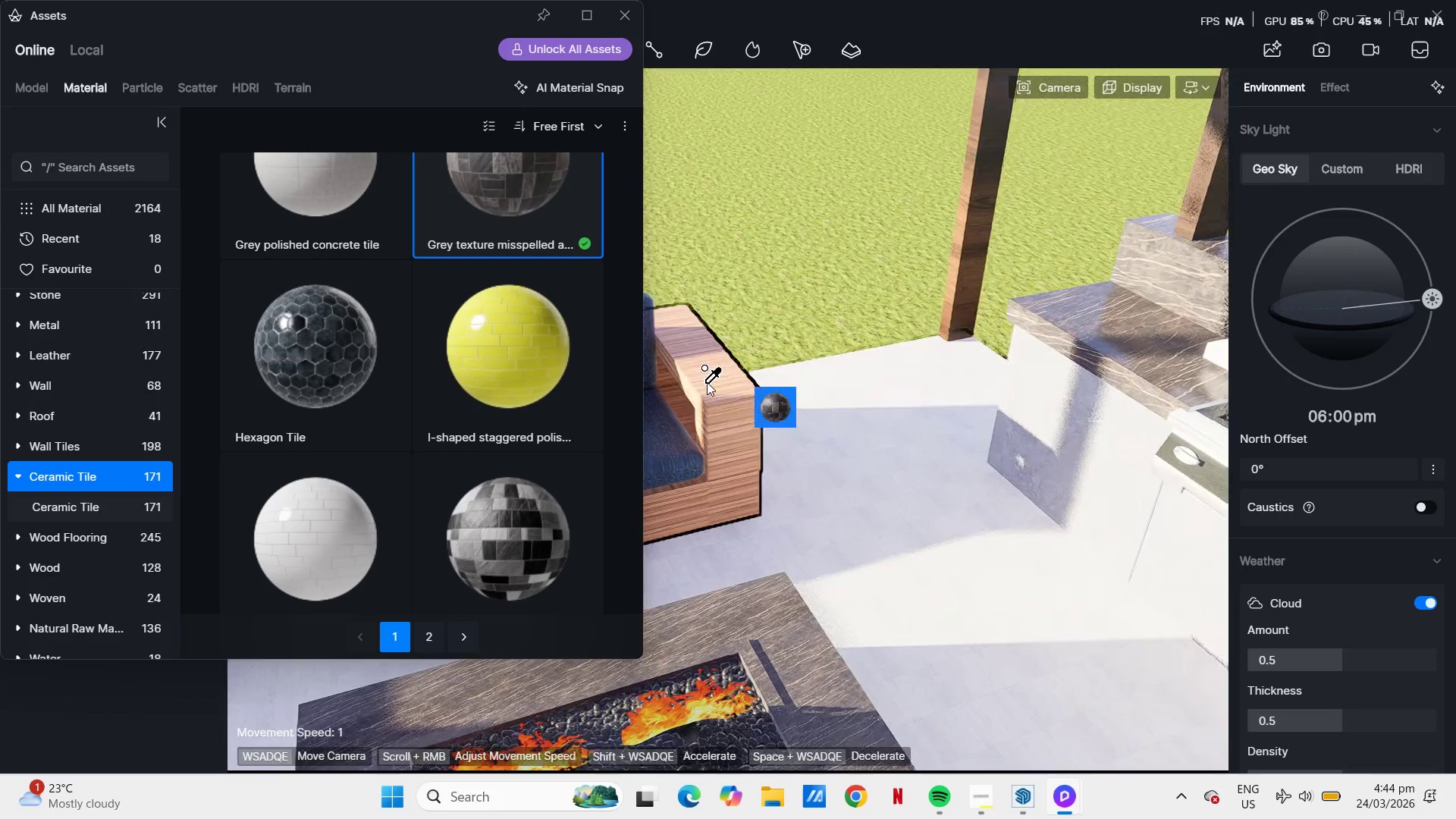 
scroll: coordinate [734, 412], scroll_direction: down, amount: 7.0
 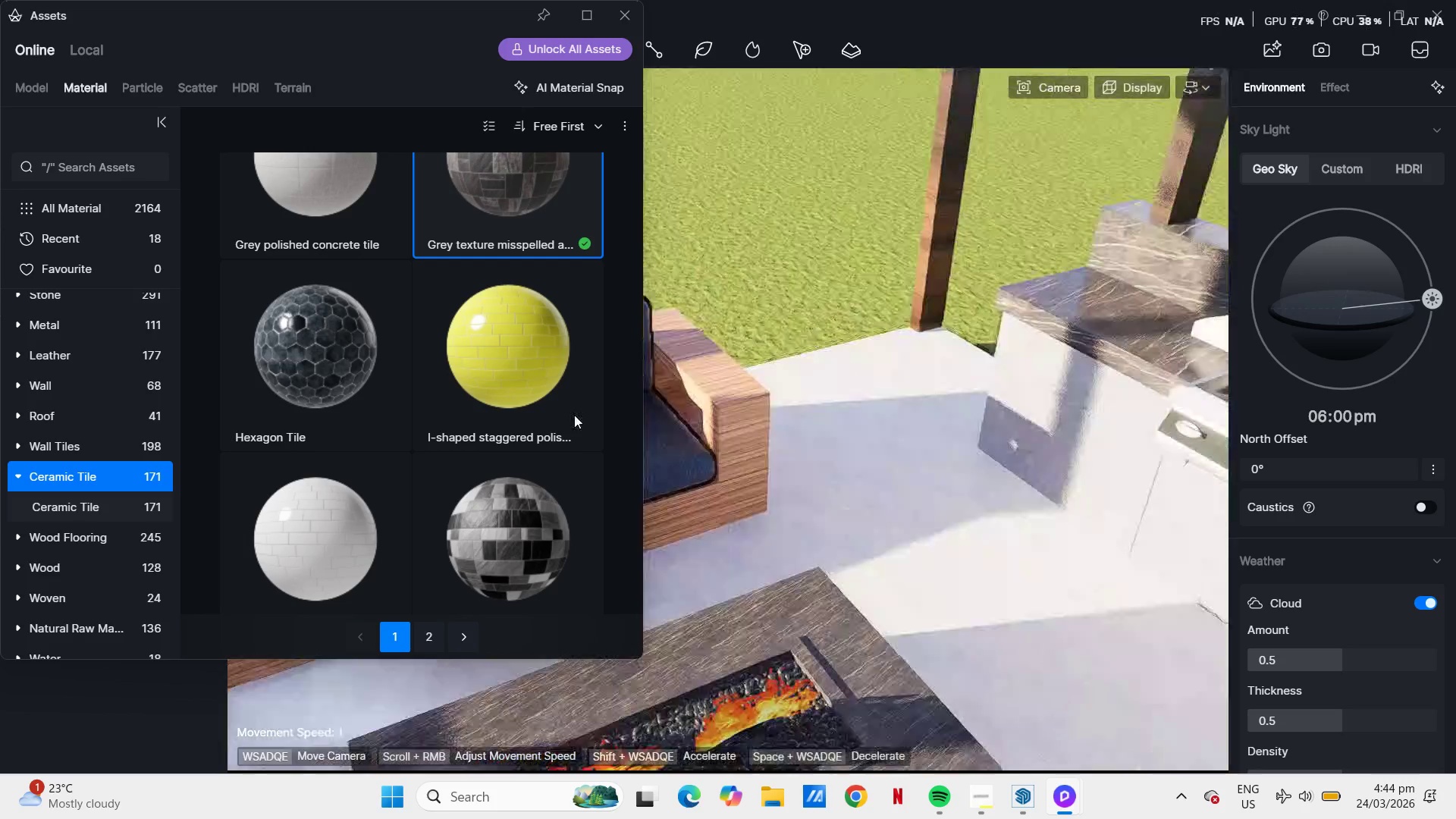 
type(ddda)
 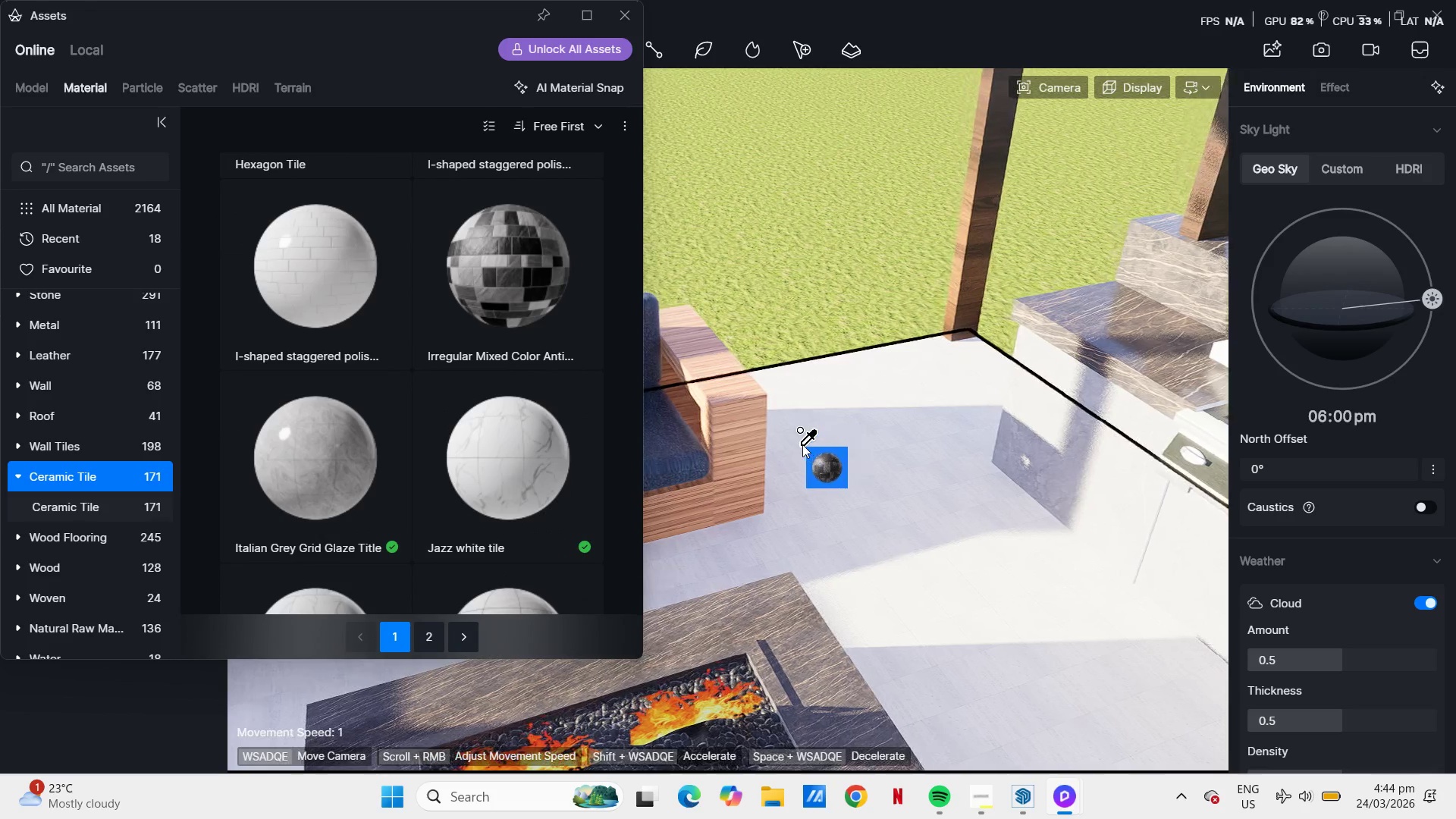 
scroll: coordinate [805, 425], scroll_direction: down, amount: 41.0
 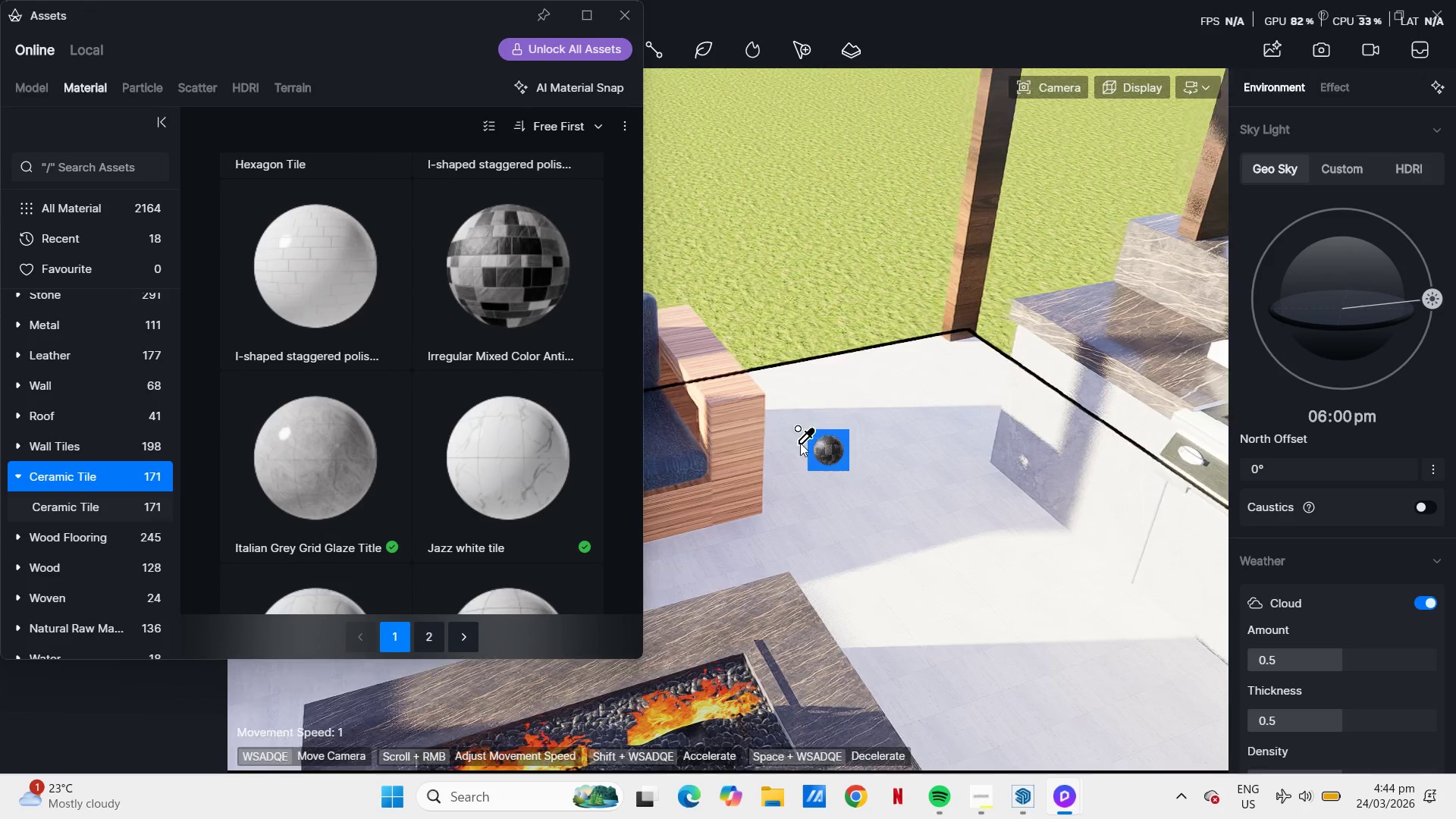 
hold_key(key=E, duration=0.61)
 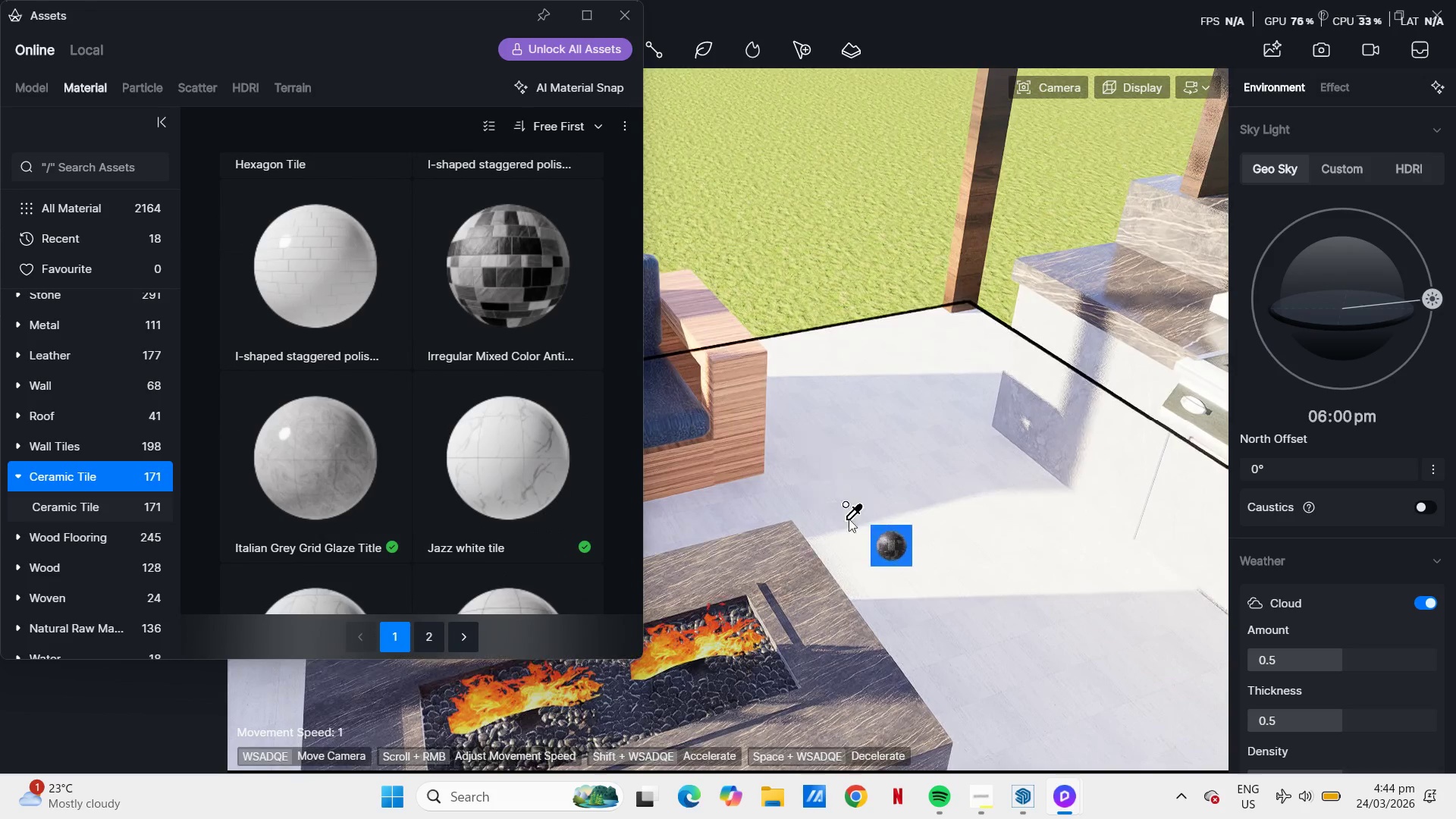 
scroll: coordinate [925, 453], scroll_direction: down, amount: 46.0
 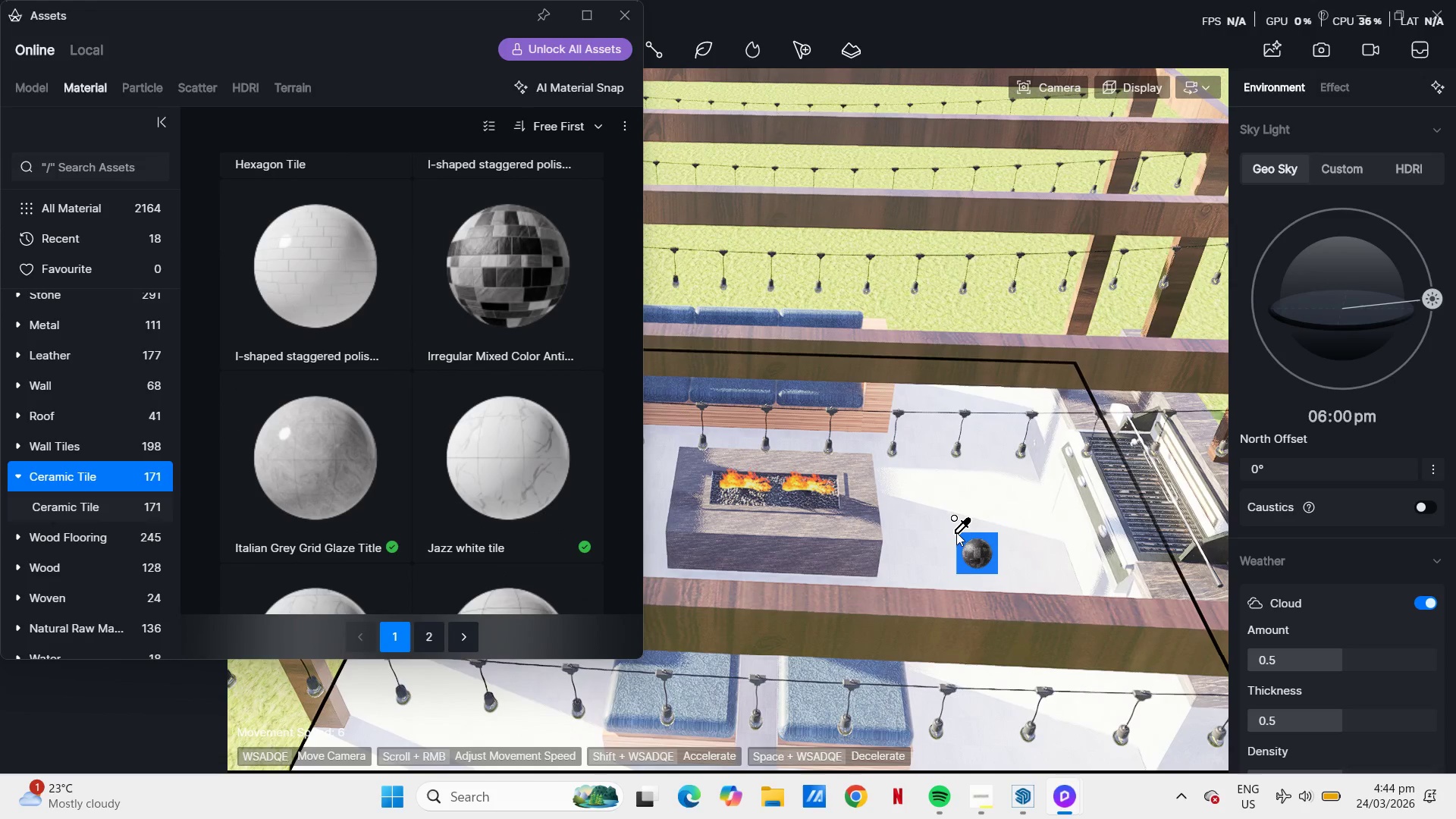 
hold_key(key=R, duration=0.45)
 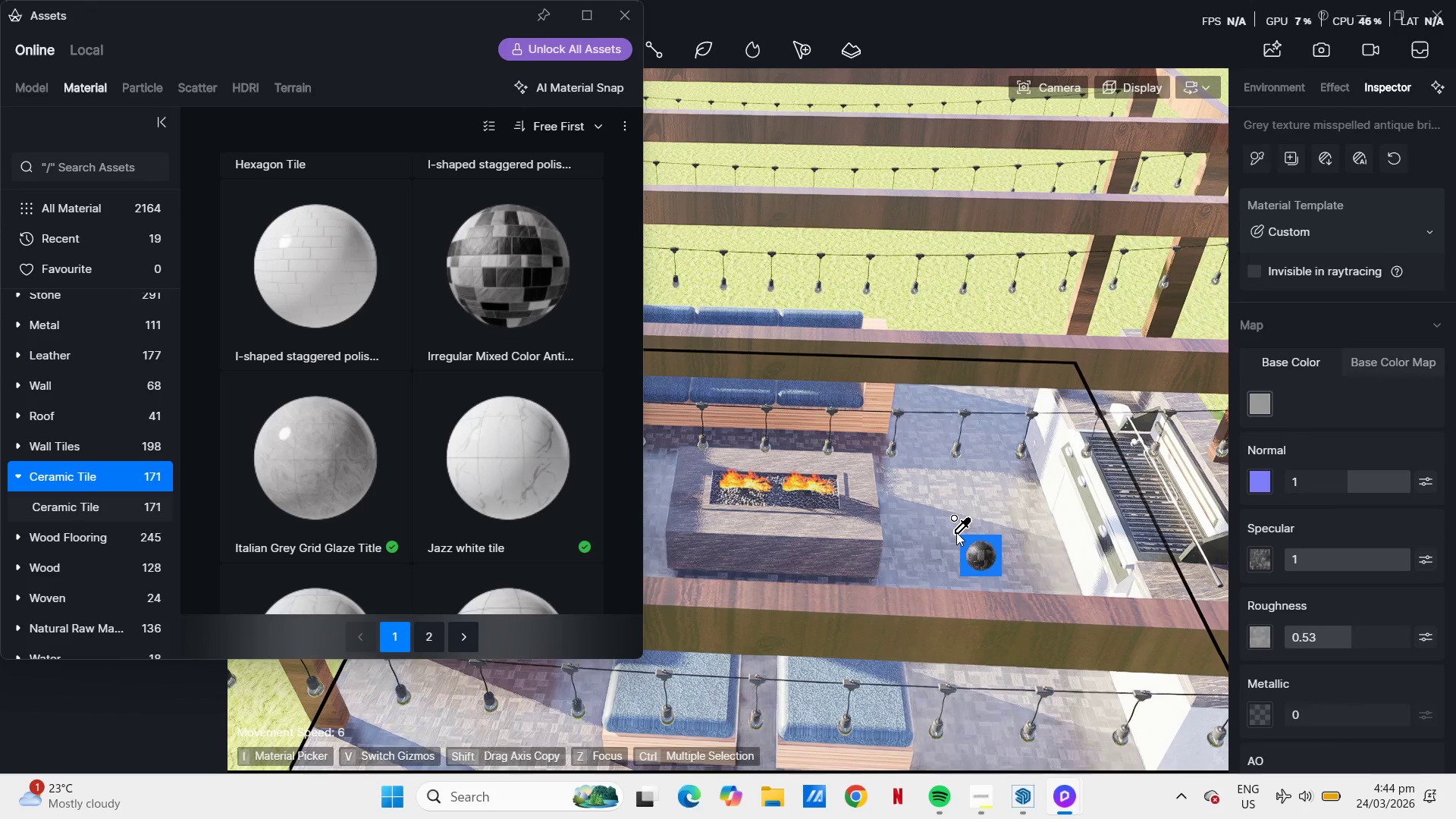 
hold_key(key=E, duration=0.97)
 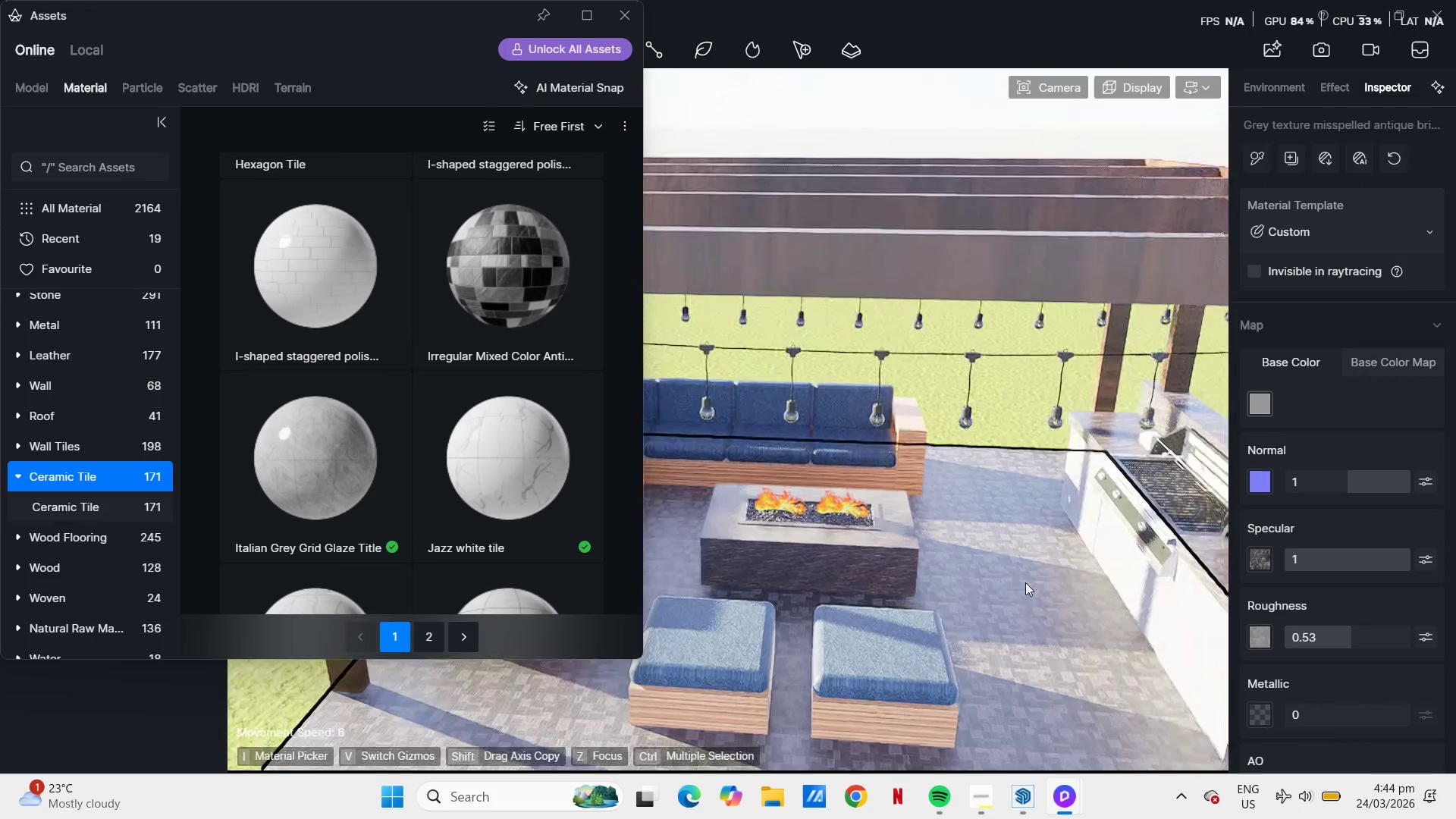 
wait(8.02)
 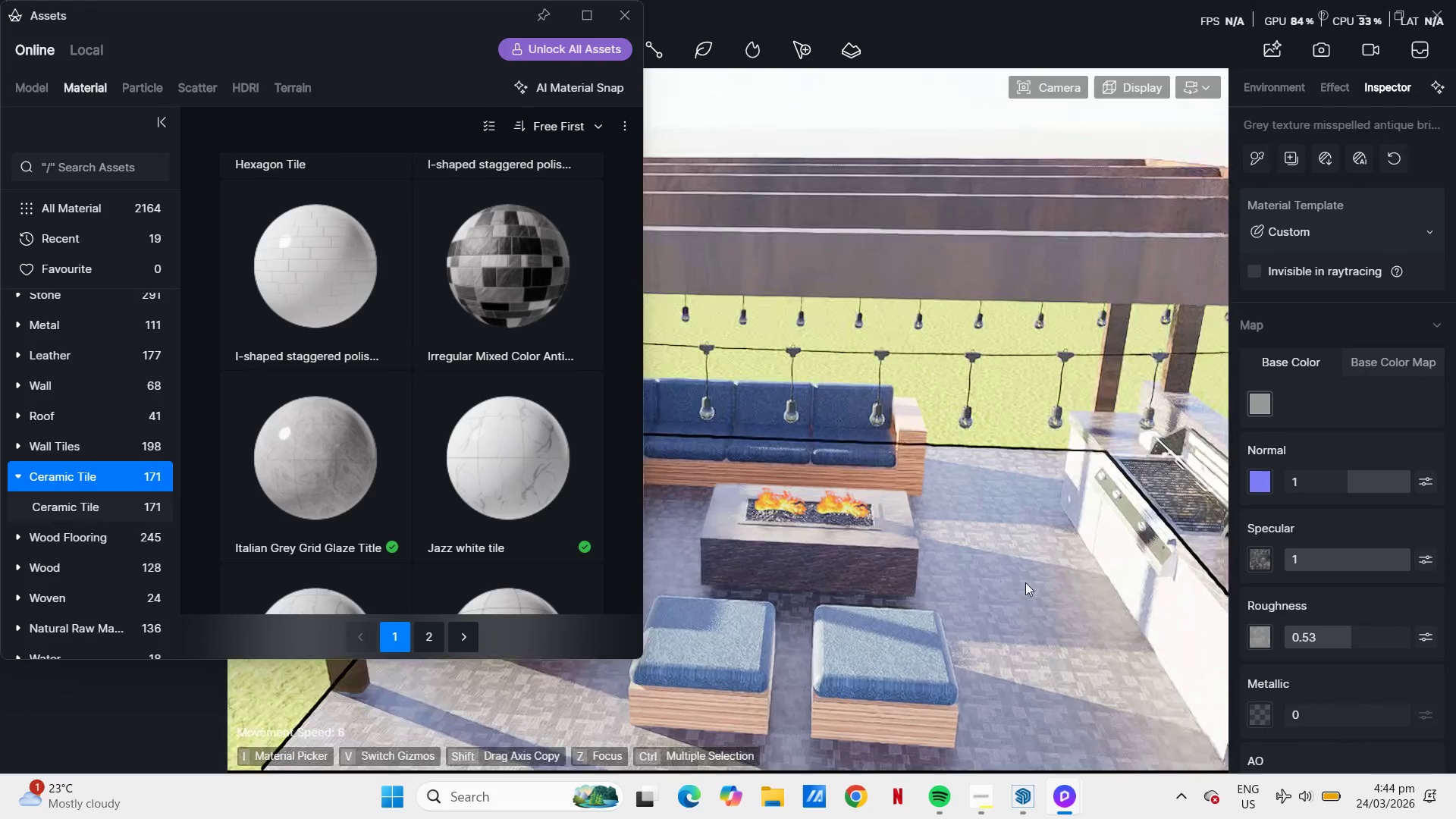 
key(Space)
 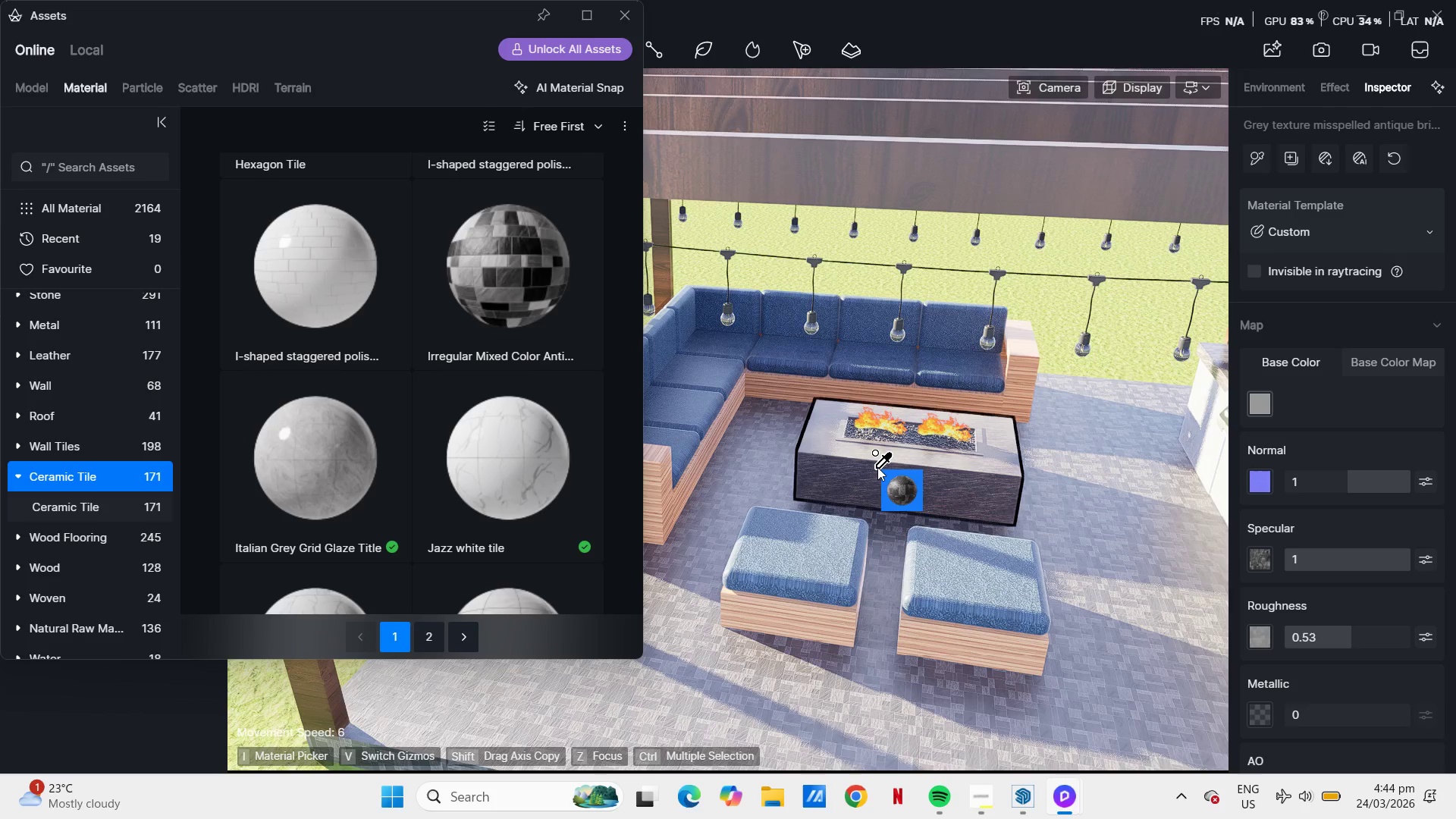 
key(Escape)
 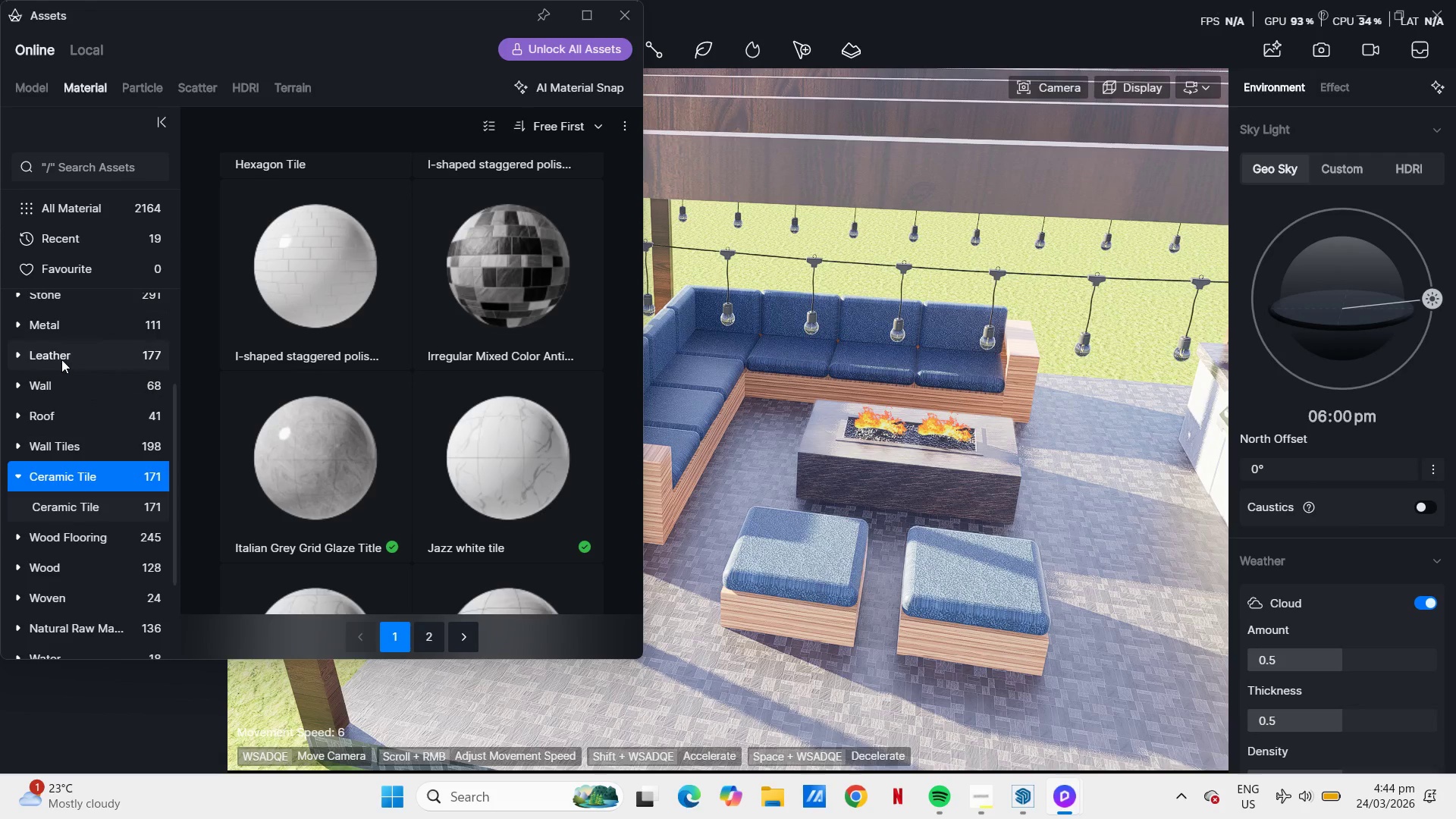 
left_click([59, 298])
 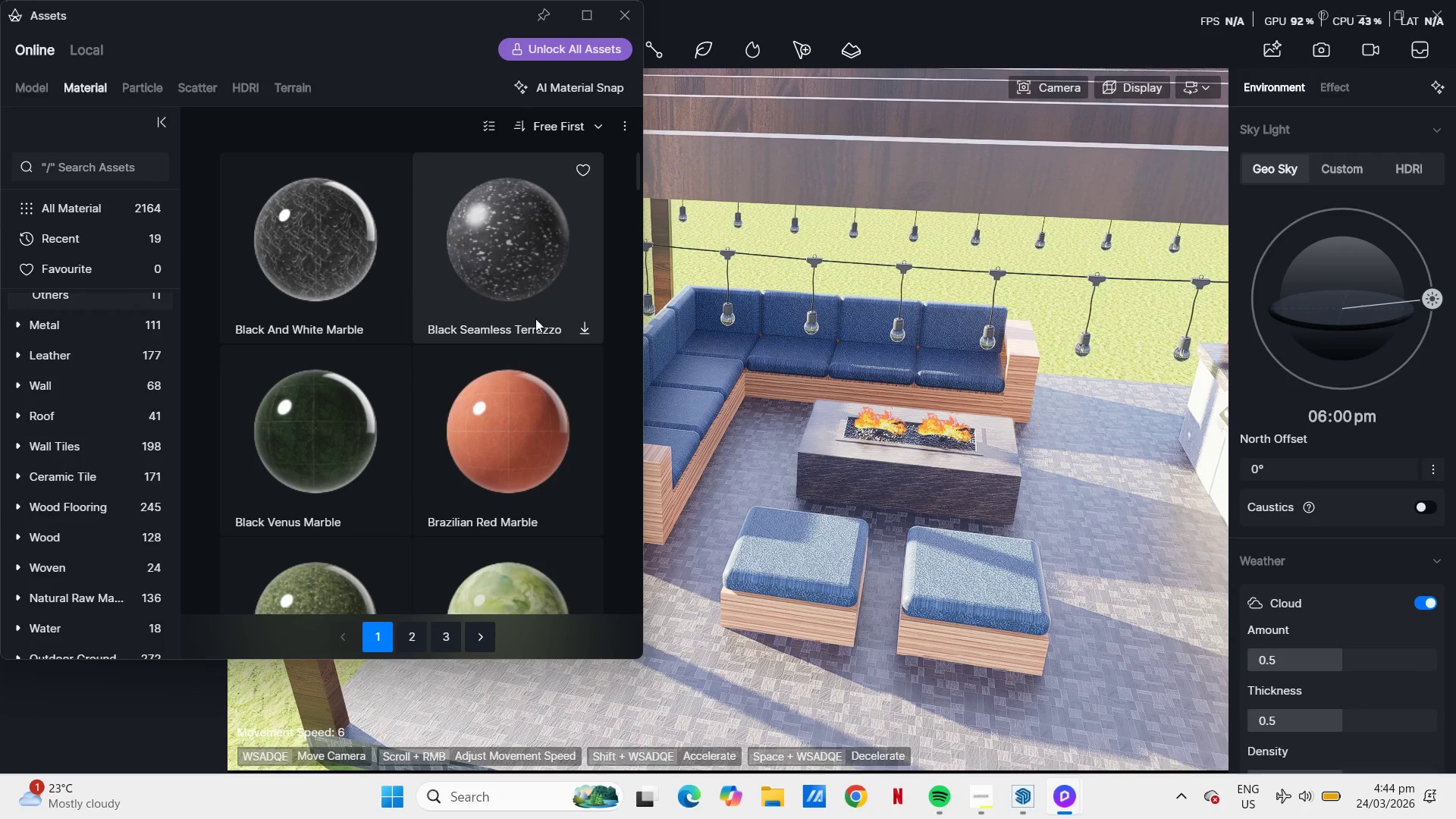 
scroll: coordinate [478, 374], scroll_direction: down, amount: 23.0
 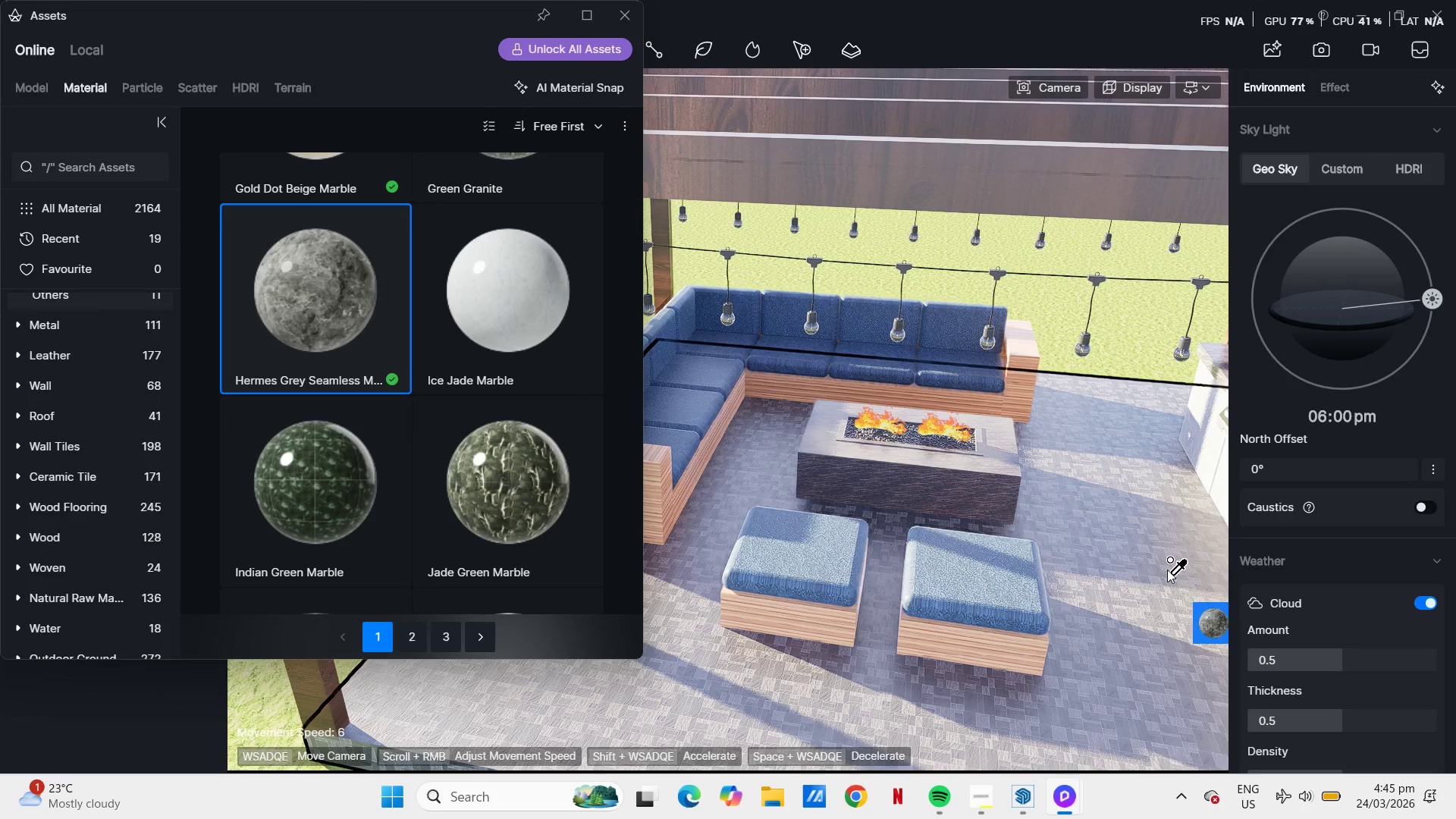 
left_click([924, 469])
 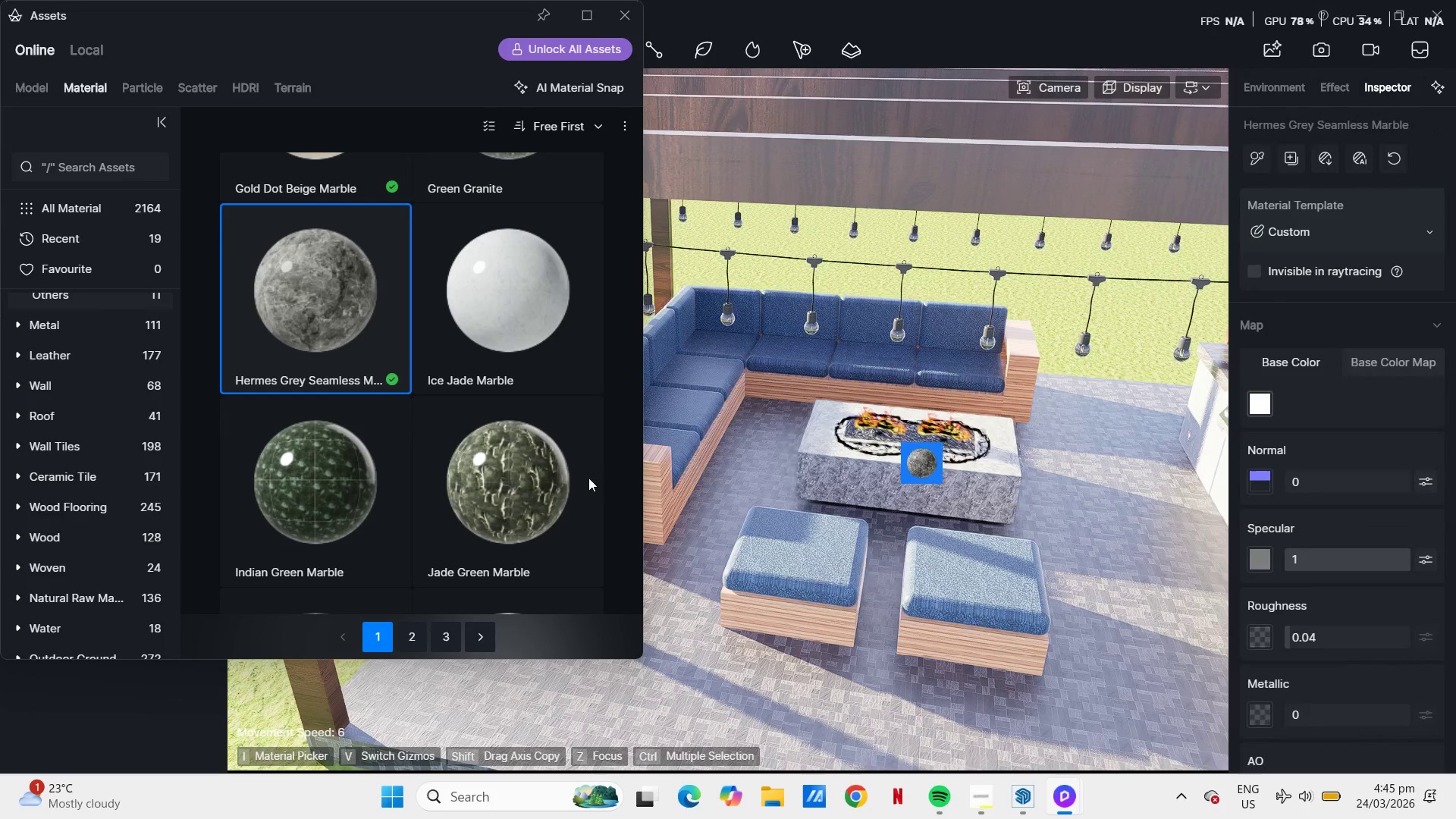 
scroll: coordinate [449, 385], scroll_direction: down, amount: 43.0
 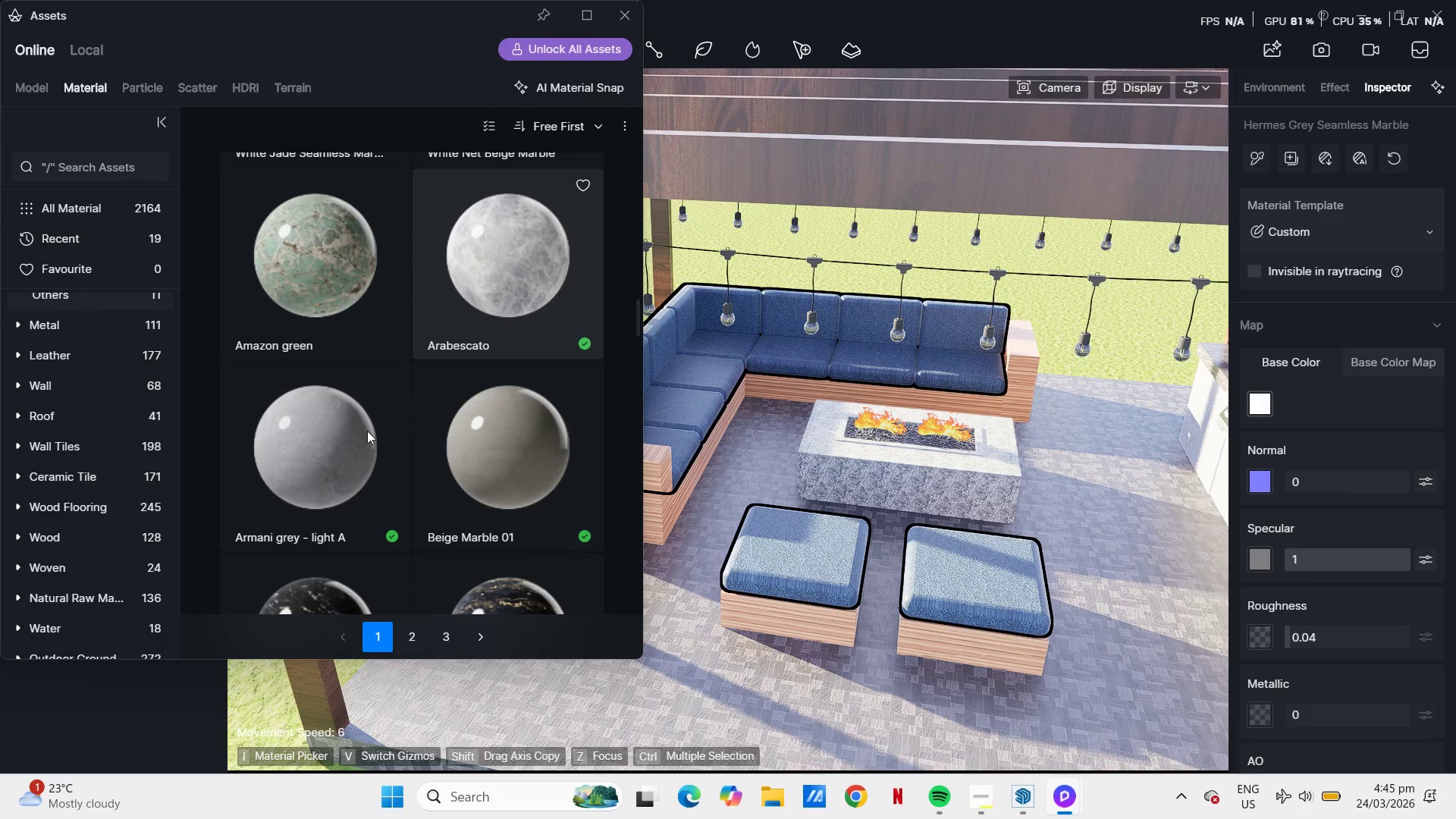 
left_click([353, 434])
 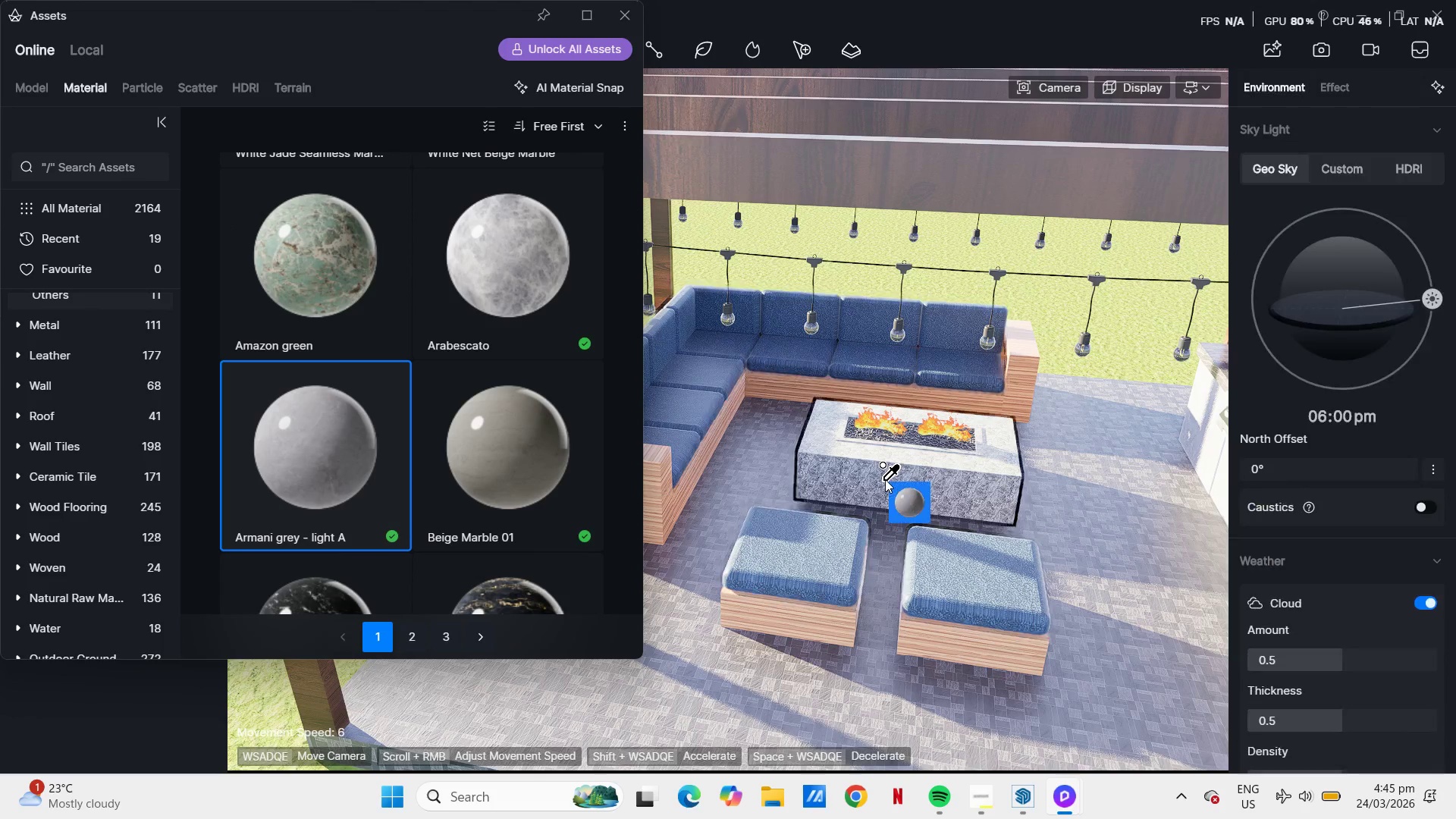 
left_click([885, 479])
 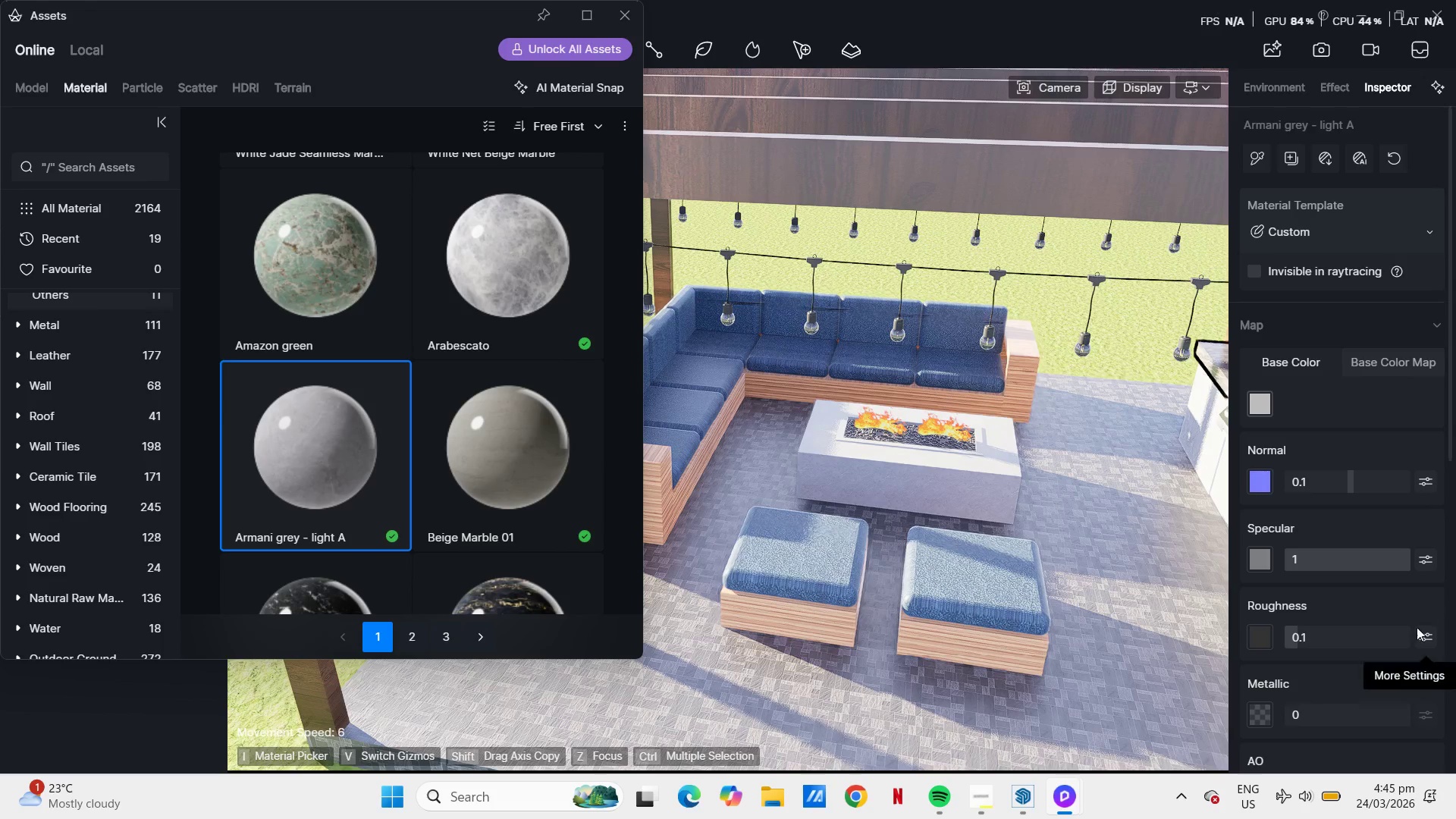 
scroll: coordinate [943, 432], scroll_direction: up, amount: 3.0
 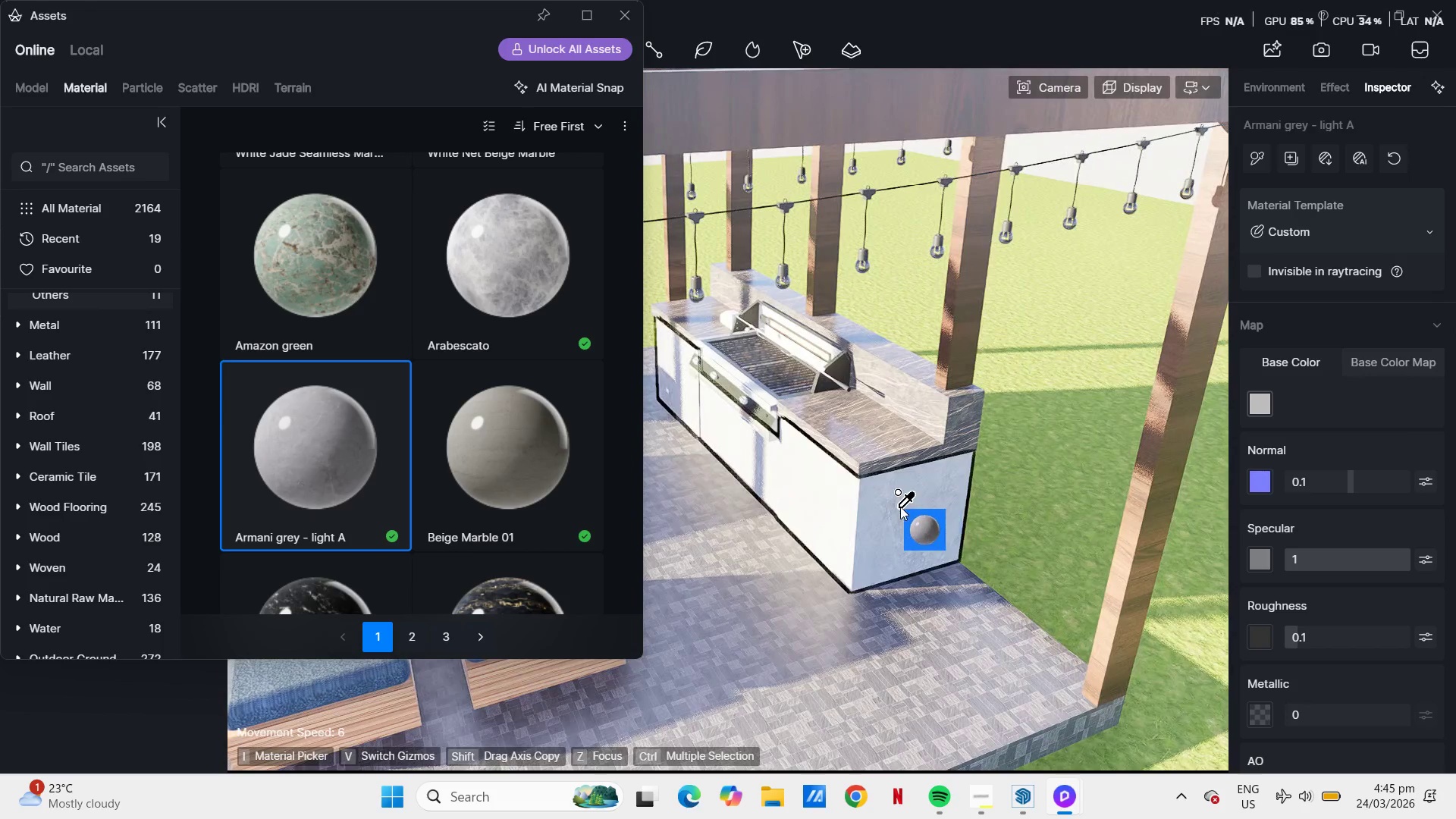 
left_click([912, 505])
 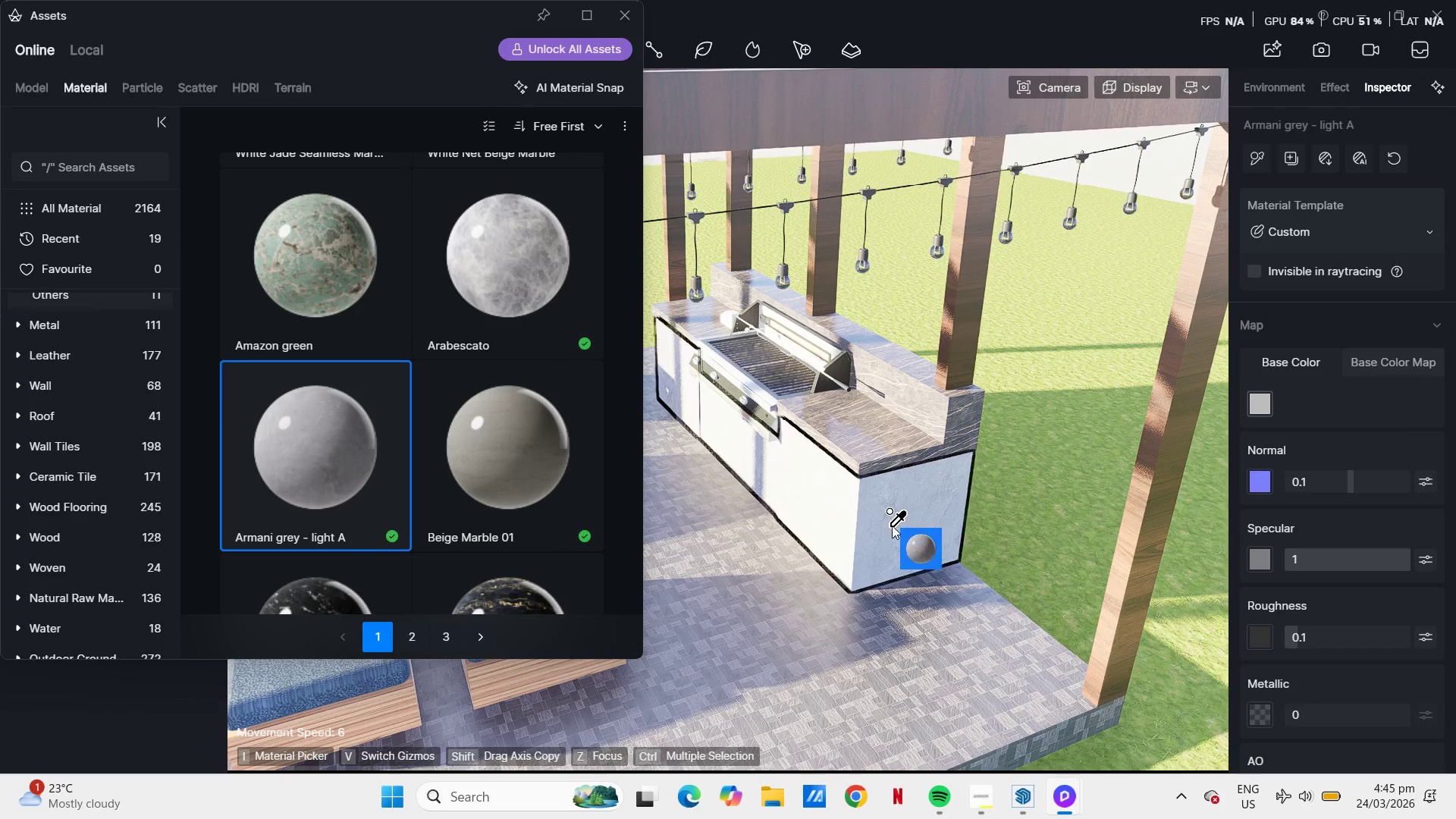 
key(A)
 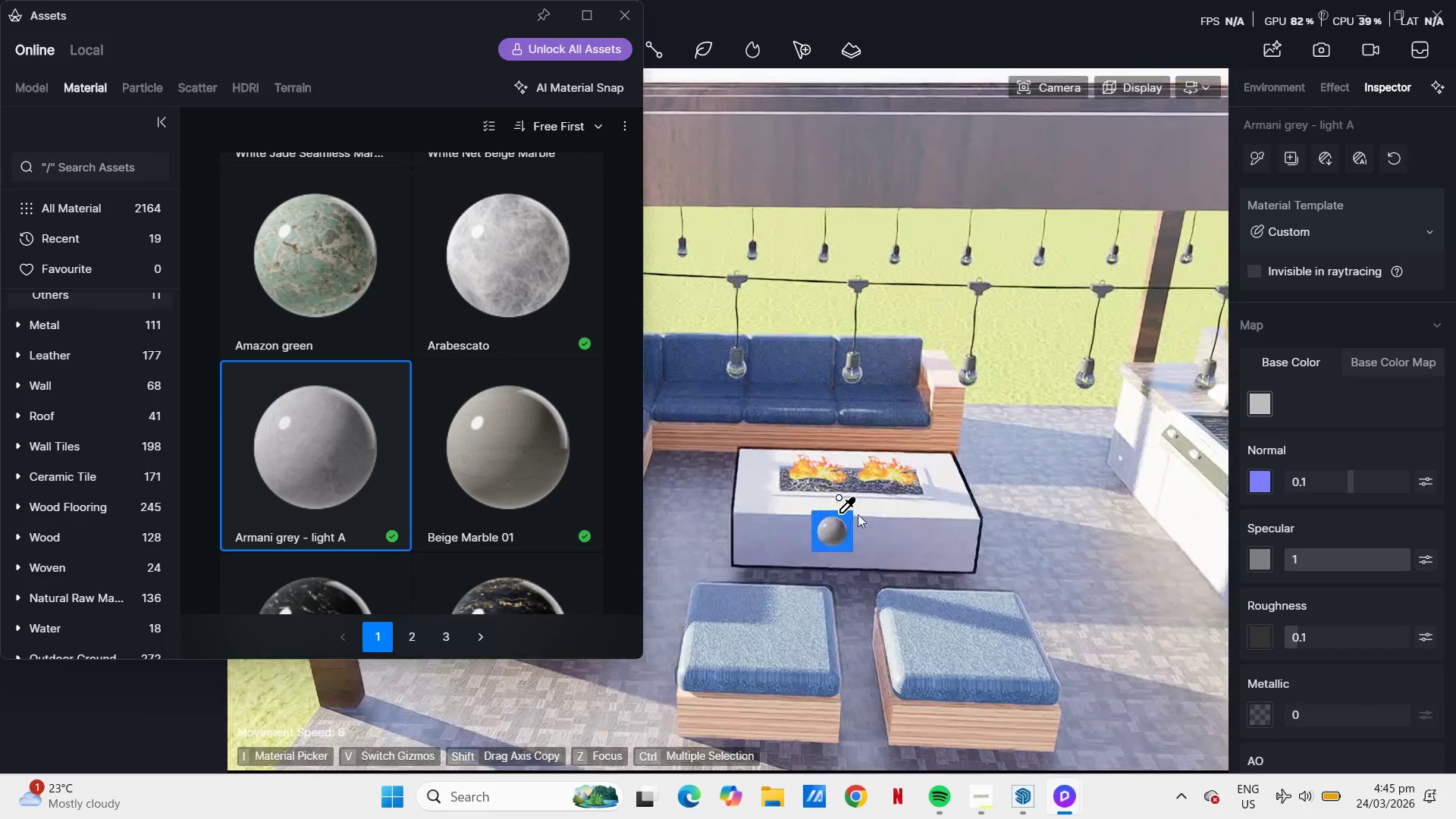 
scroll: coordinate [881, 518], scroll_direction: up, amount: 4.0
 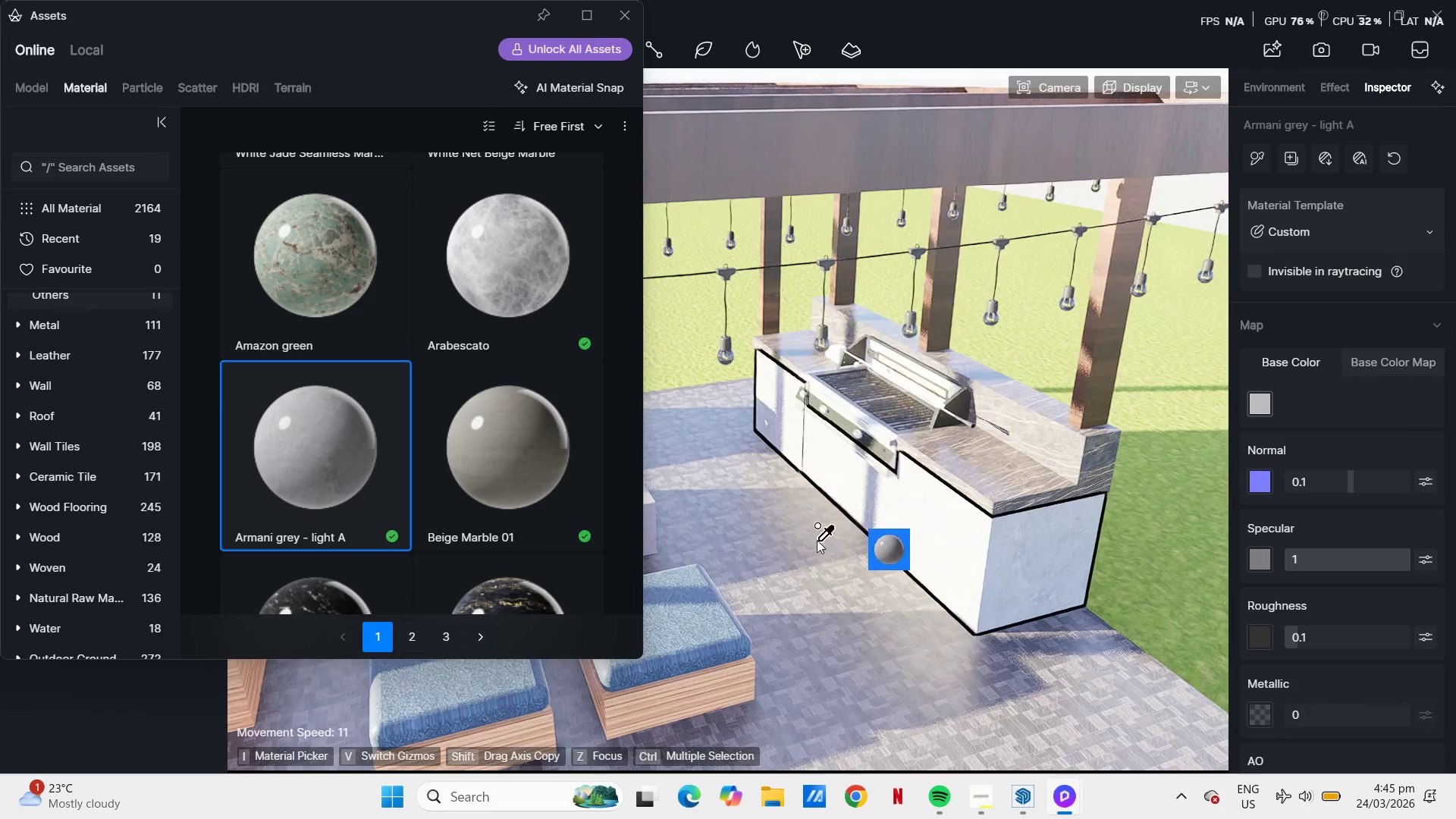 
hold_key(key=E, duration=0.56)
 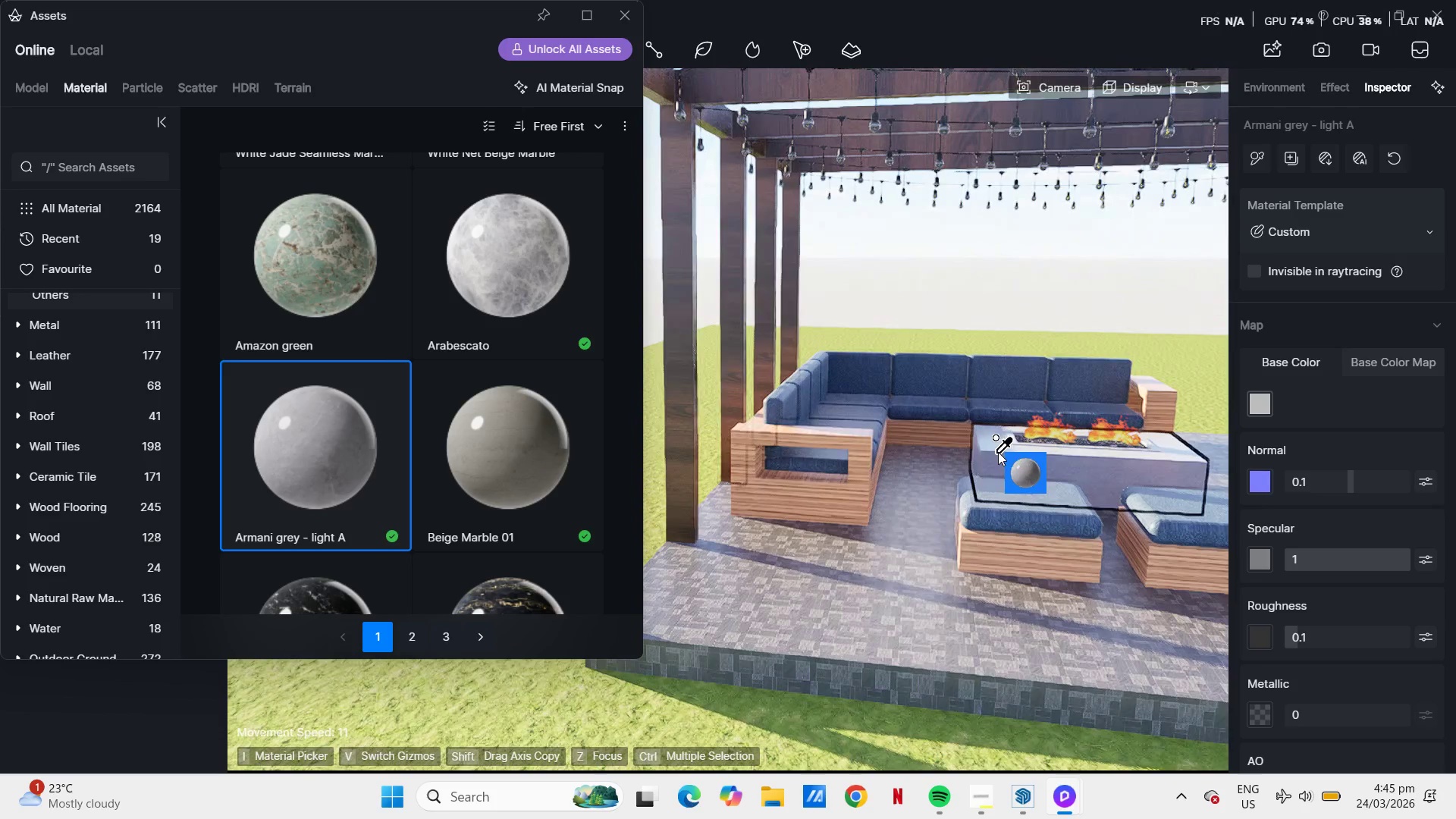 
scroll: coordinate [778, 491], scroll_direction: down, amount: 4.0
 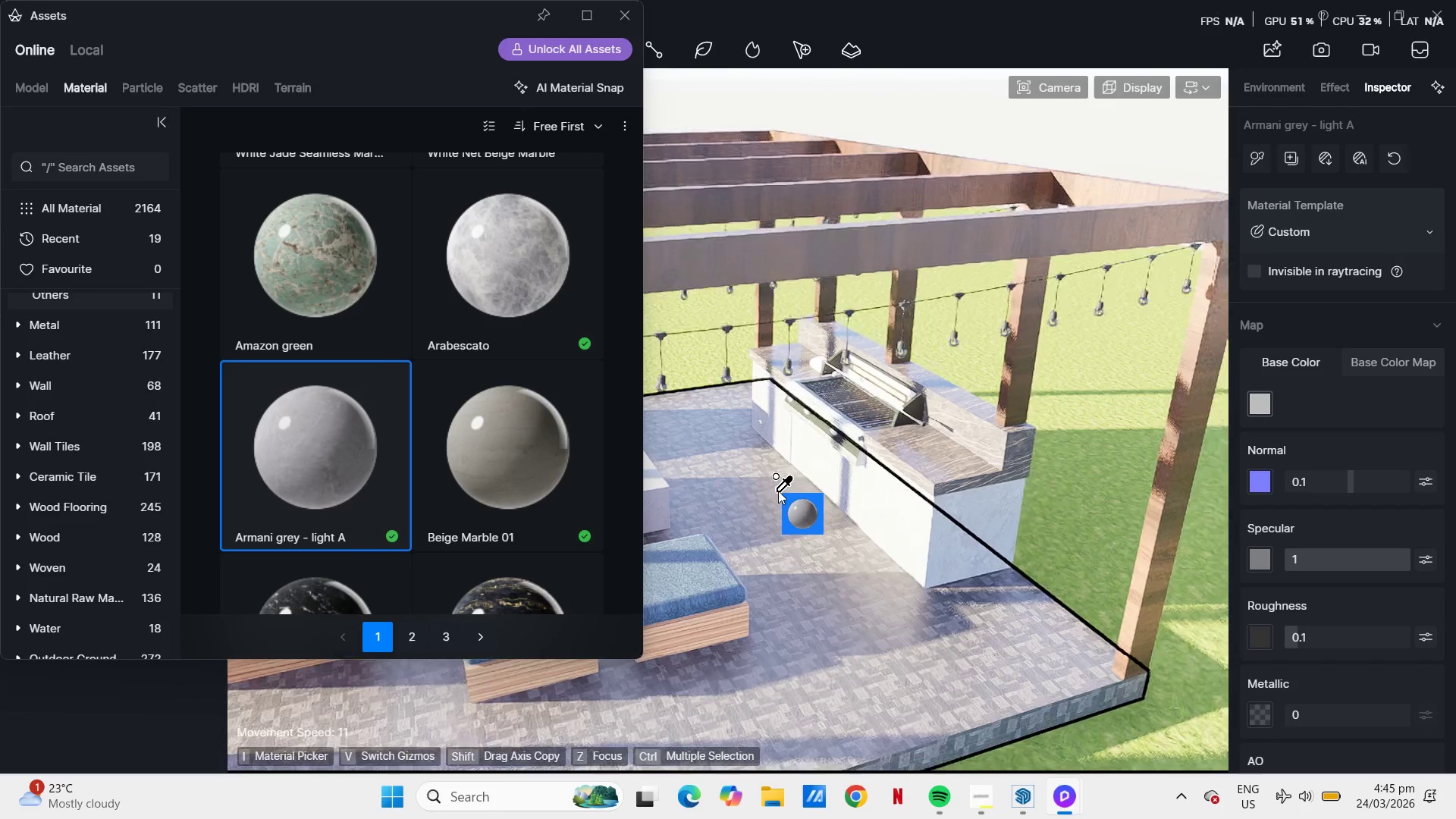 
hold_key(key=D, duration=0.34)
 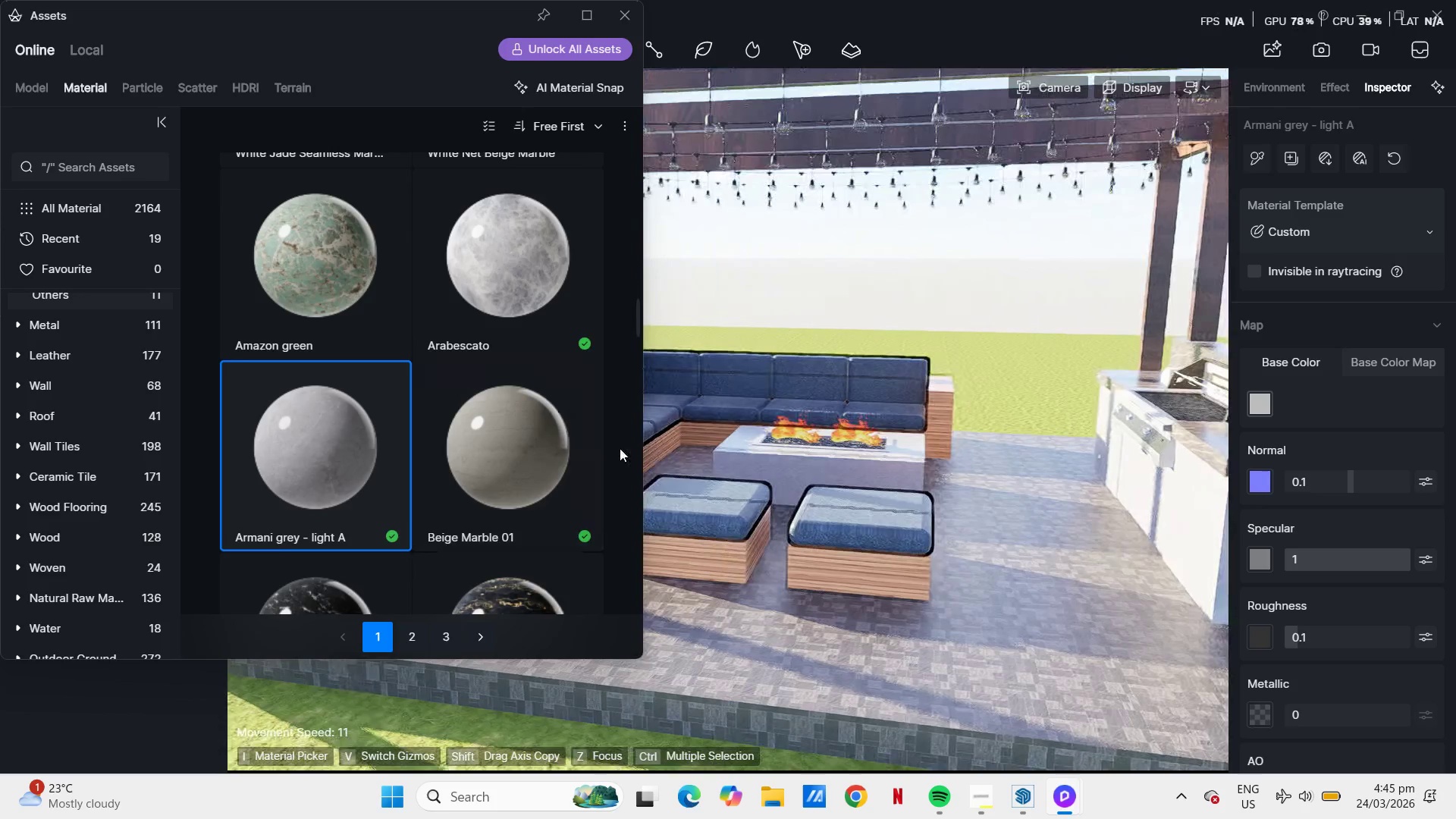 
scroll: coordinate [620, 448], scroll_direction: down, amount: 2.0
 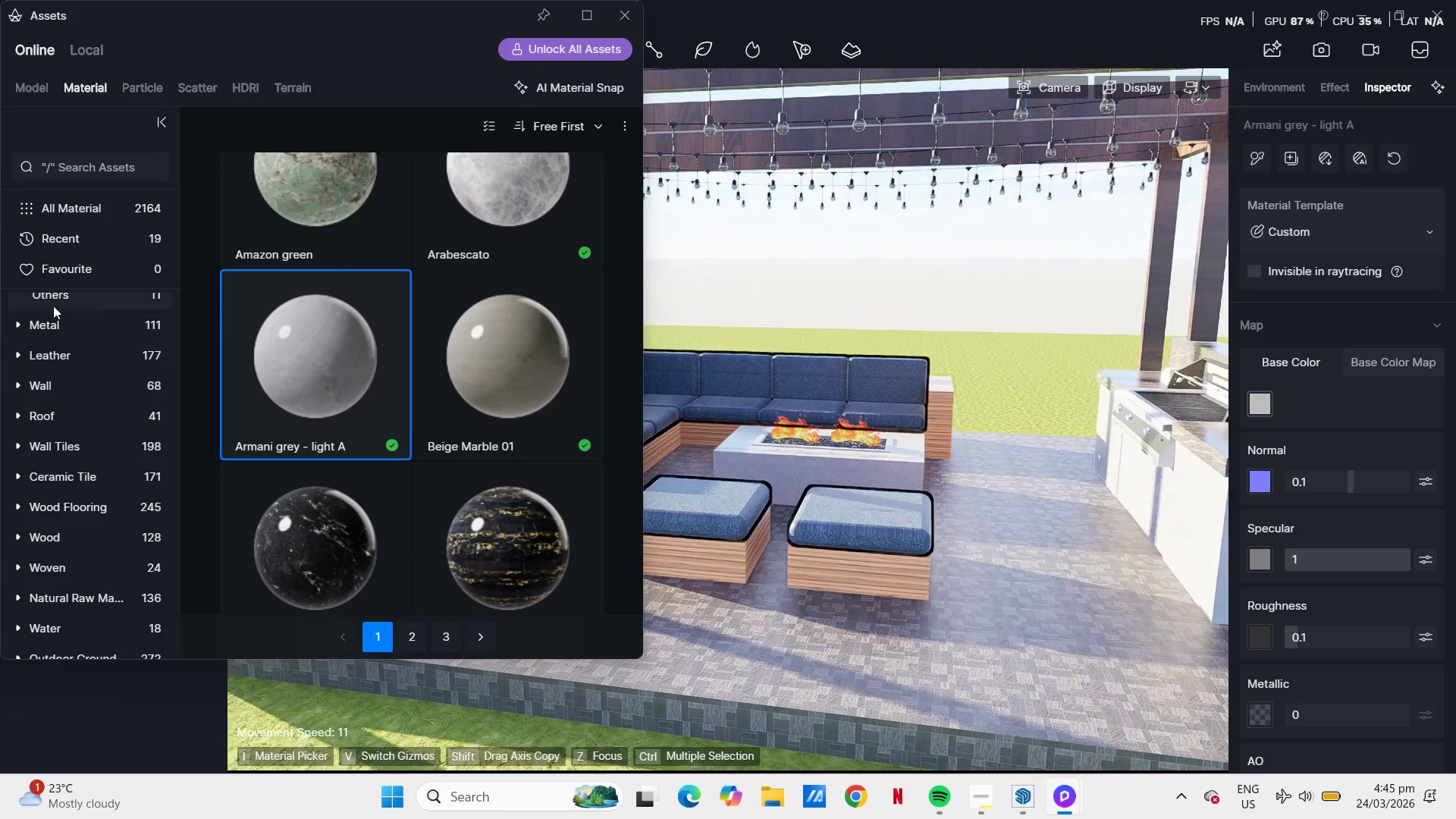 
scroll: coordinate [93, 412], scroll_direction: up, amount: 5.0
 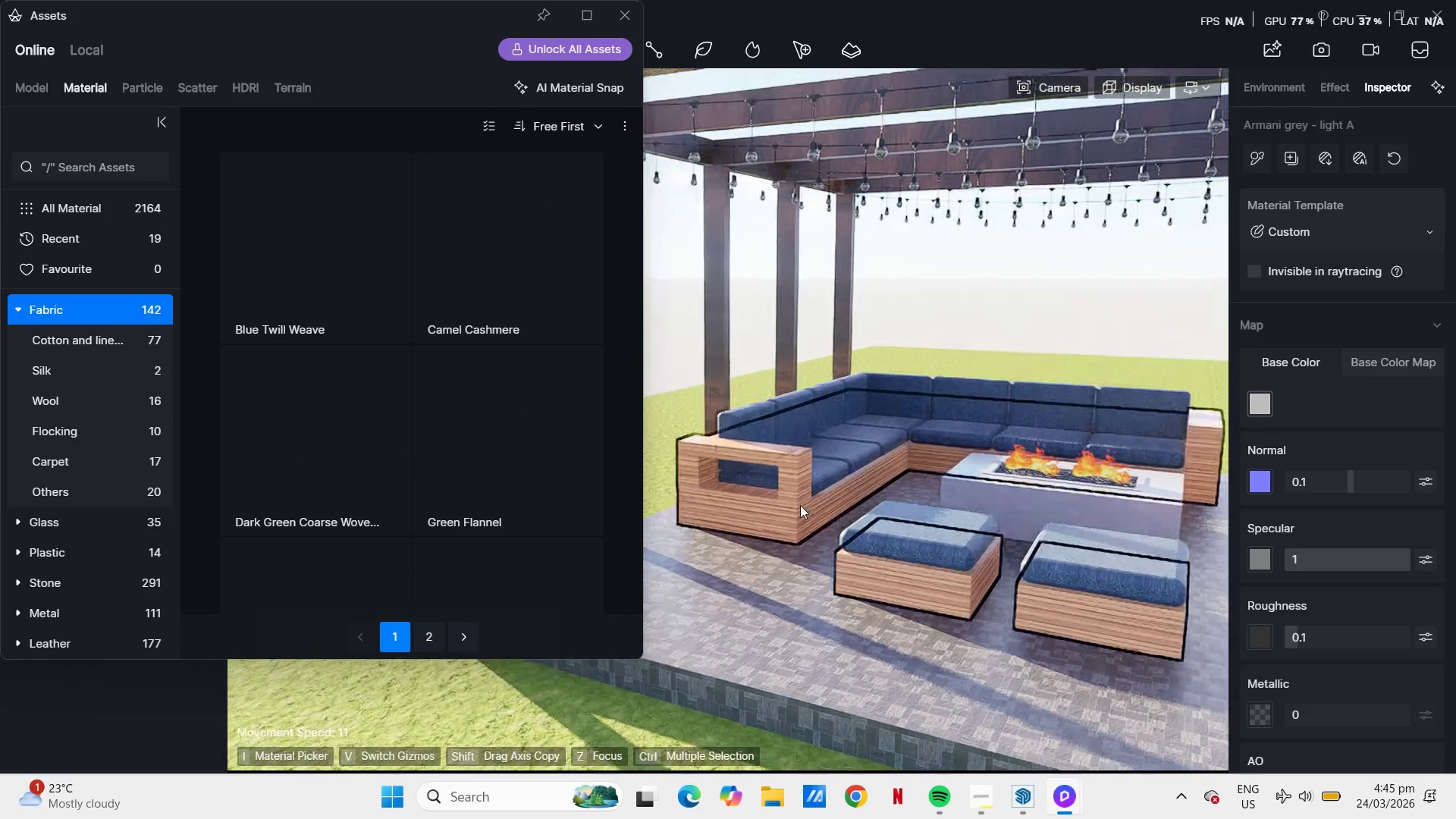 
scroll: coordinate [416, 389], scroll_direction: down, amount: 15.0
 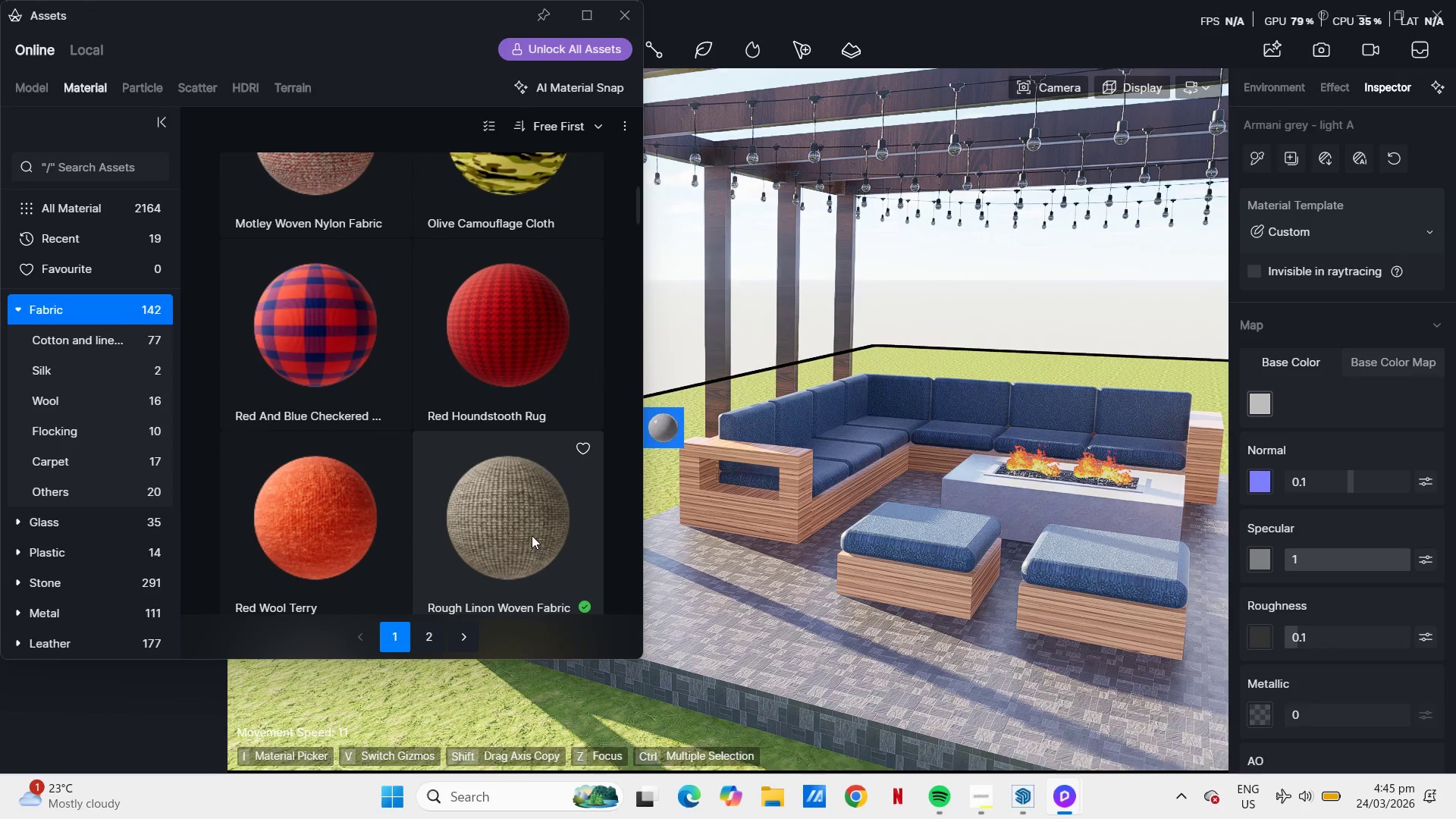 
left_click([530, 507])
 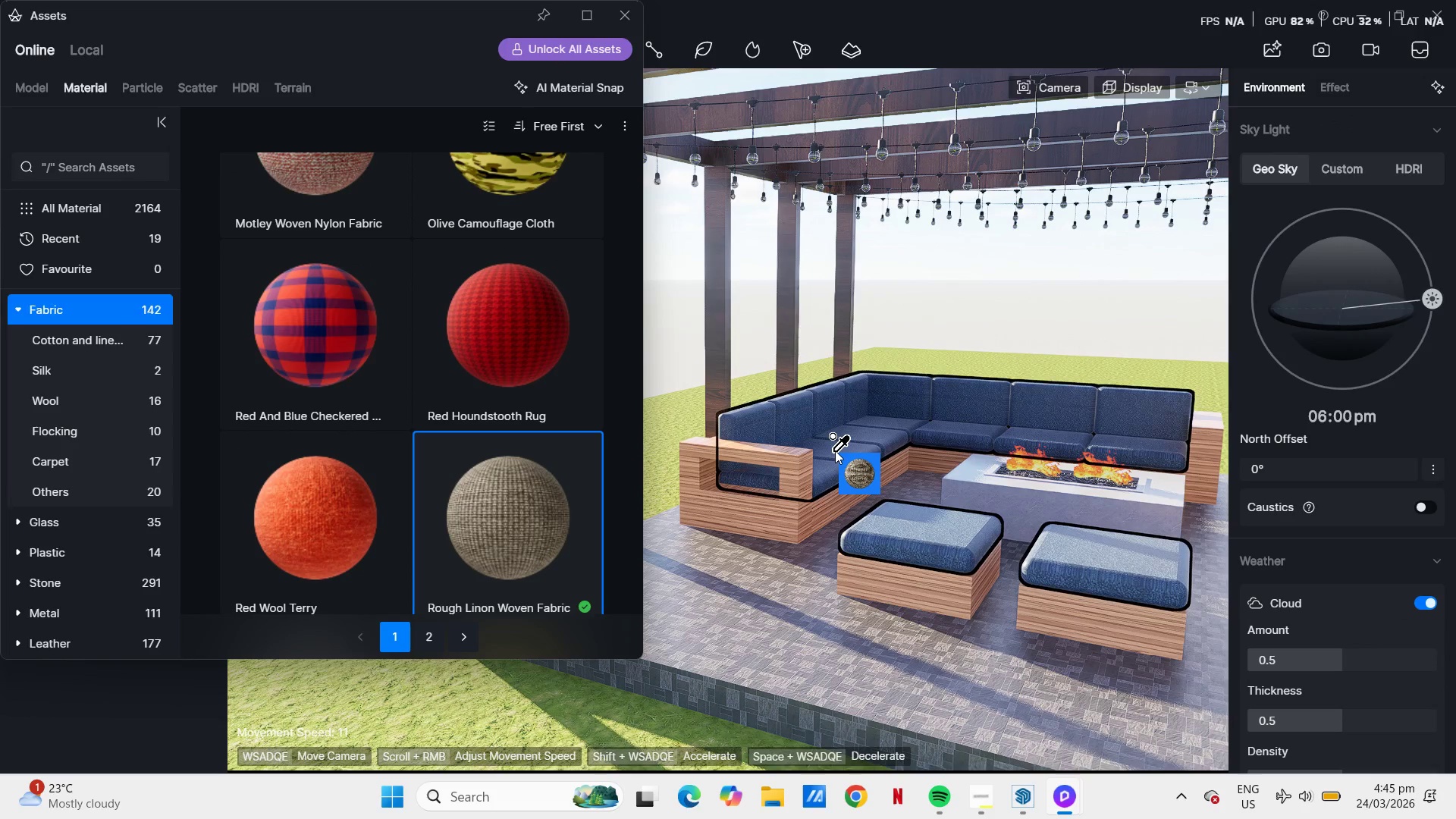 
left_click([835, 450])
 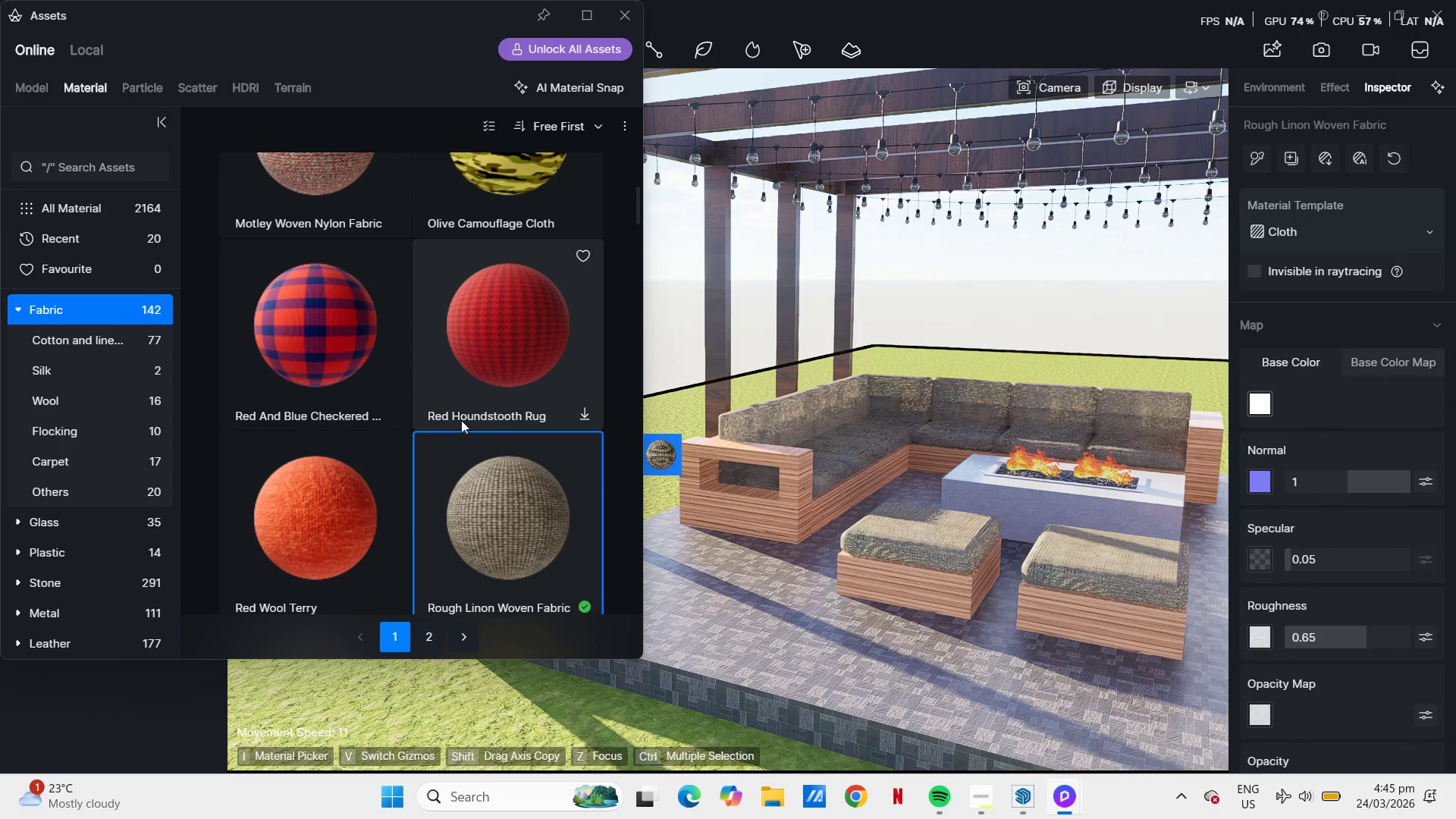 
scroll: coordinate [452, 418], scroll_direction: down, amount: 13.0
 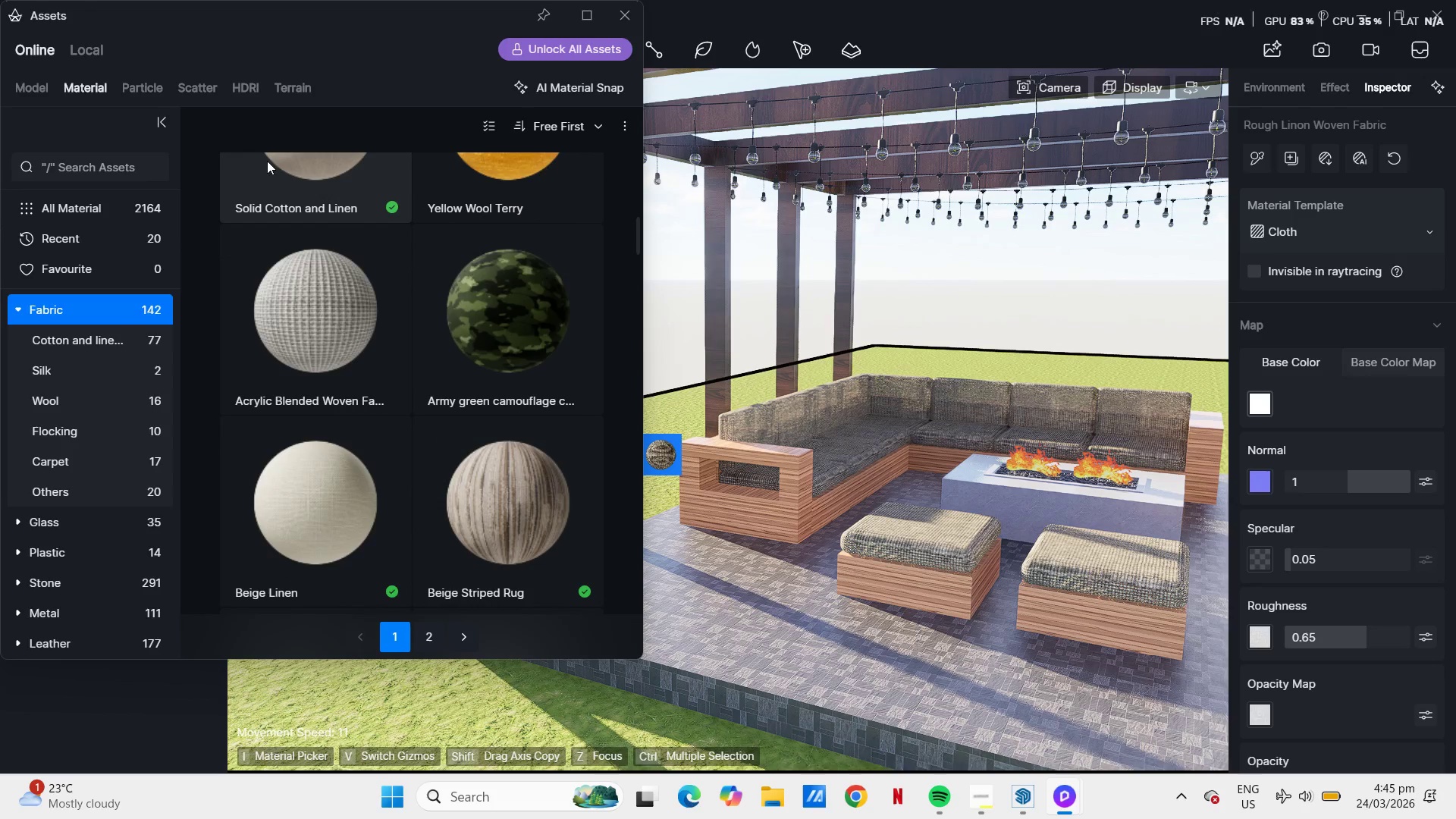 
left_click([293, 193])
 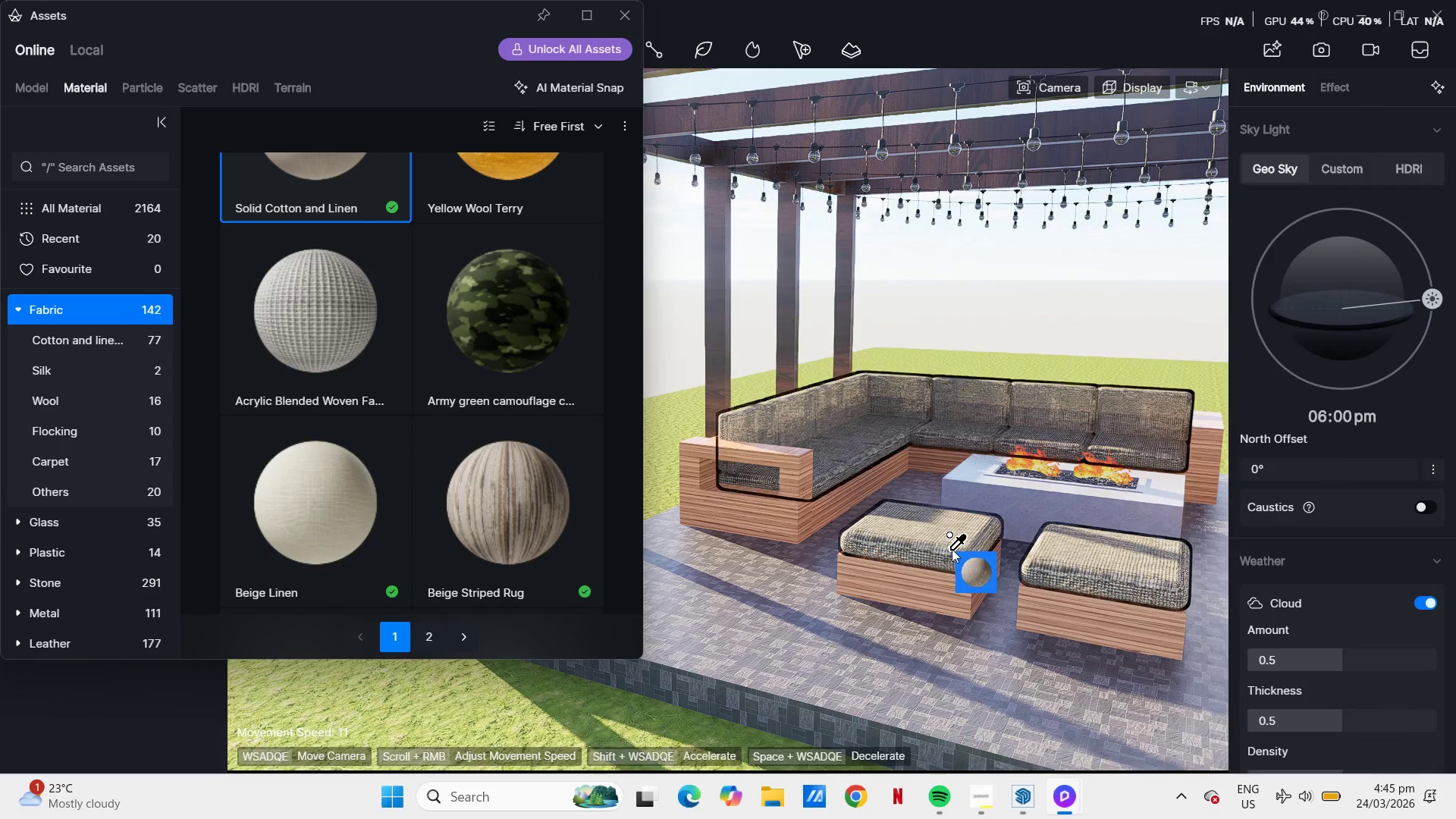 
left_click([947, 538])
 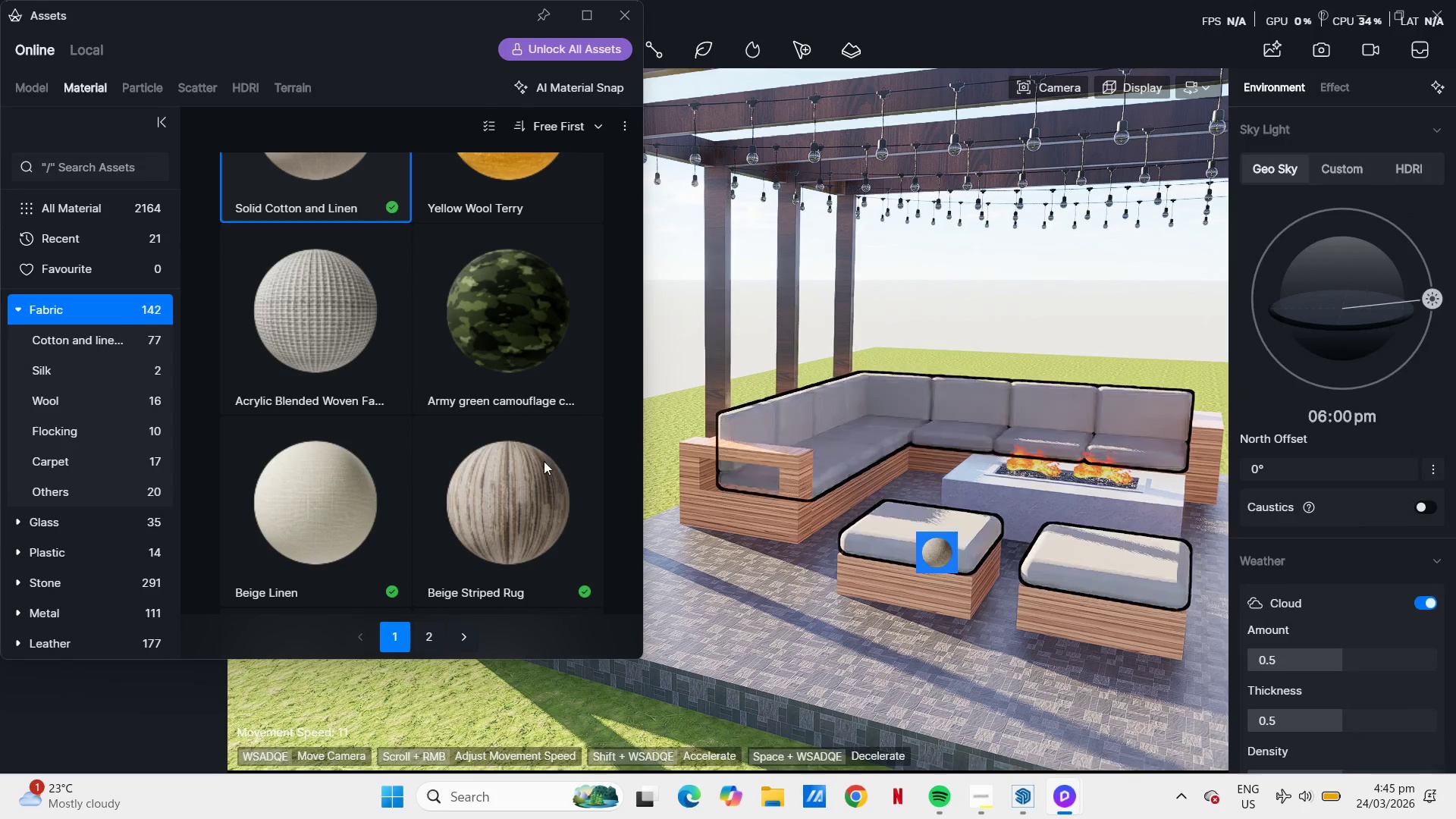 
scroll: coordinate [528, 456], scroll_direction: down, amount: 26.0
 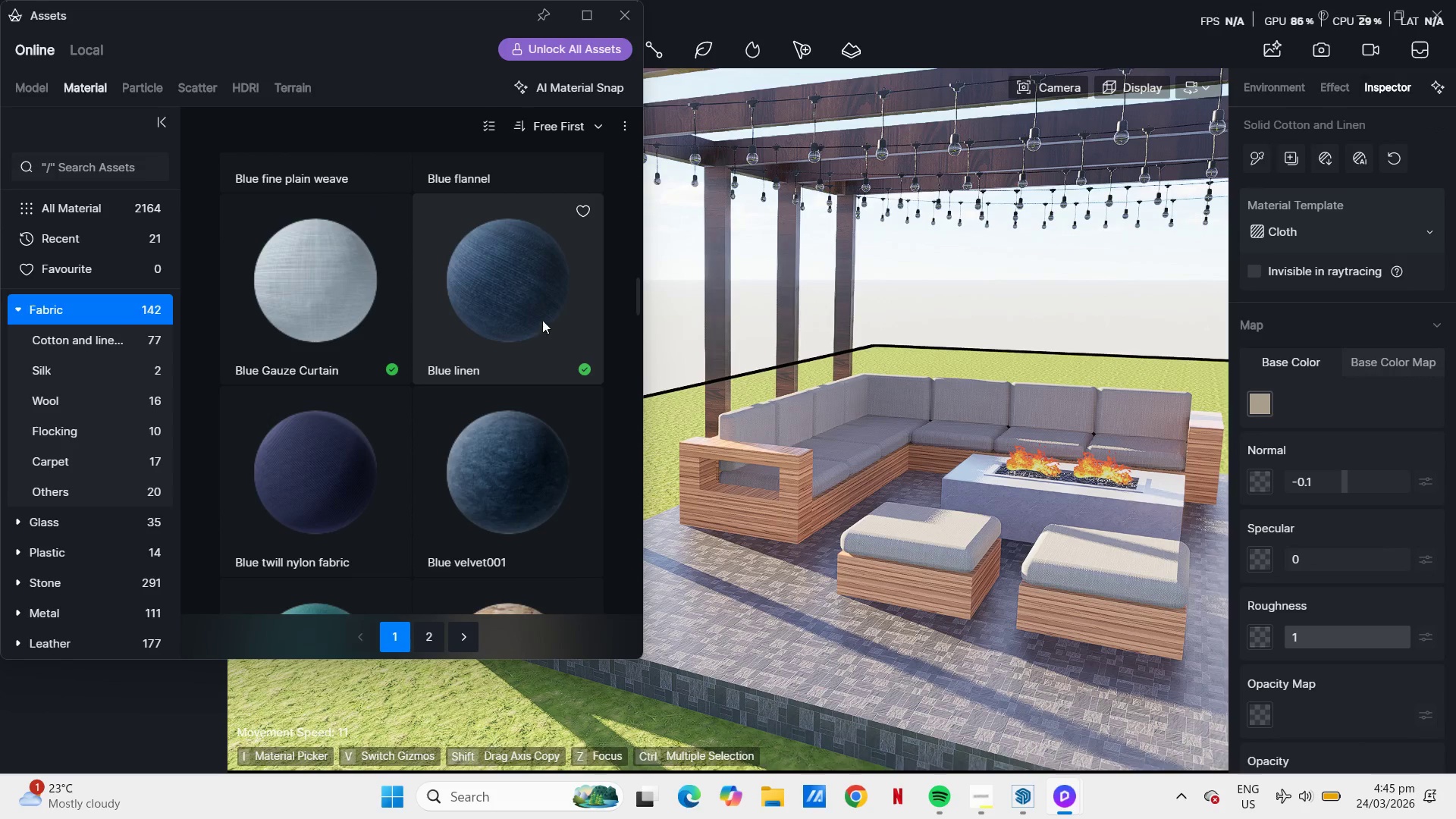 
left_click([533, 303])
 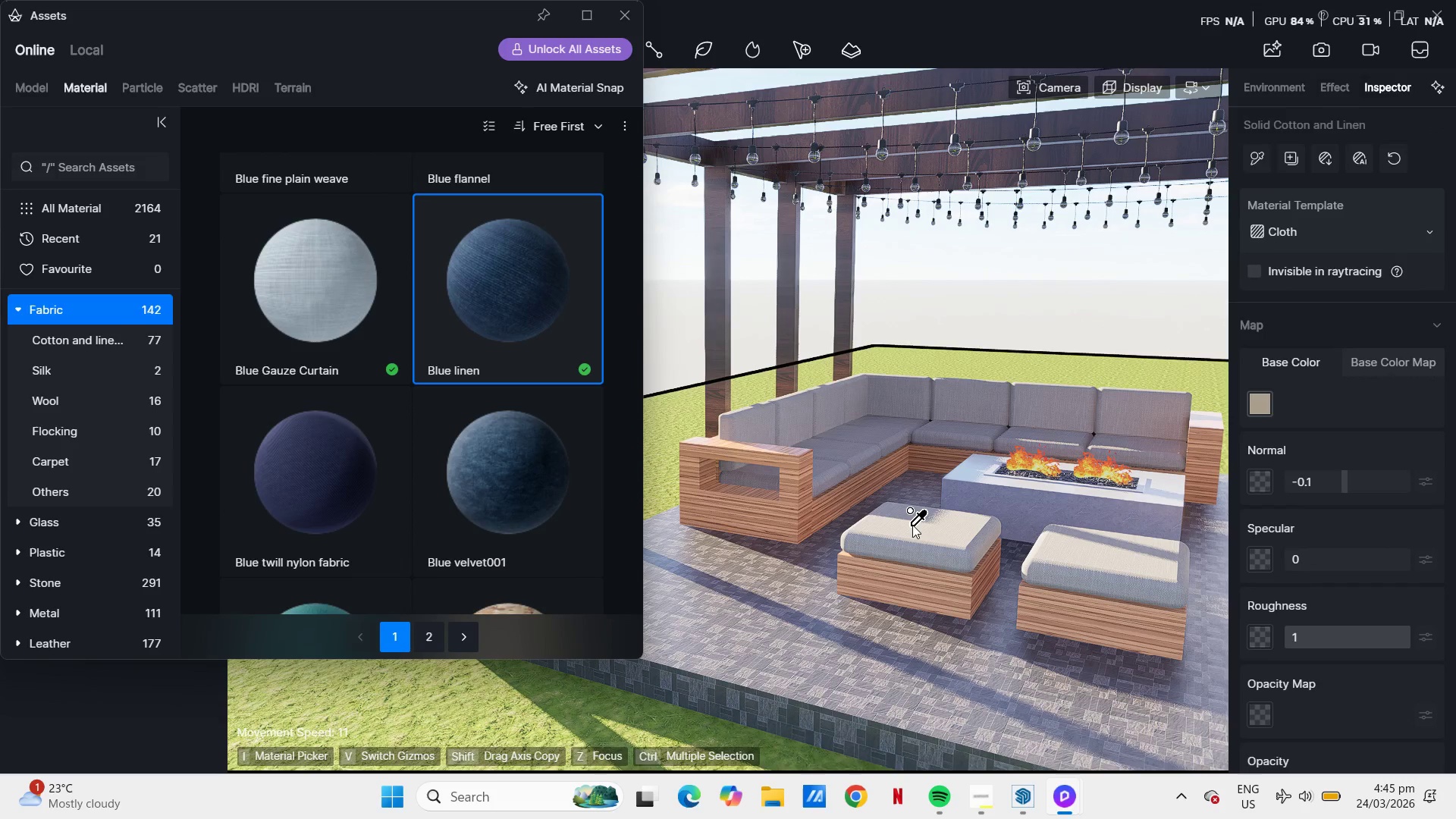 
left_click([912, 525])
 